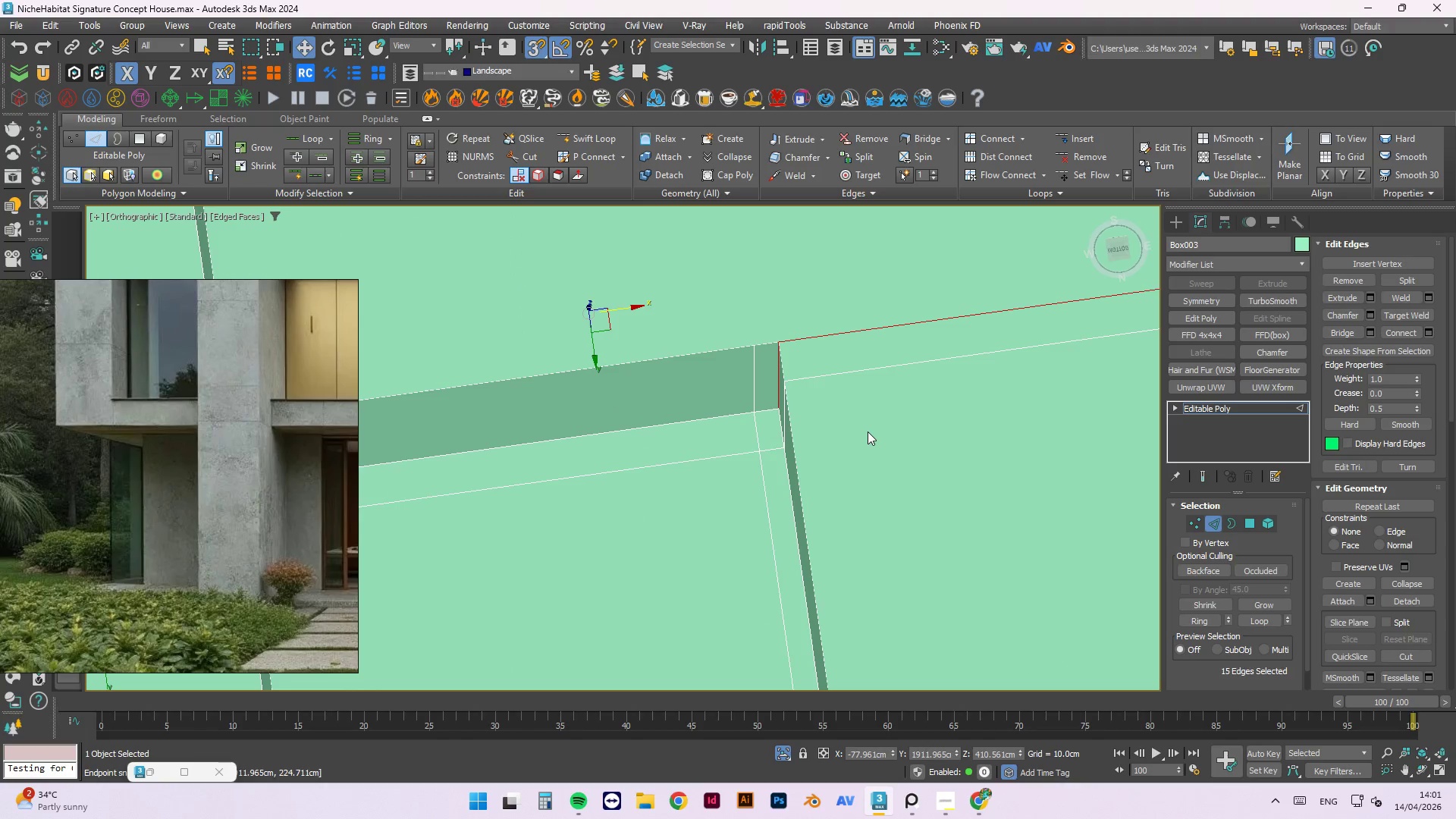 
key(Control+Z)
 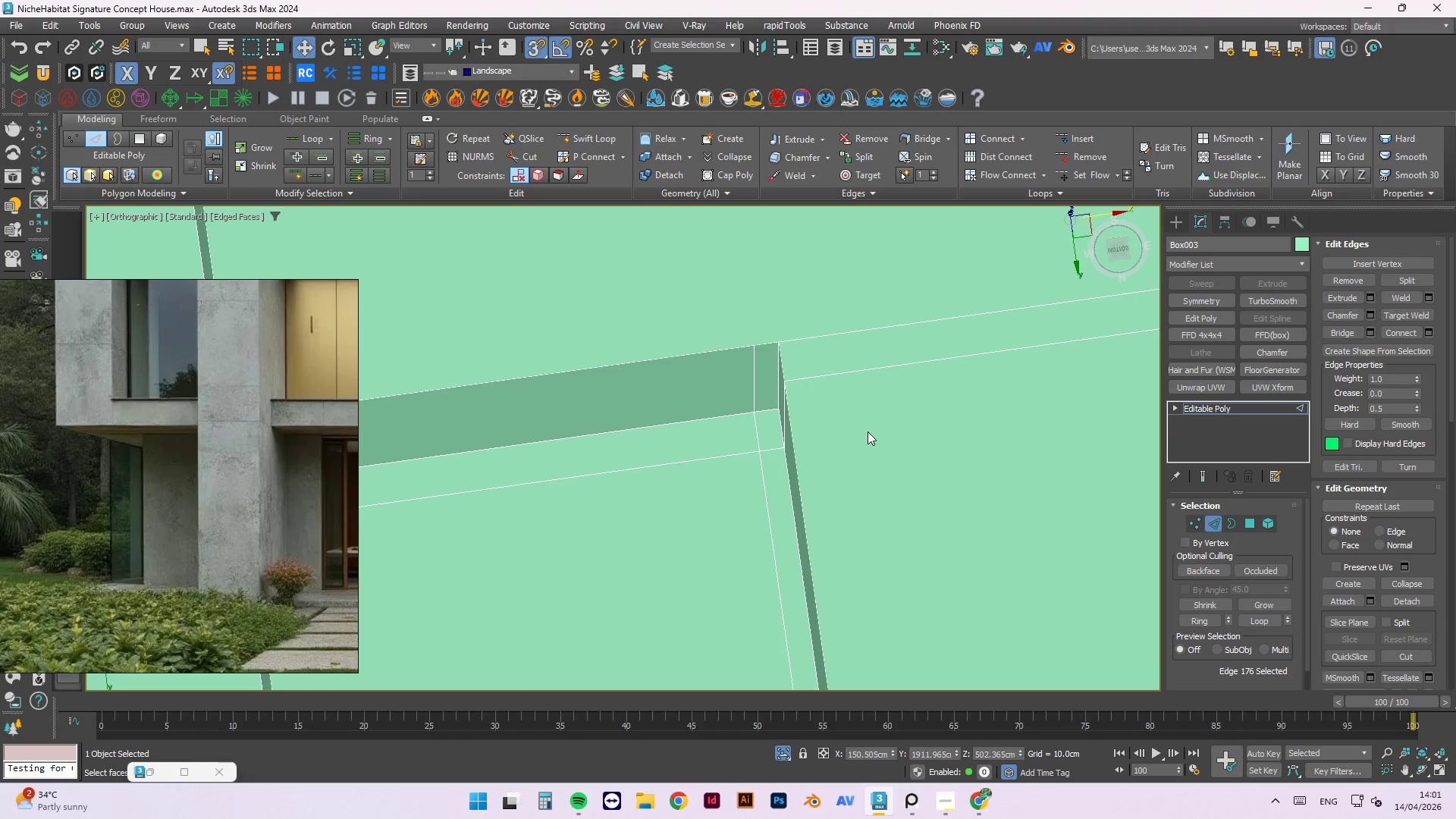 
scroll: coordinate [792, 343], scroll_direction: down, amount: 5.0
 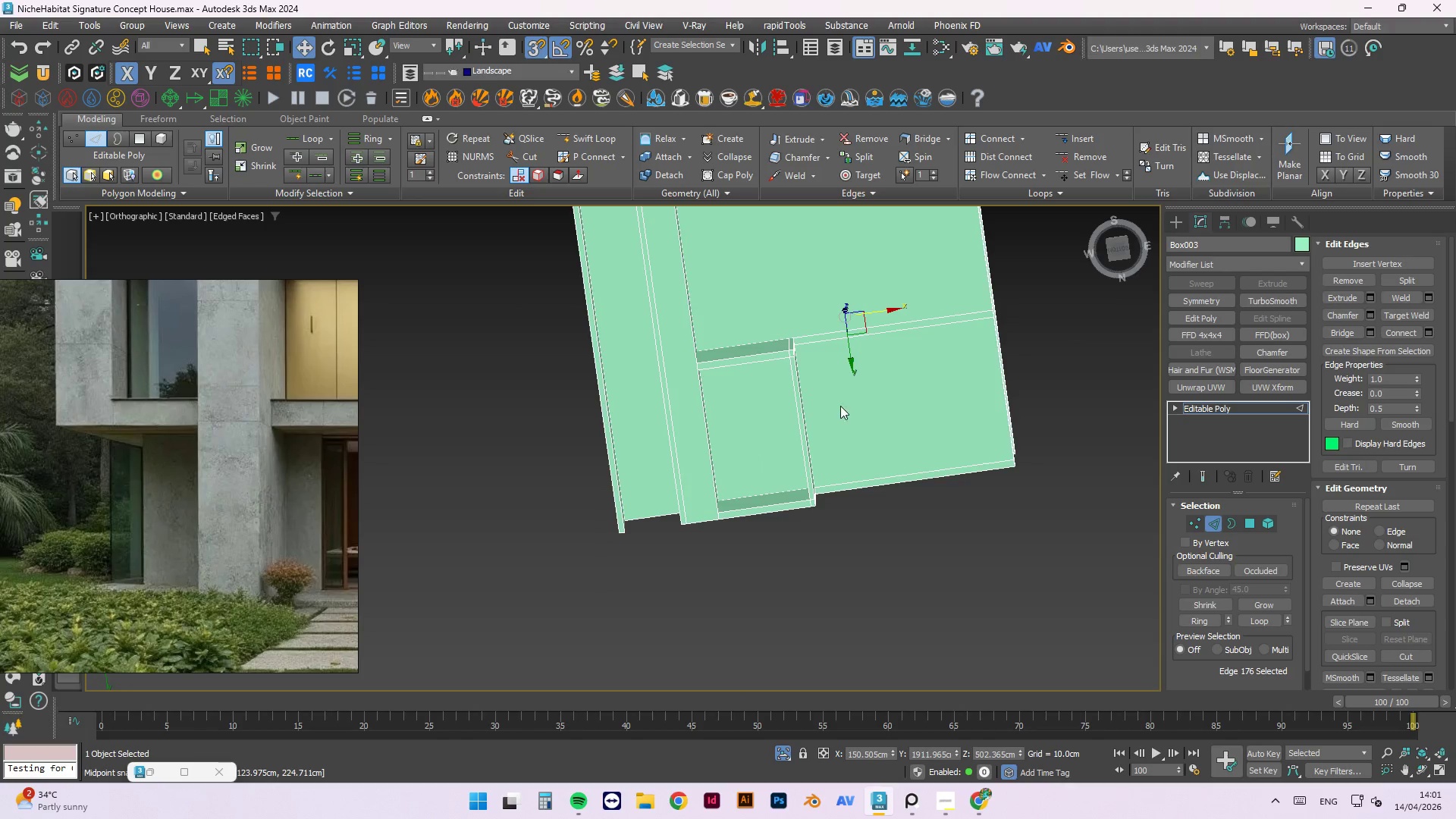 
hold_key(key=AltLeft, duration=1.52)
 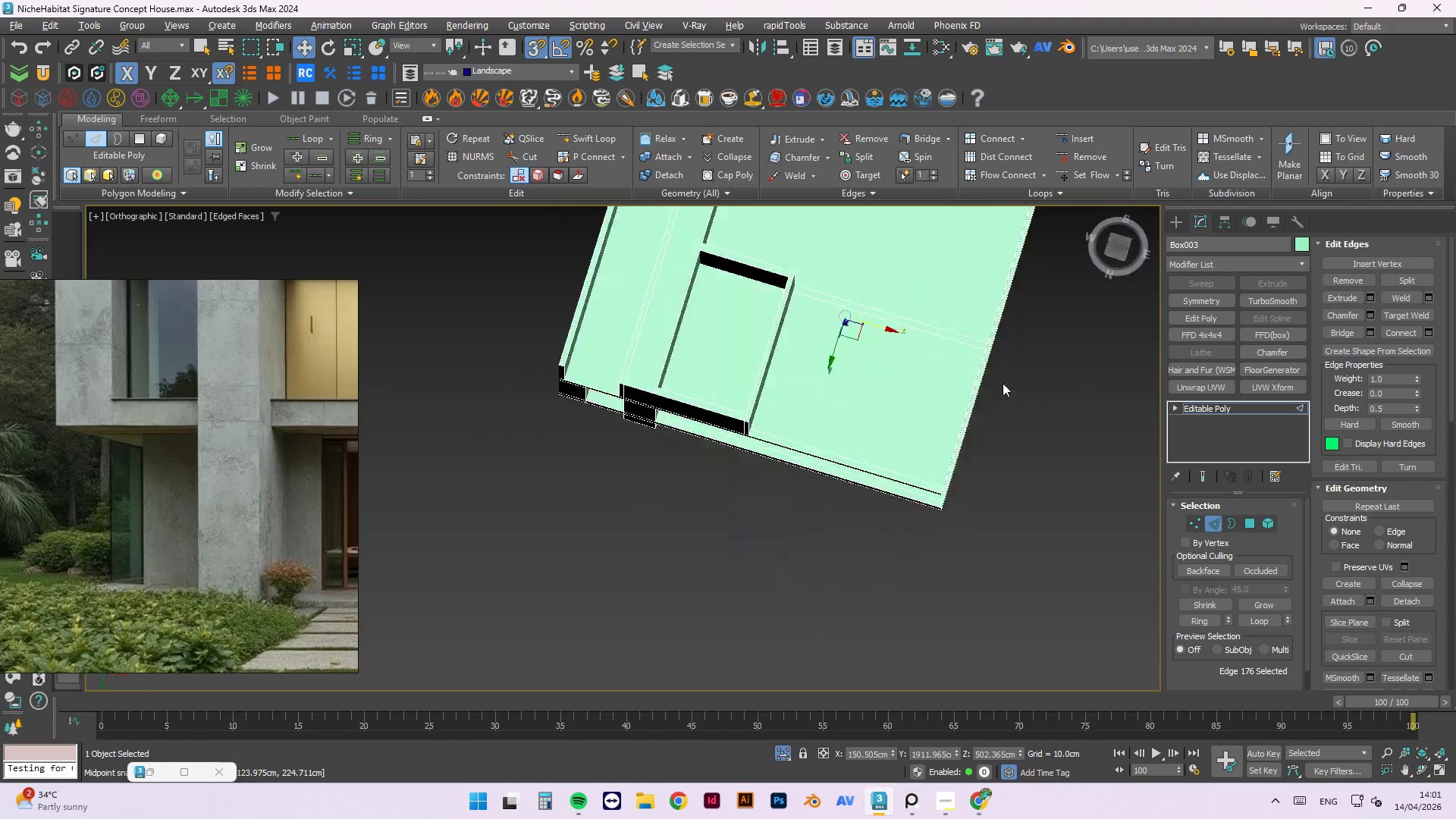 
hold_key(key=AltLeft, duration=1.5)
 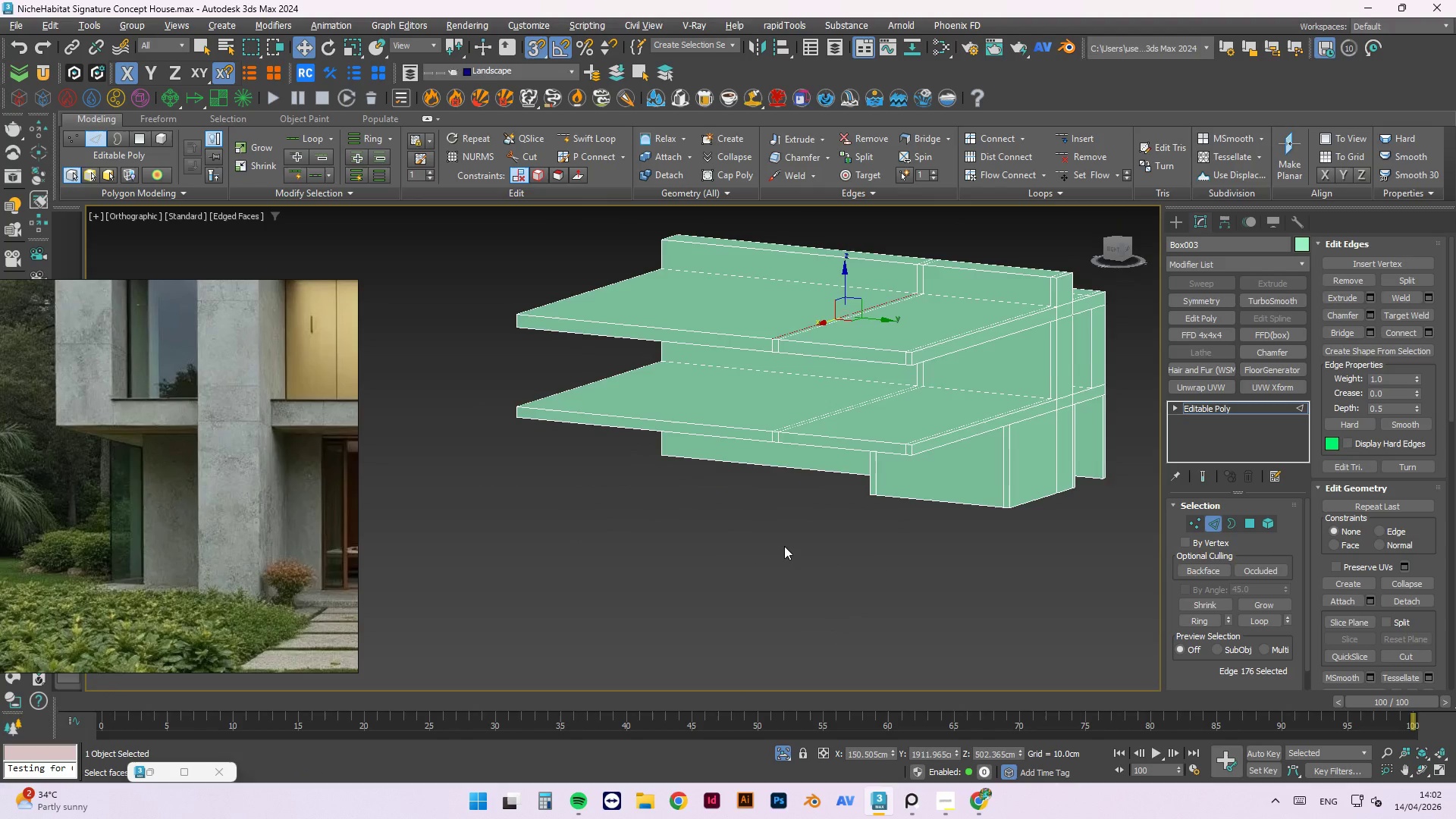 
hold_key(key=AltLeft, duration=1.51)
 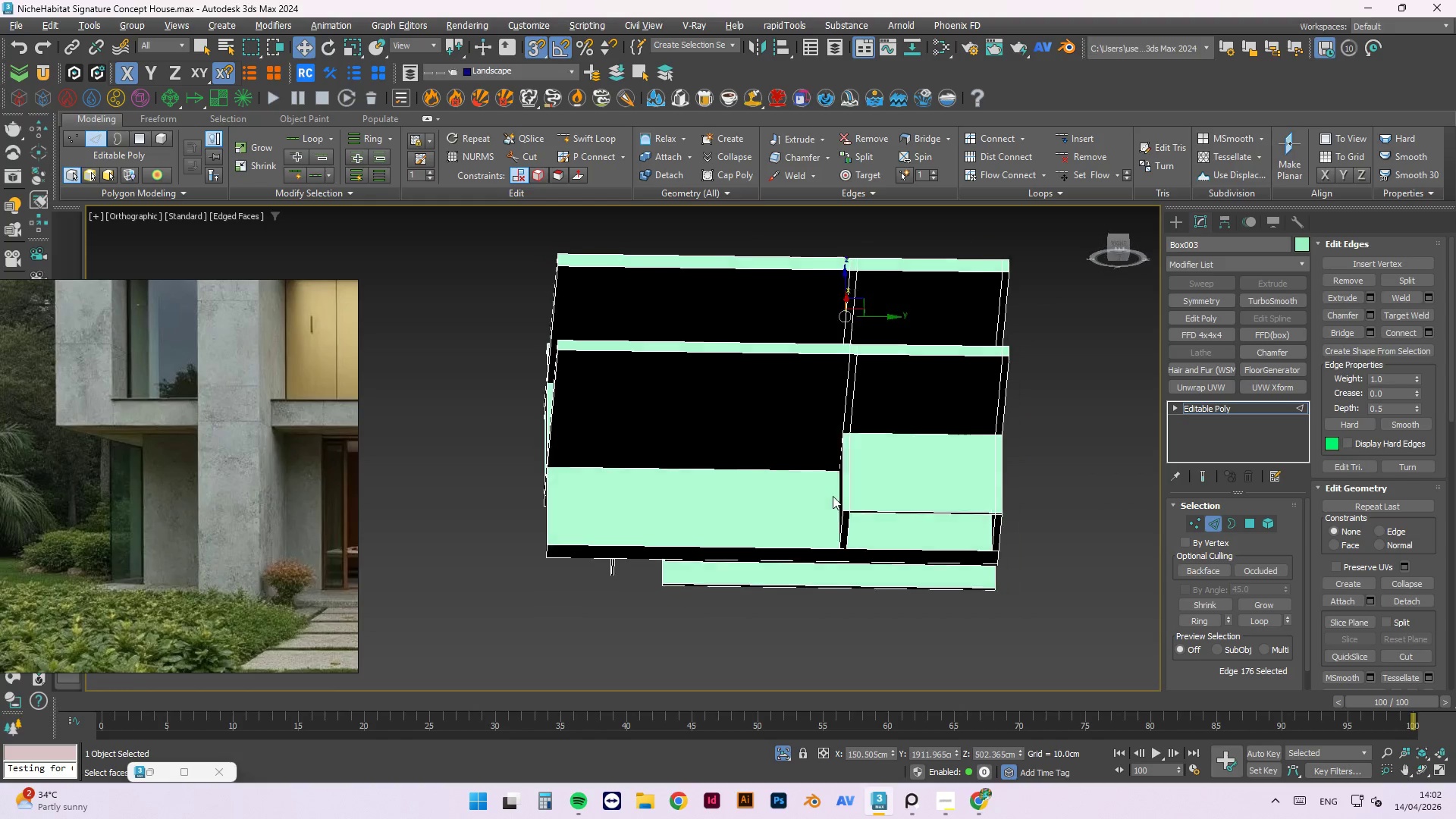 
hold_key(key=AltLeft, duration=1.25)
 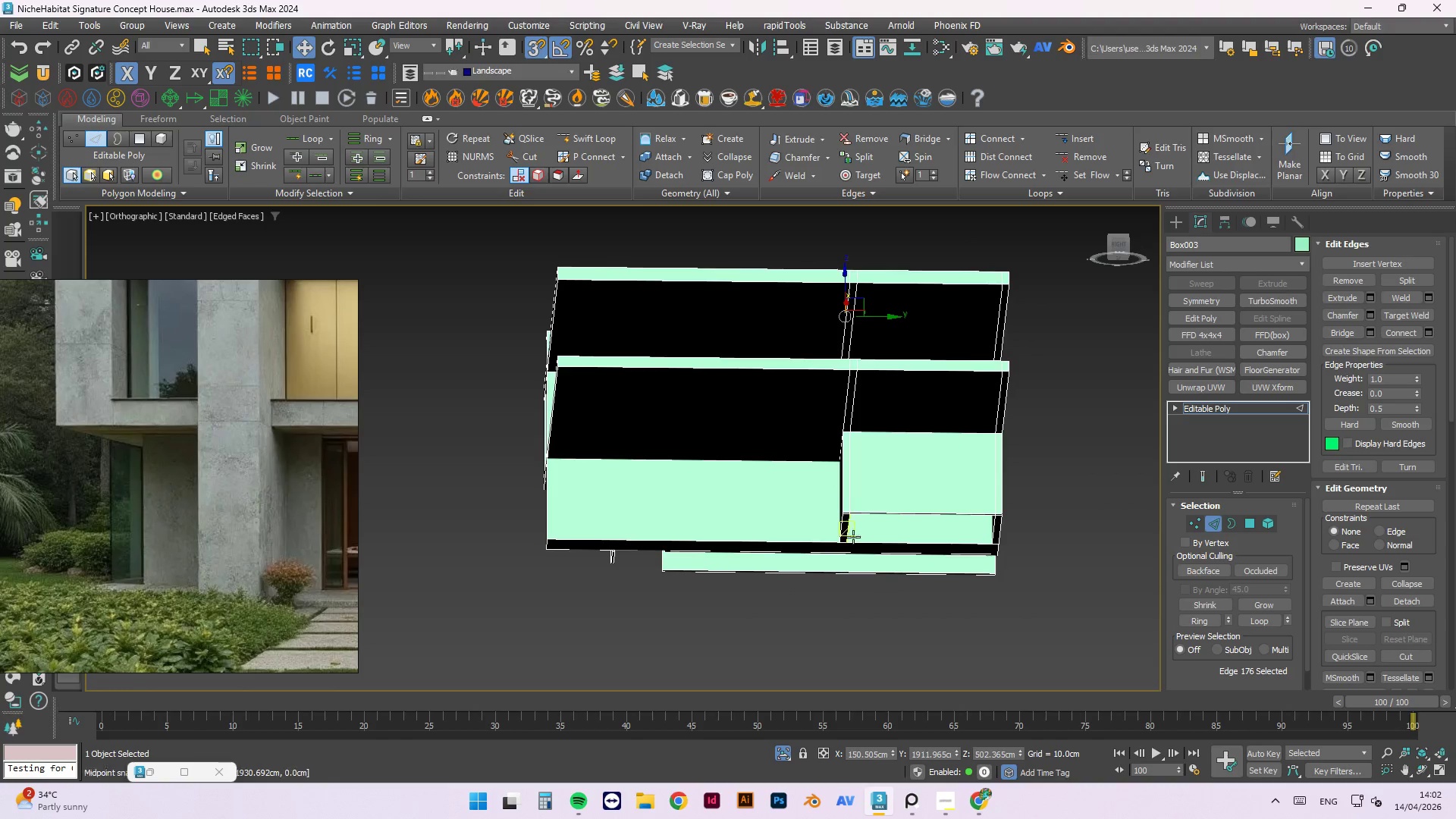 
hold_key(key=AltLeft, duration=1.24)
 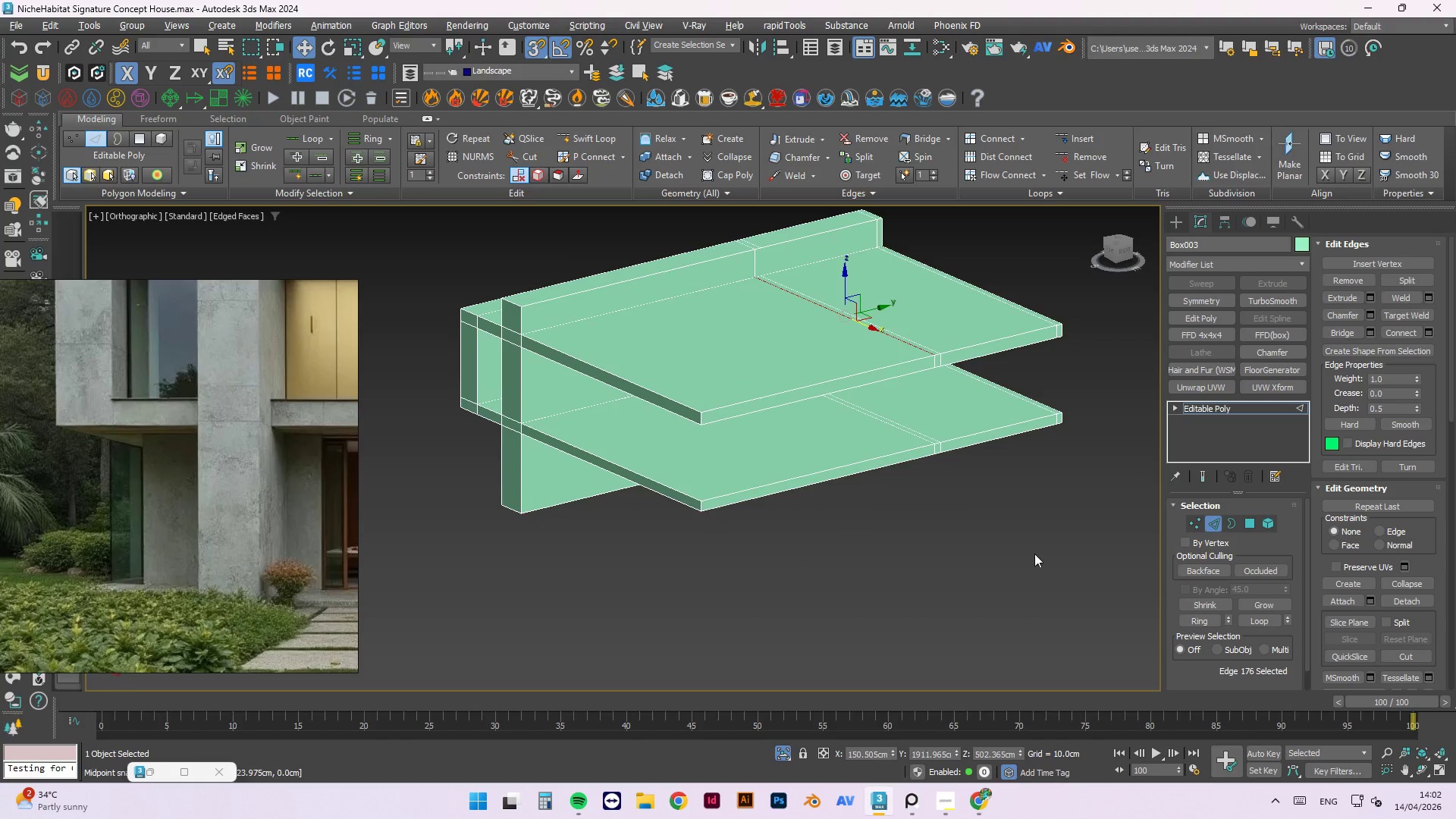 
left_click([1039, 550])
 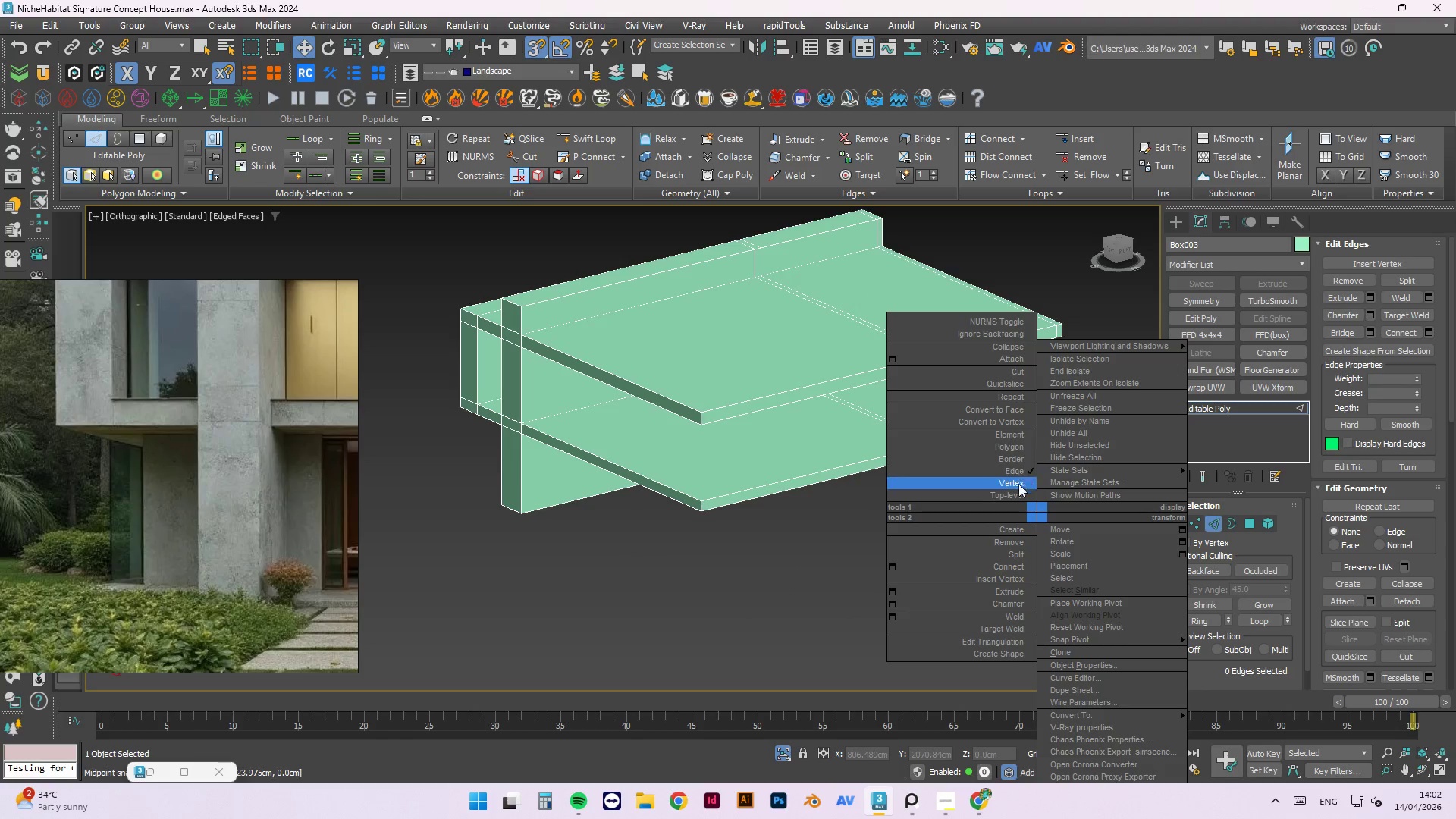 
left_click_drag(start_coordinate=[1009, 497], to_coordinate=[1009, 529])
 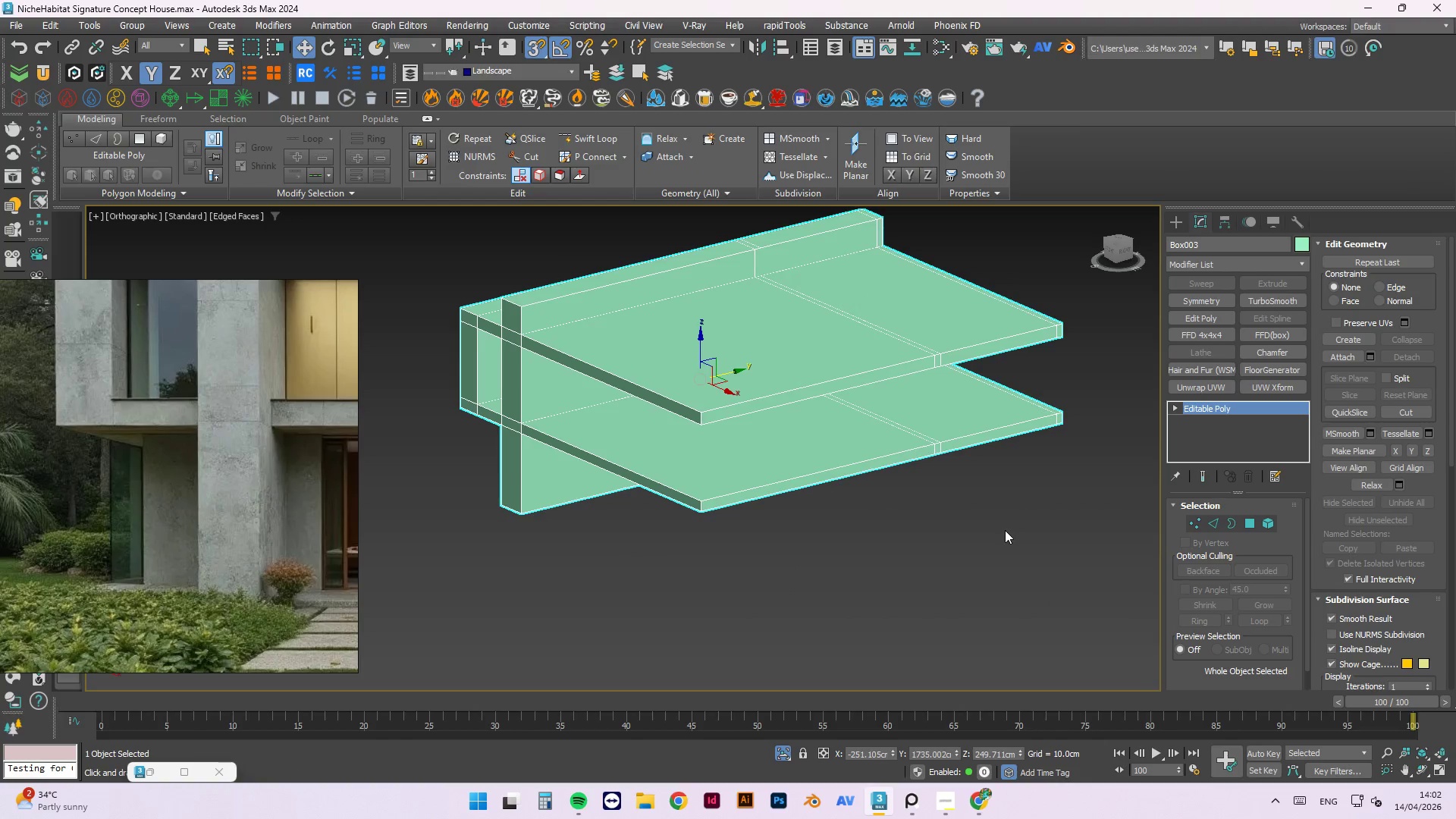 
left_click([1004, 531])
 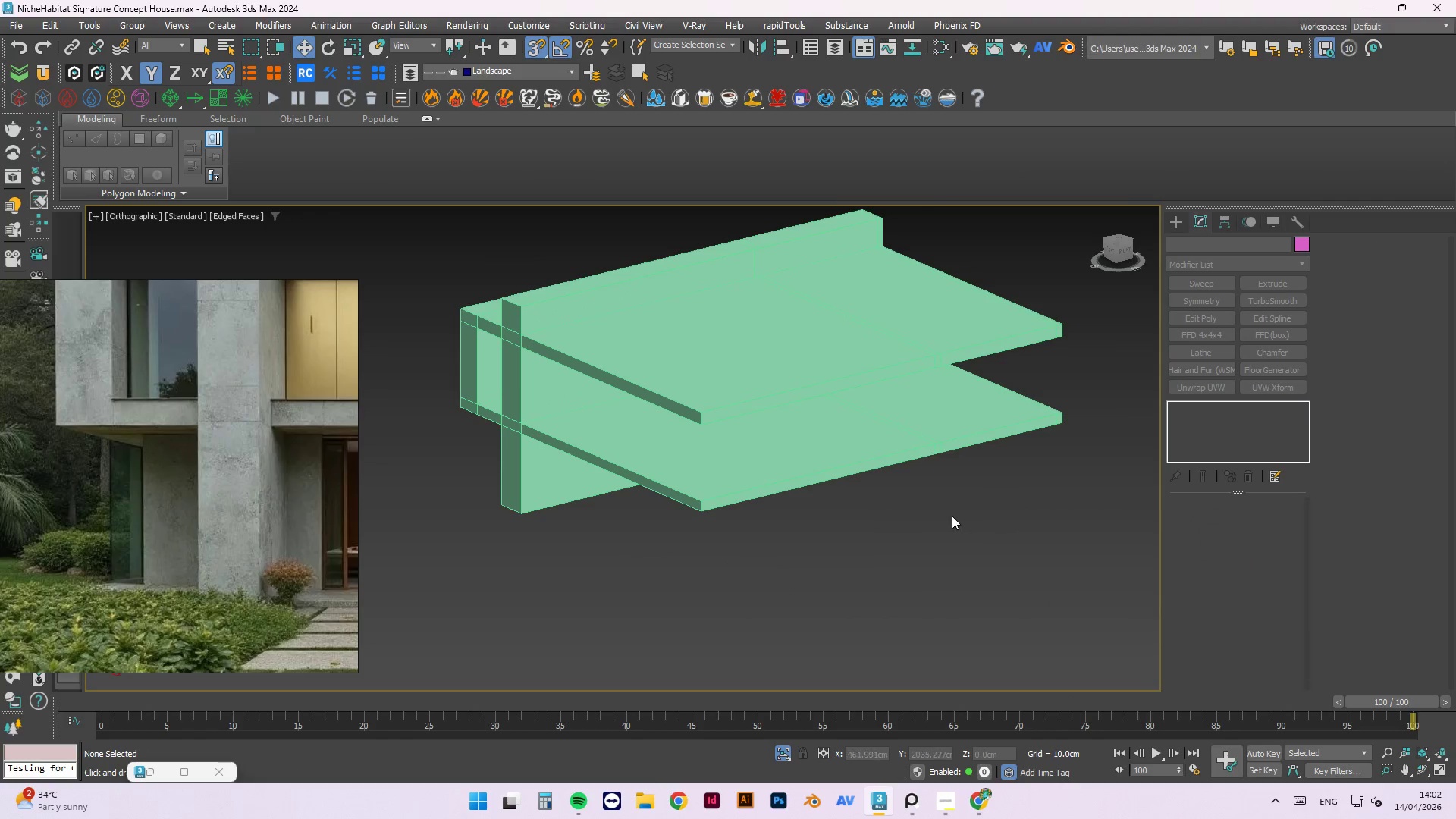 
scroll: coordinate [950, 515], scroll_direction: down, amount: 1.0
 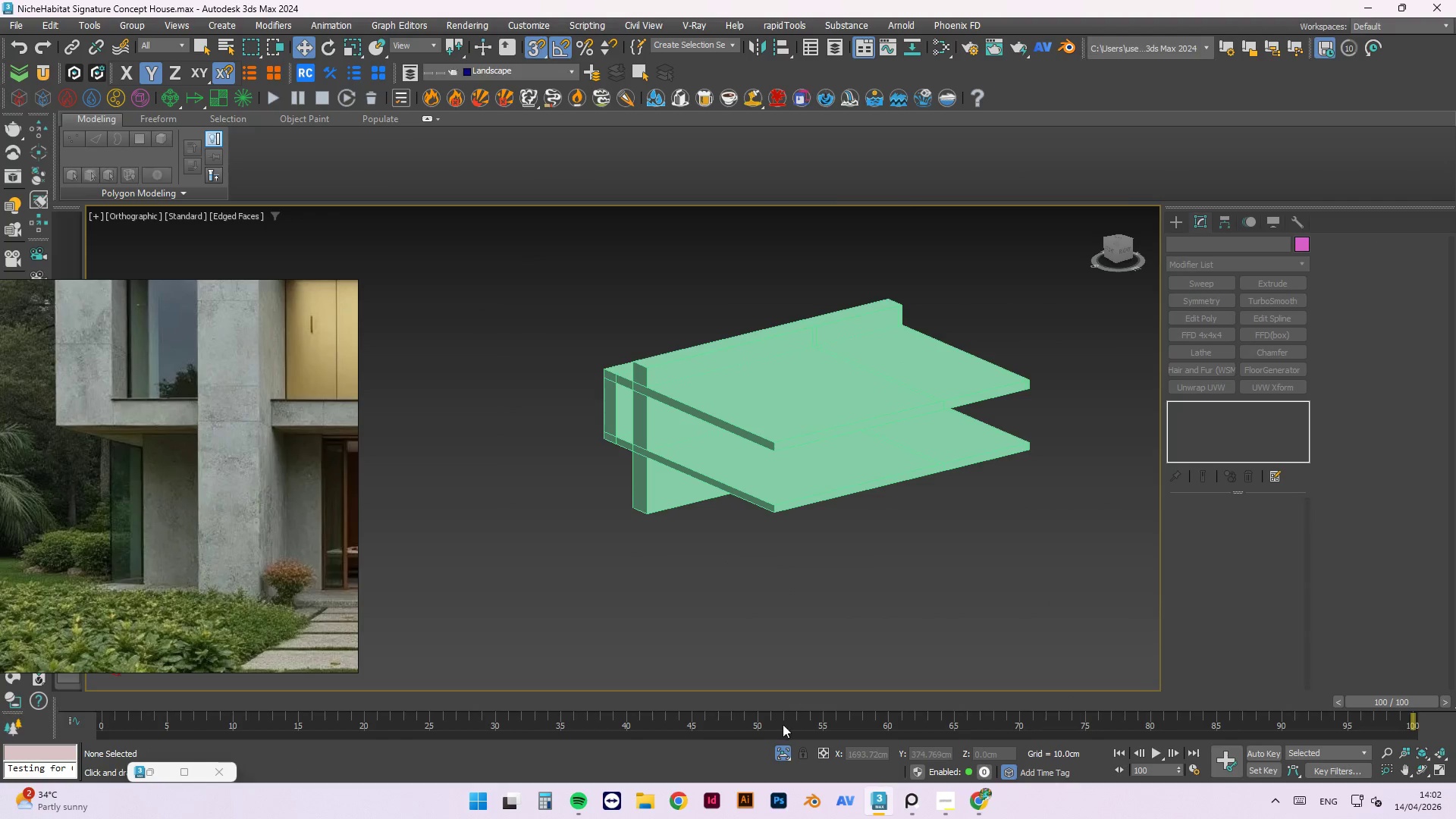 
left_click([774, 757])
 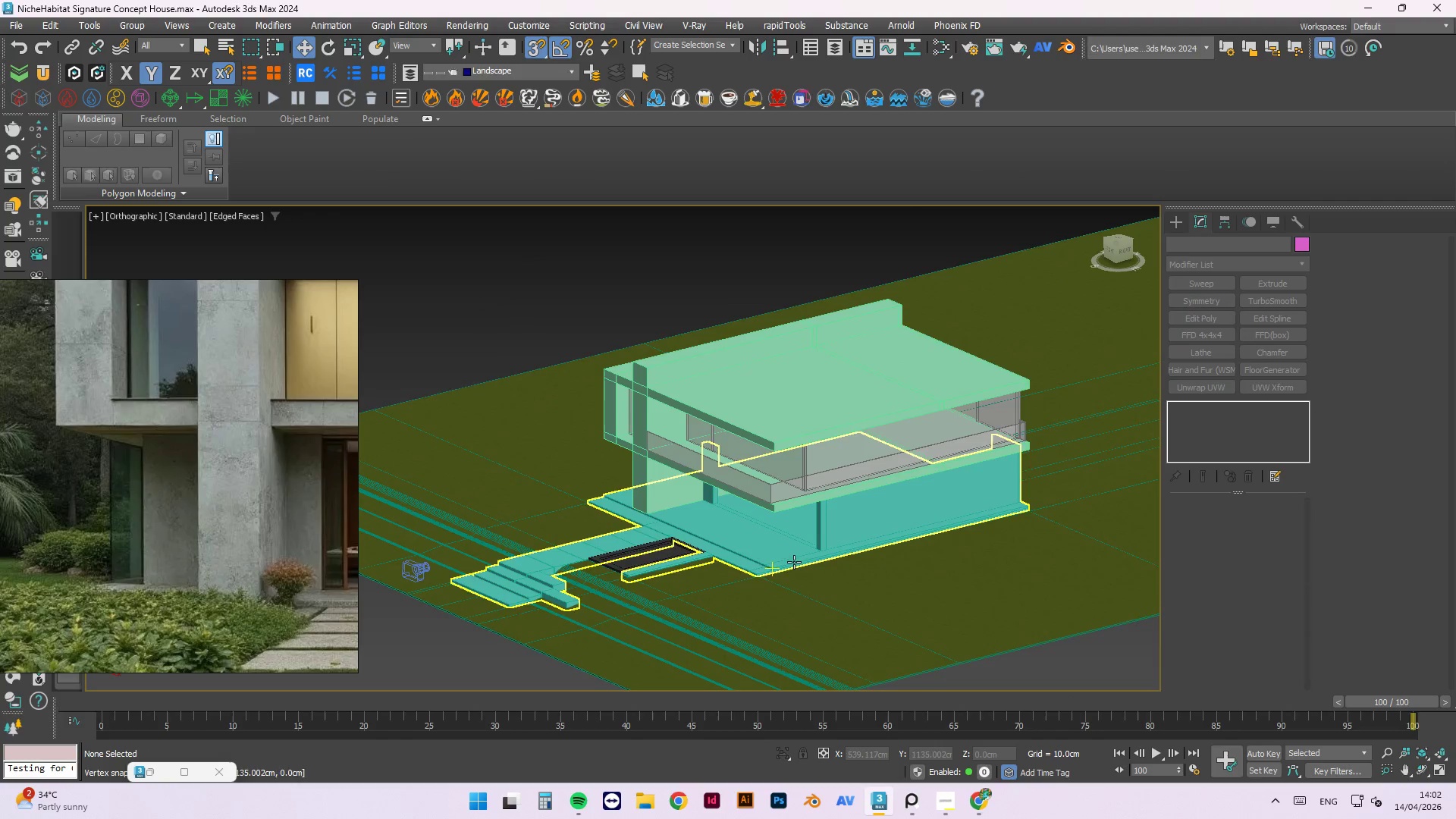 
hold_key(key=AltLeft, duration=1.5)
 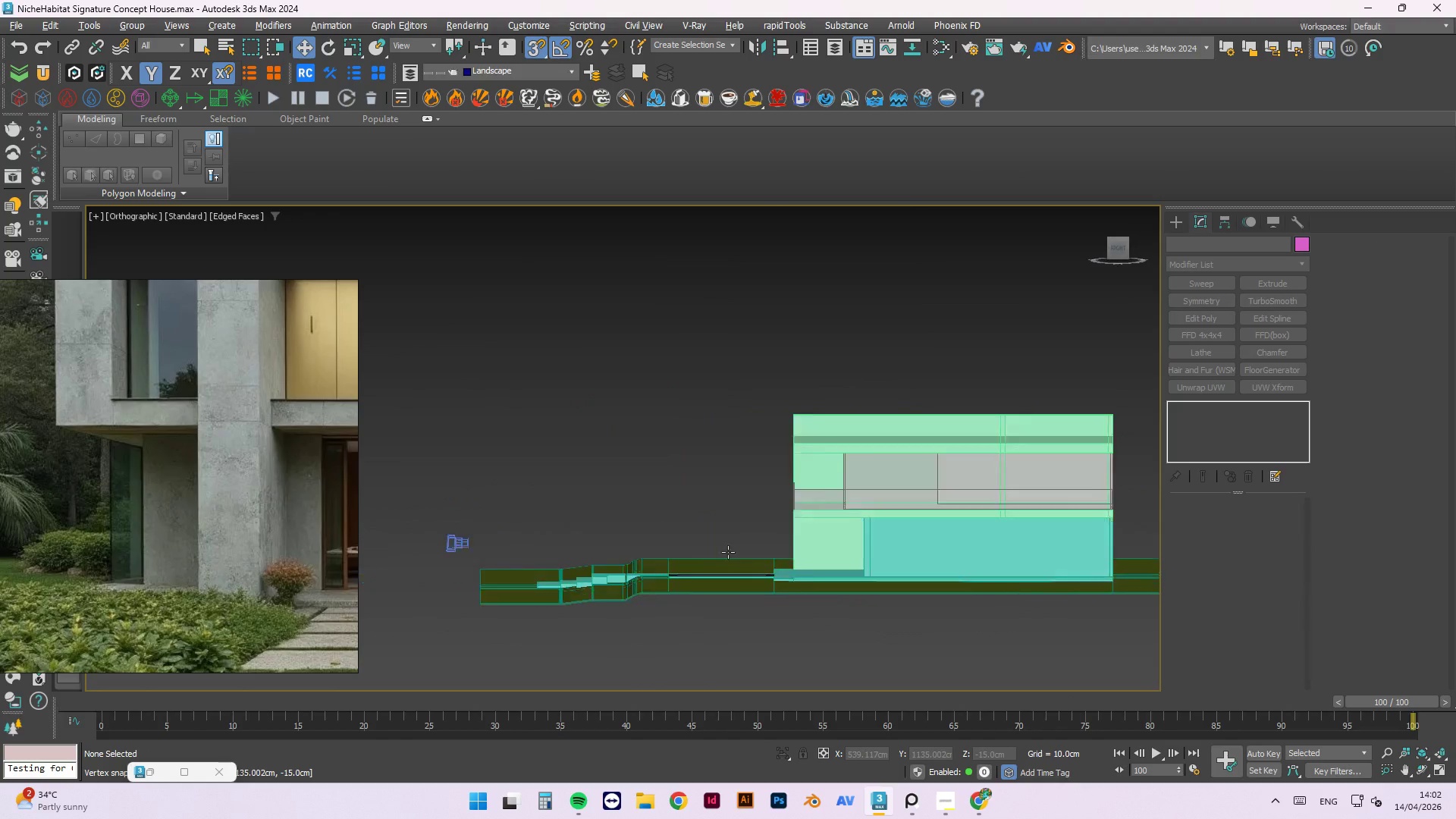 
hold_key(key=AltLeft, duration=1.52)
 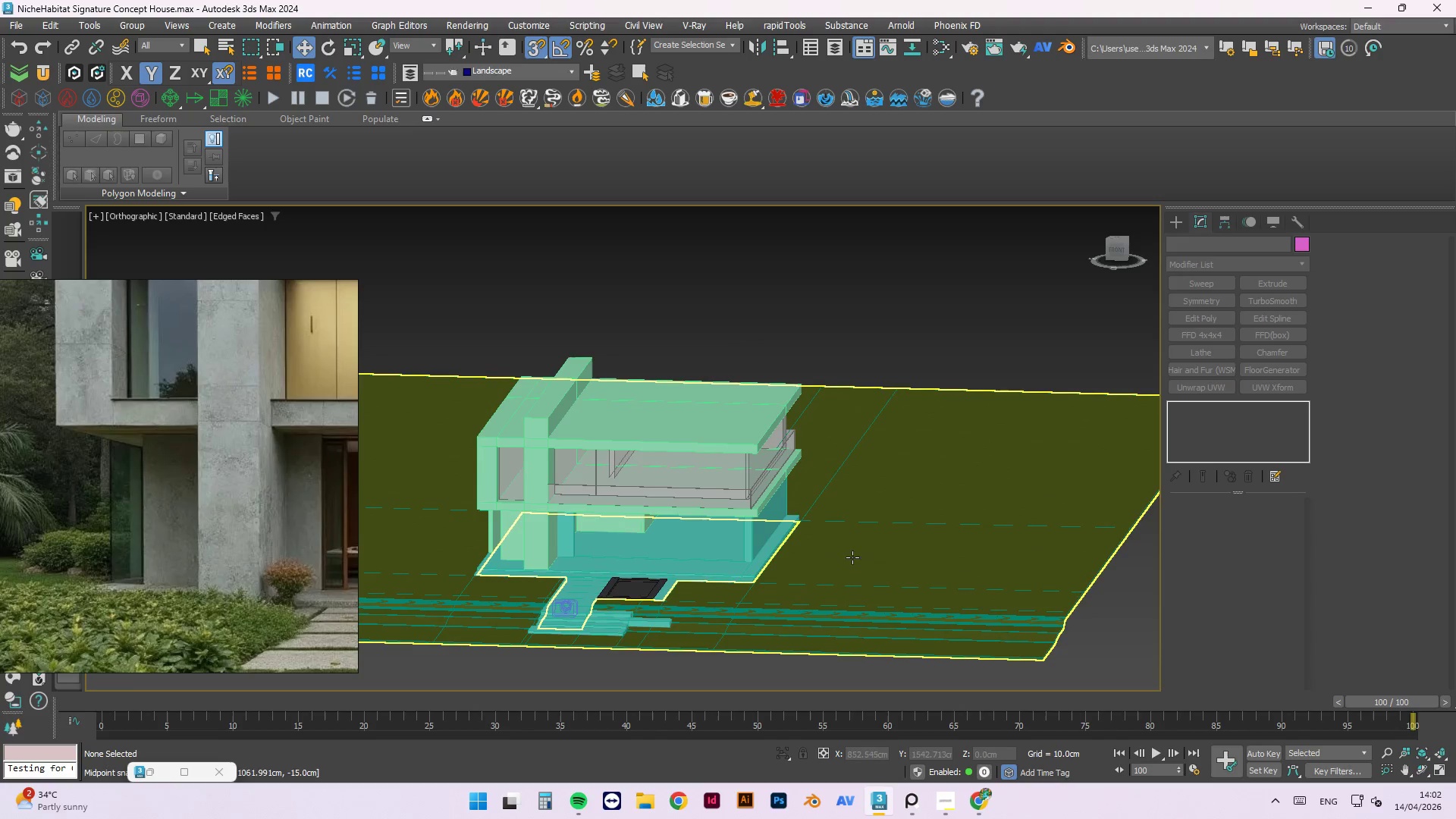 
hold_key(key=AltLeft, duration=0.39)
 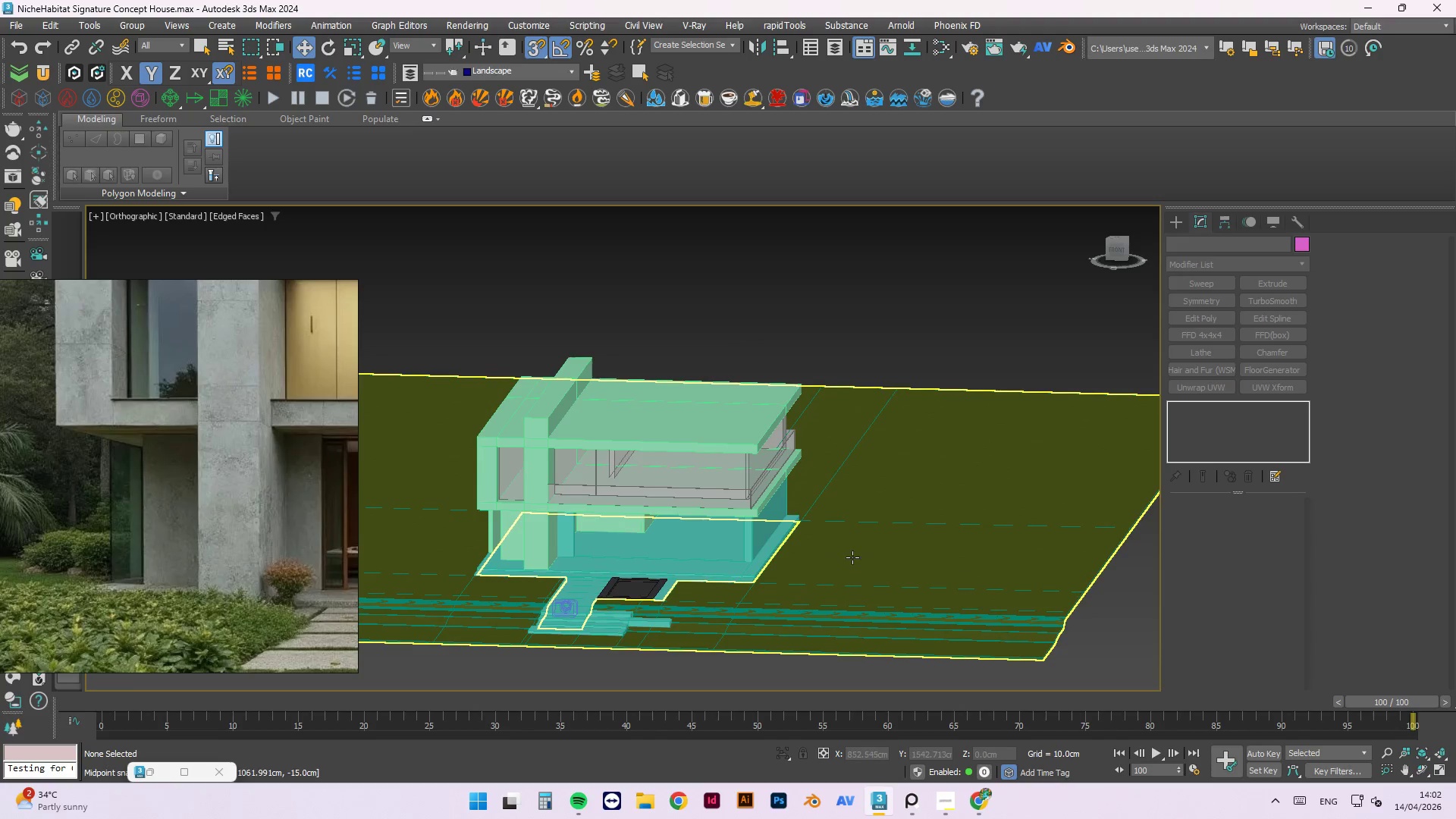 
key(Control+S)
 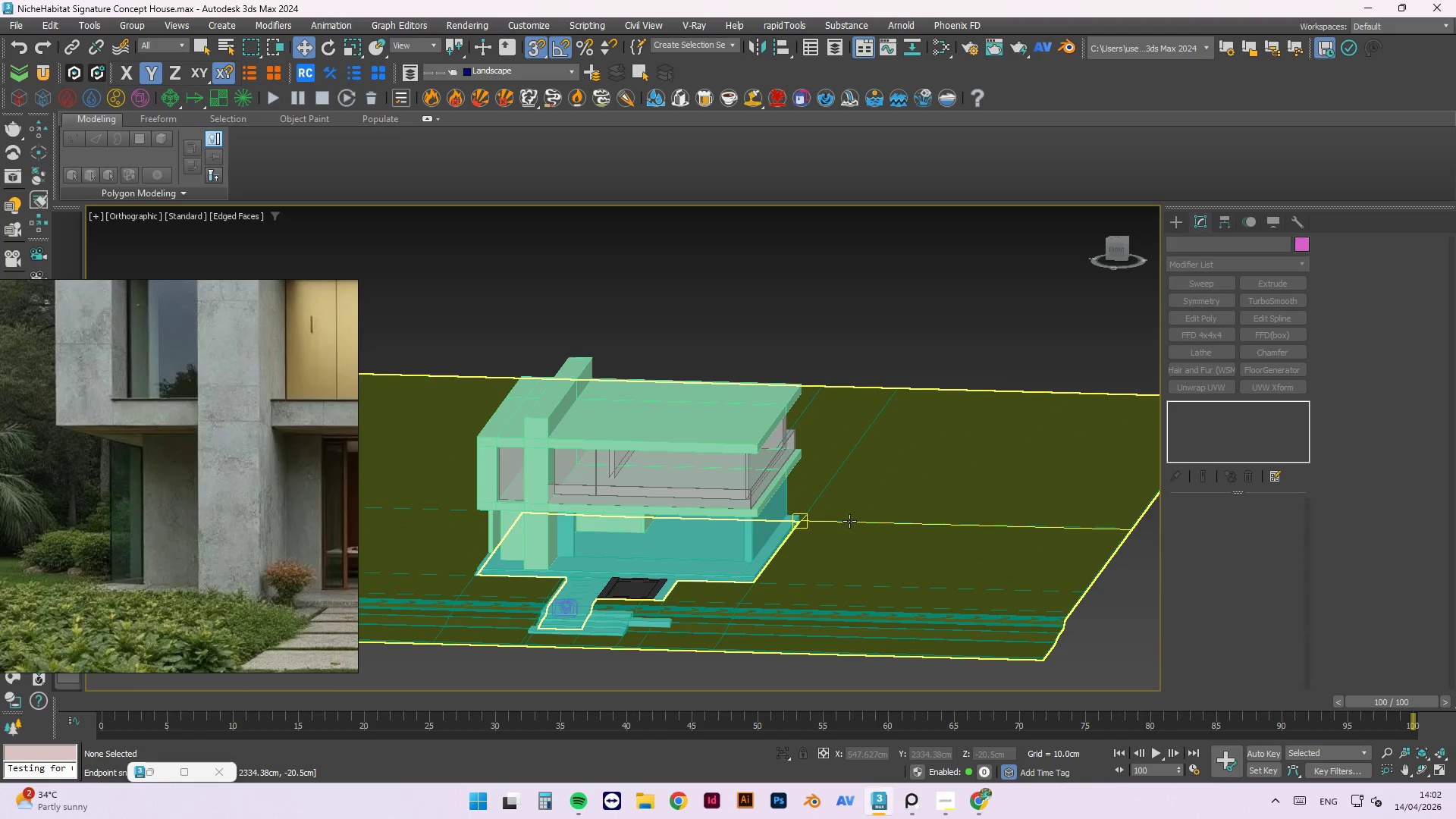 
scroll: coordinate [510, 569], scroll_direction: up, amount: 3.0
 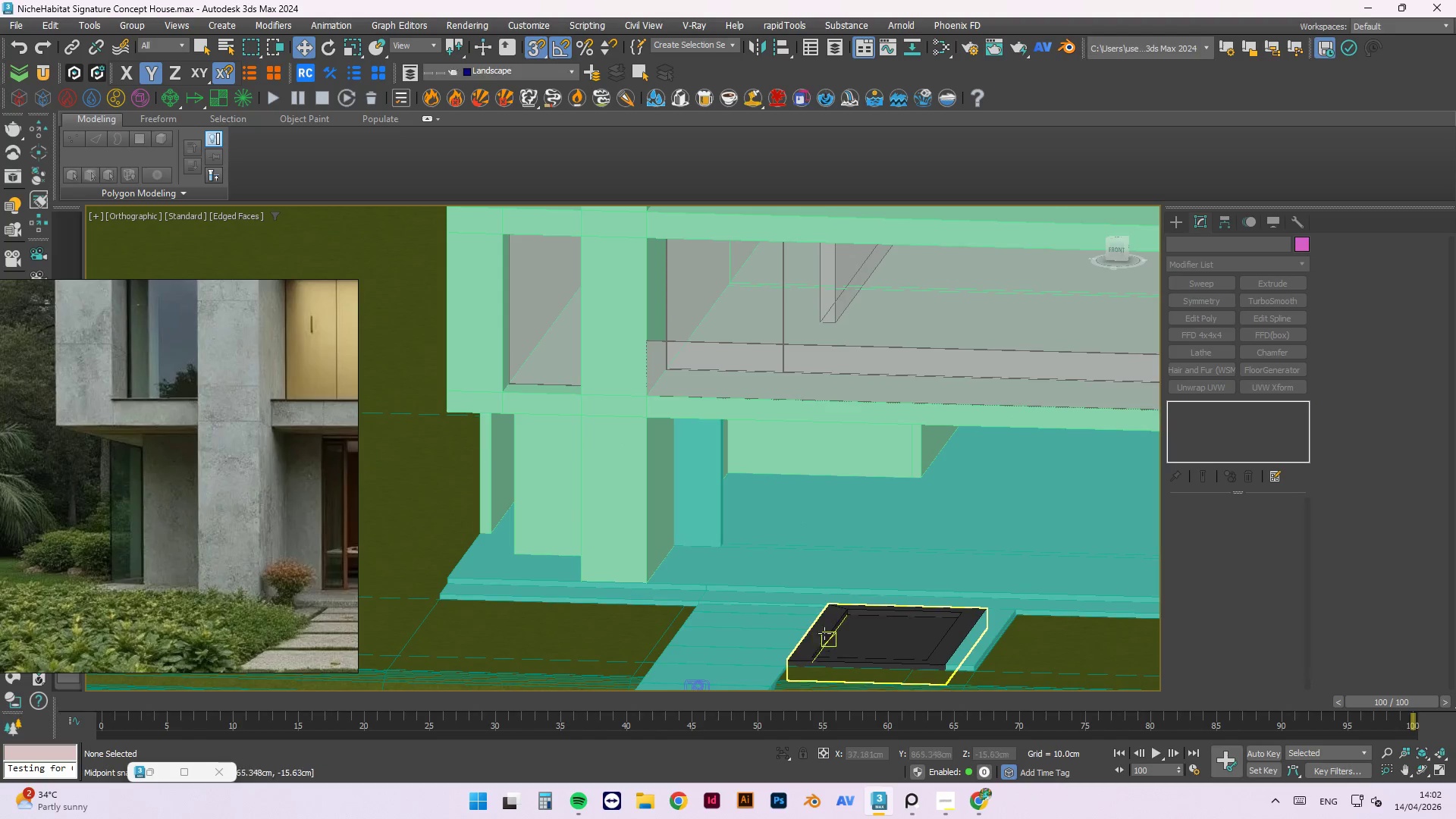 
scroll: coordinate [758, 543], scroll_direction: down, amount: 2.0
 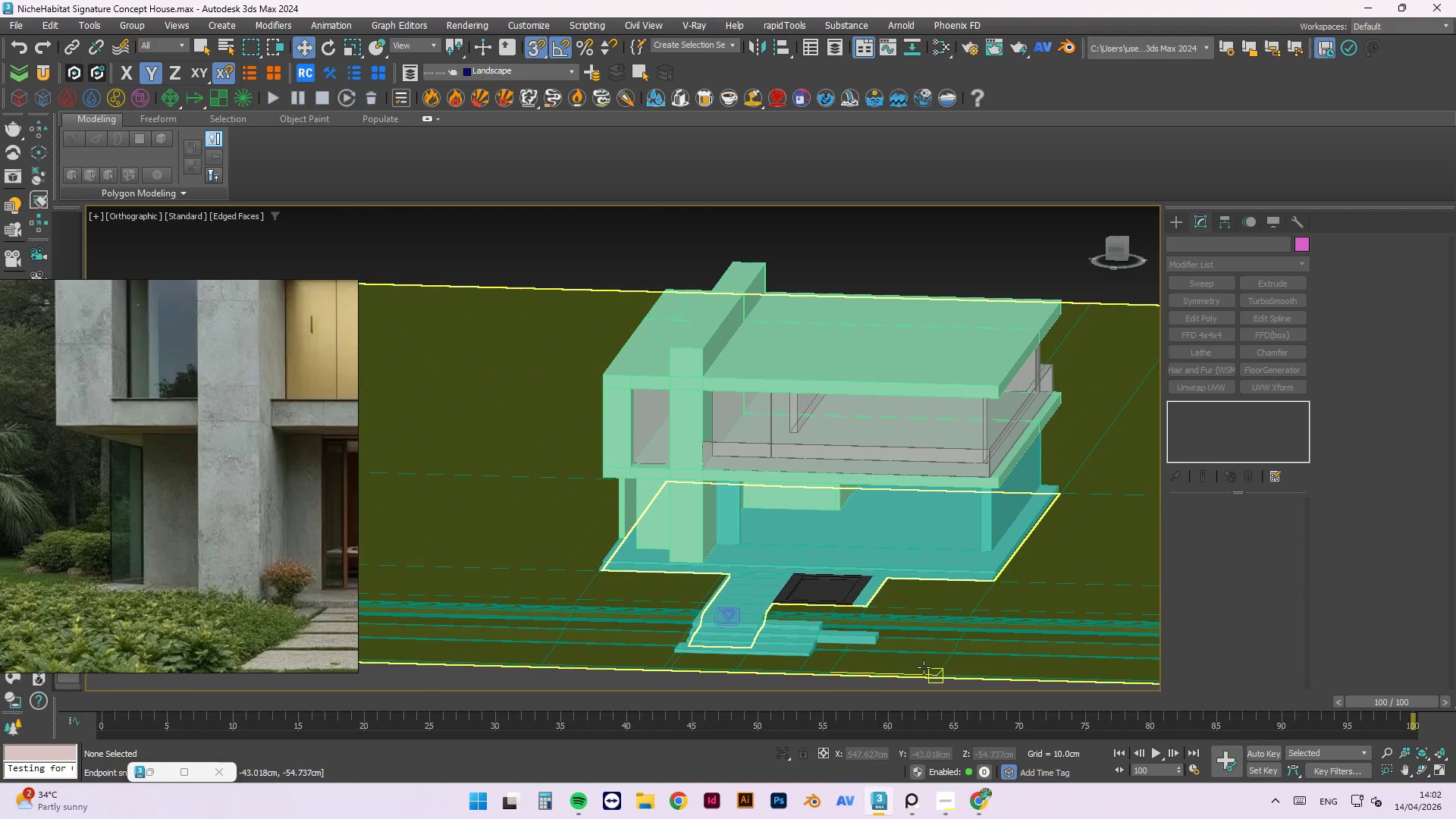 
scroll: coordinate [852, 595], scroll_direction: up, amount: 4.0
 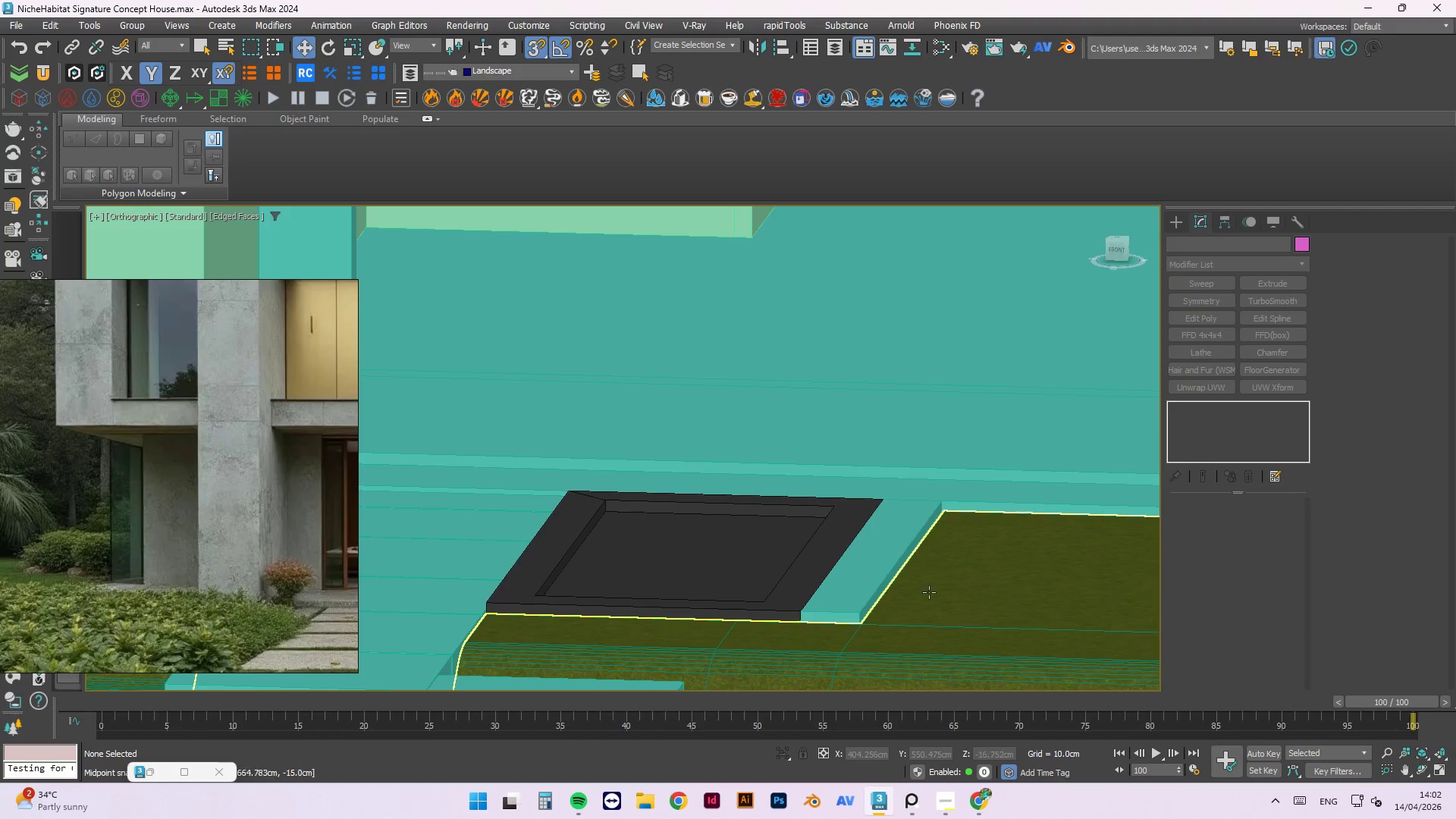 
scroll: coordinate [711, 498], scroll_direction: down, amount: 3.0
 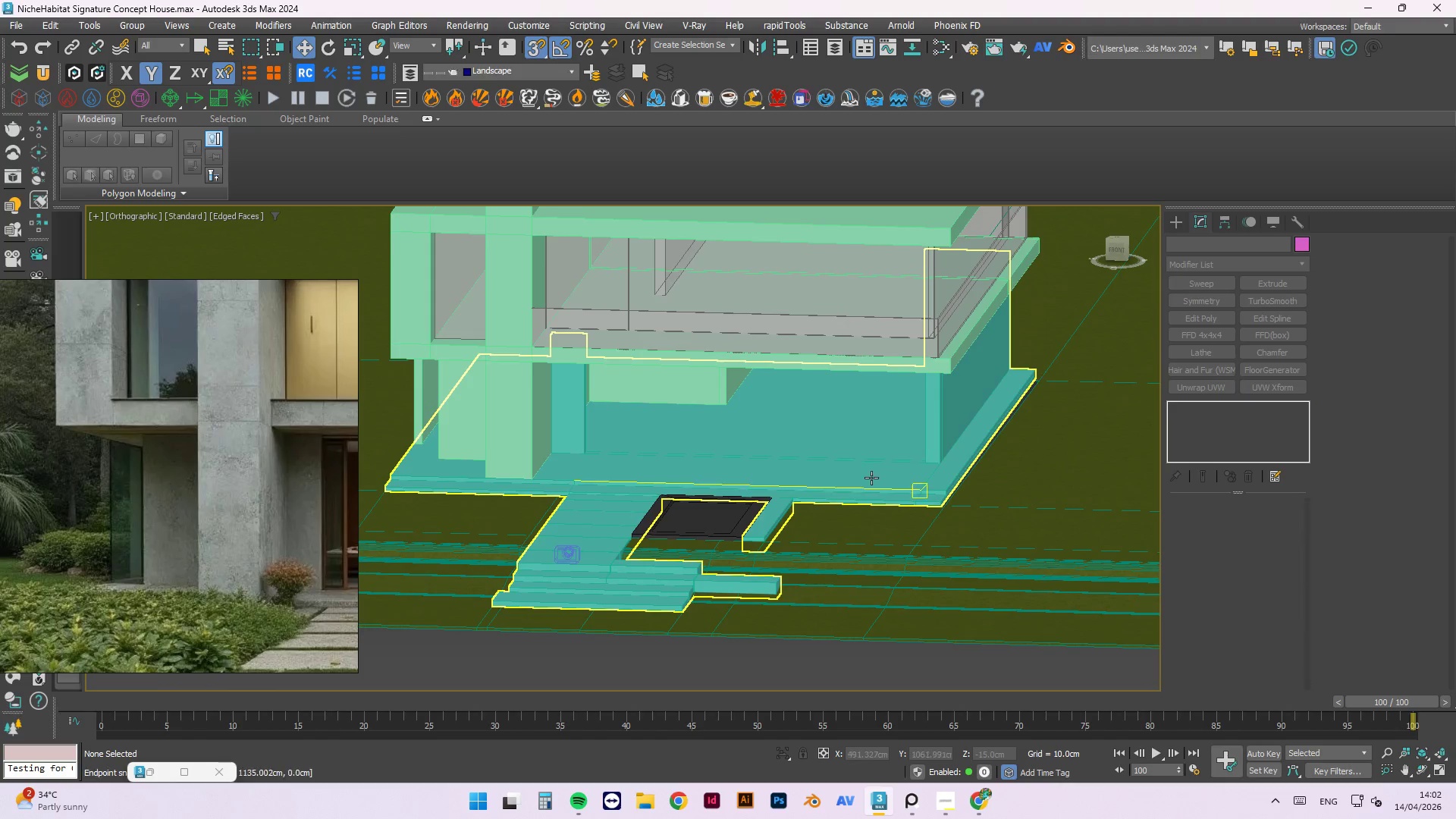 
left_click([871, 477])
 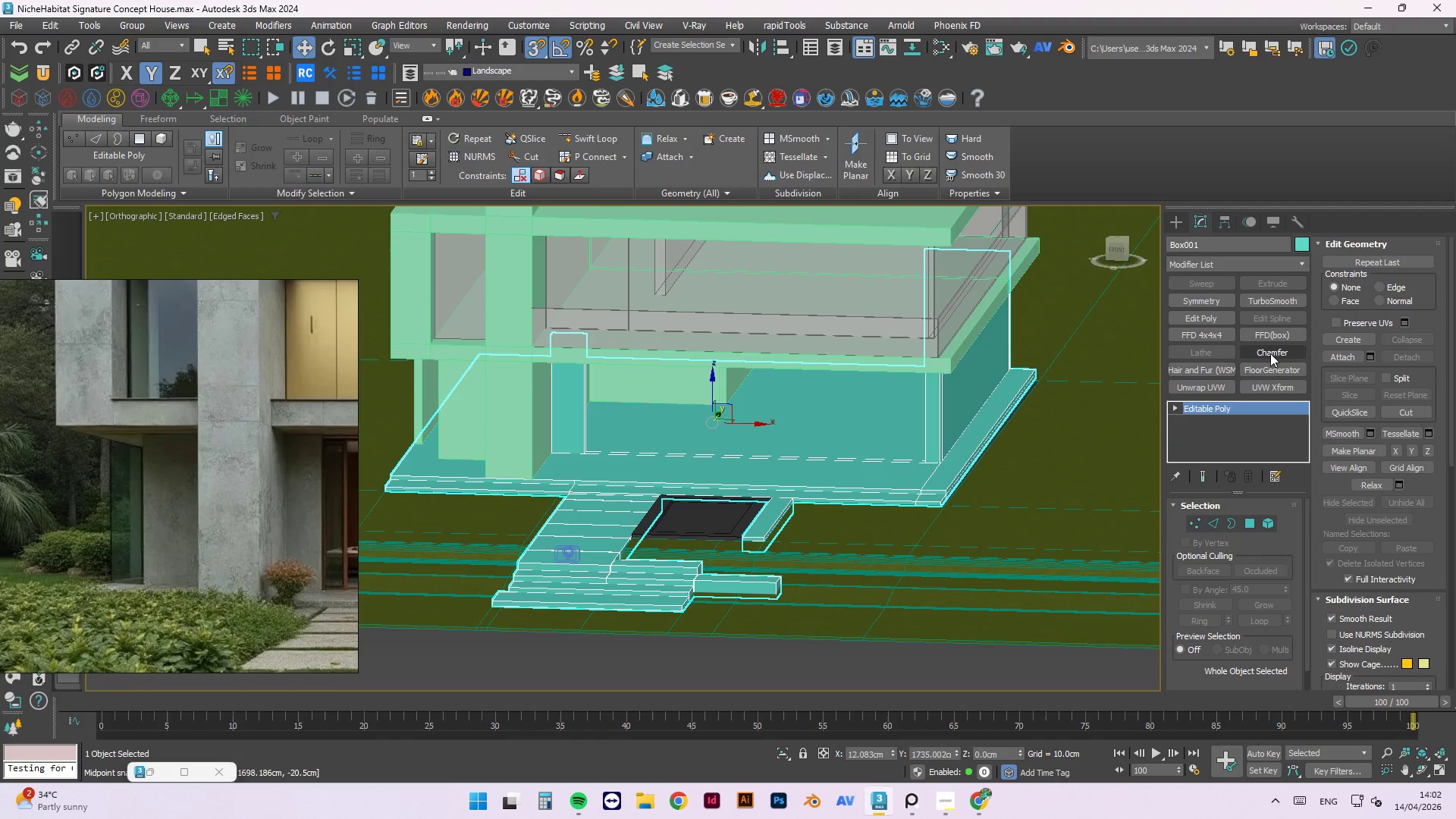 
left_click([1270, 353])
 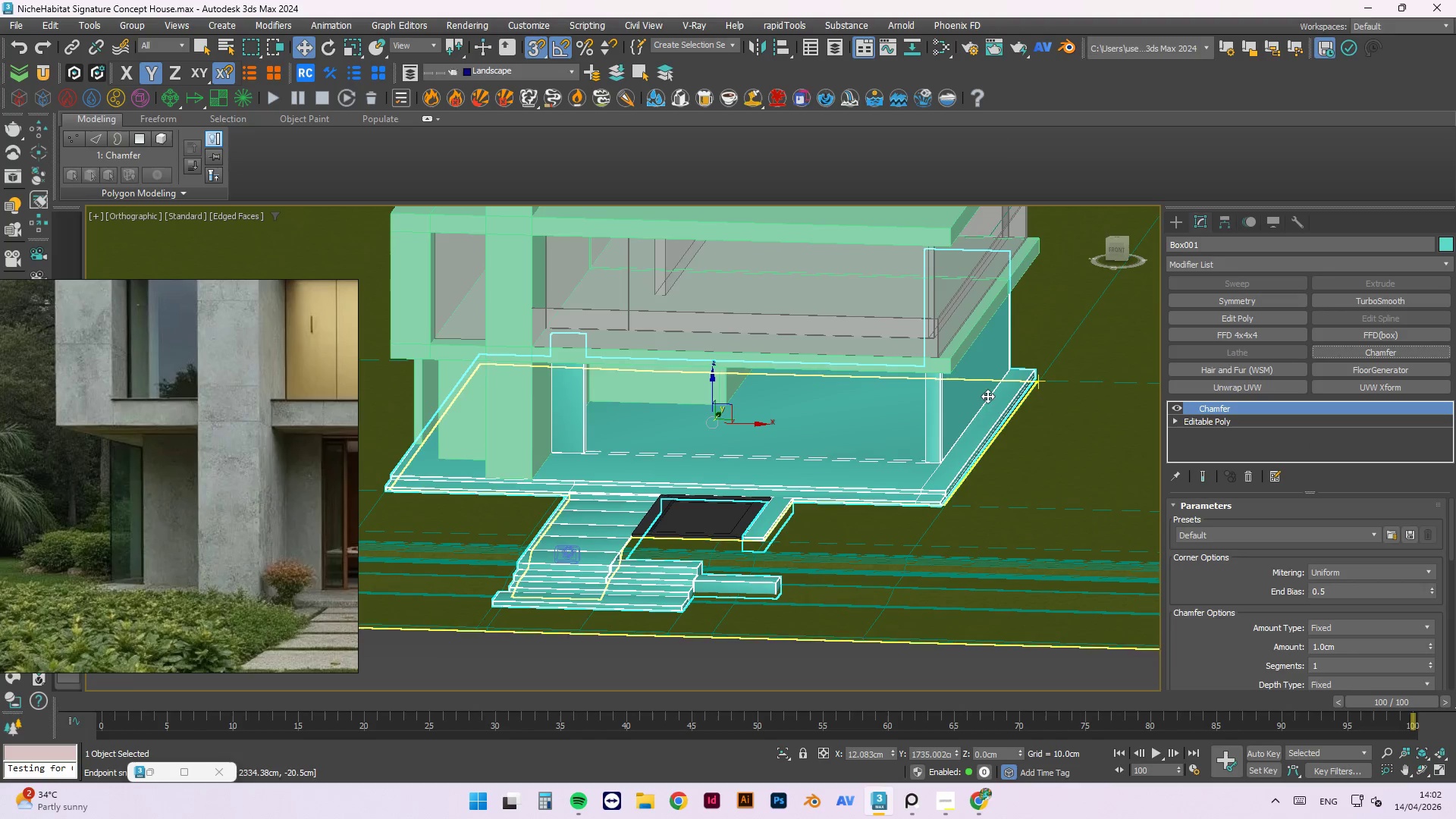 
scroll: coordinate [820, 528], scroll_direction: up, amount: 3.0
 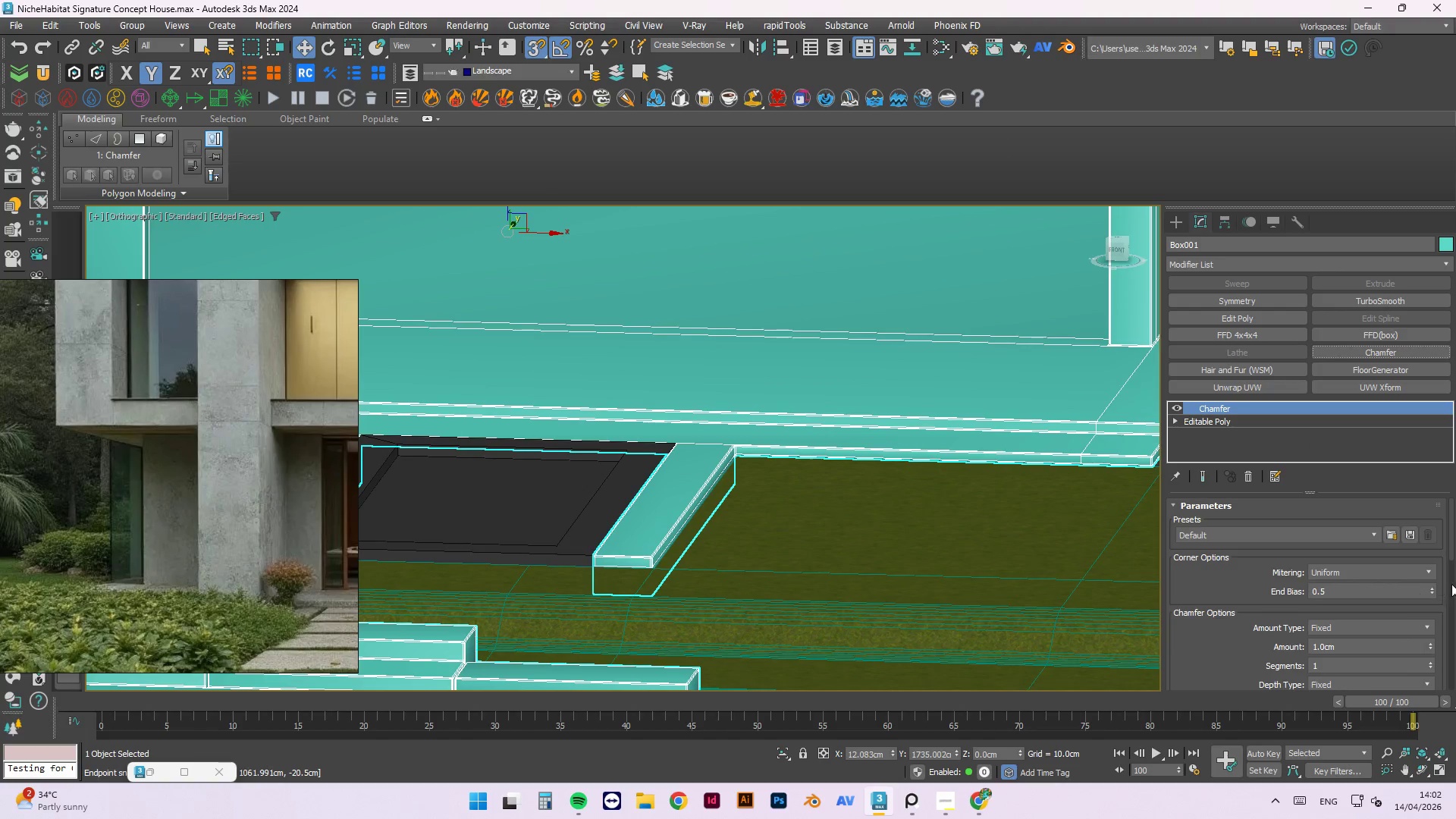 
left_click_drag(start_coordinate=[1451, 548], to_coordinate=[1455, 698])
 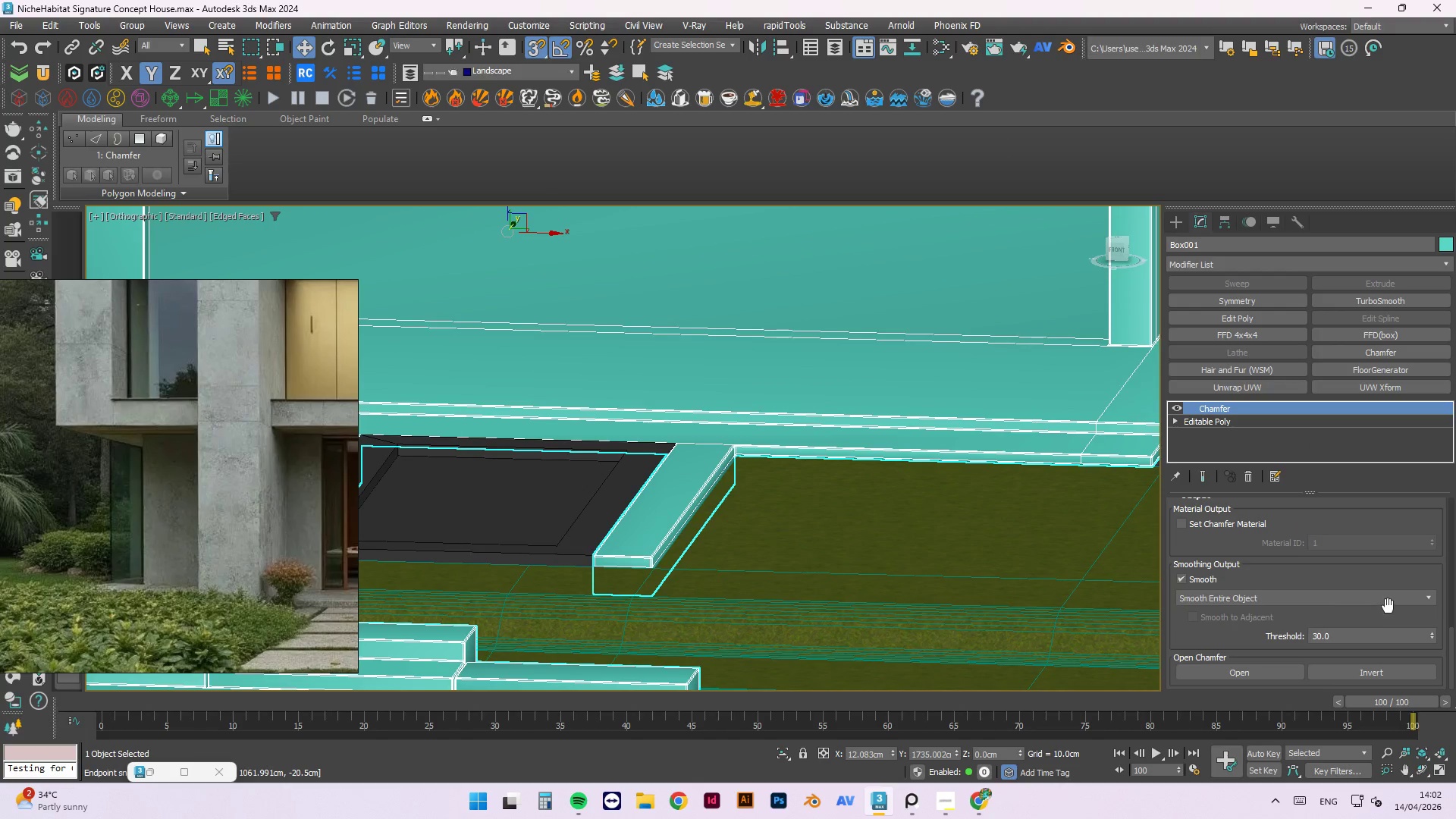 
left_click([1374, 594])
 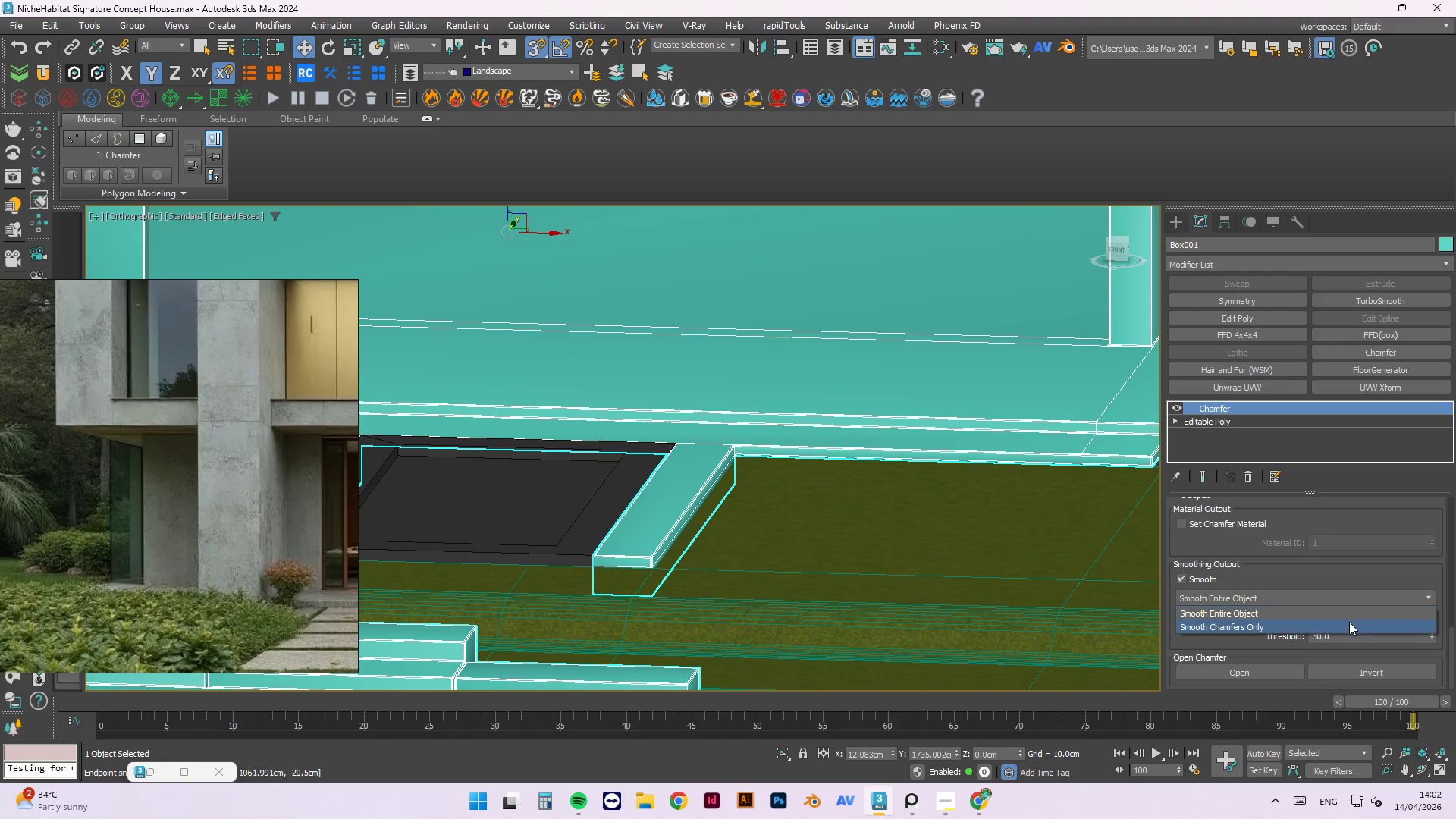 
left_click([1341, 629])
 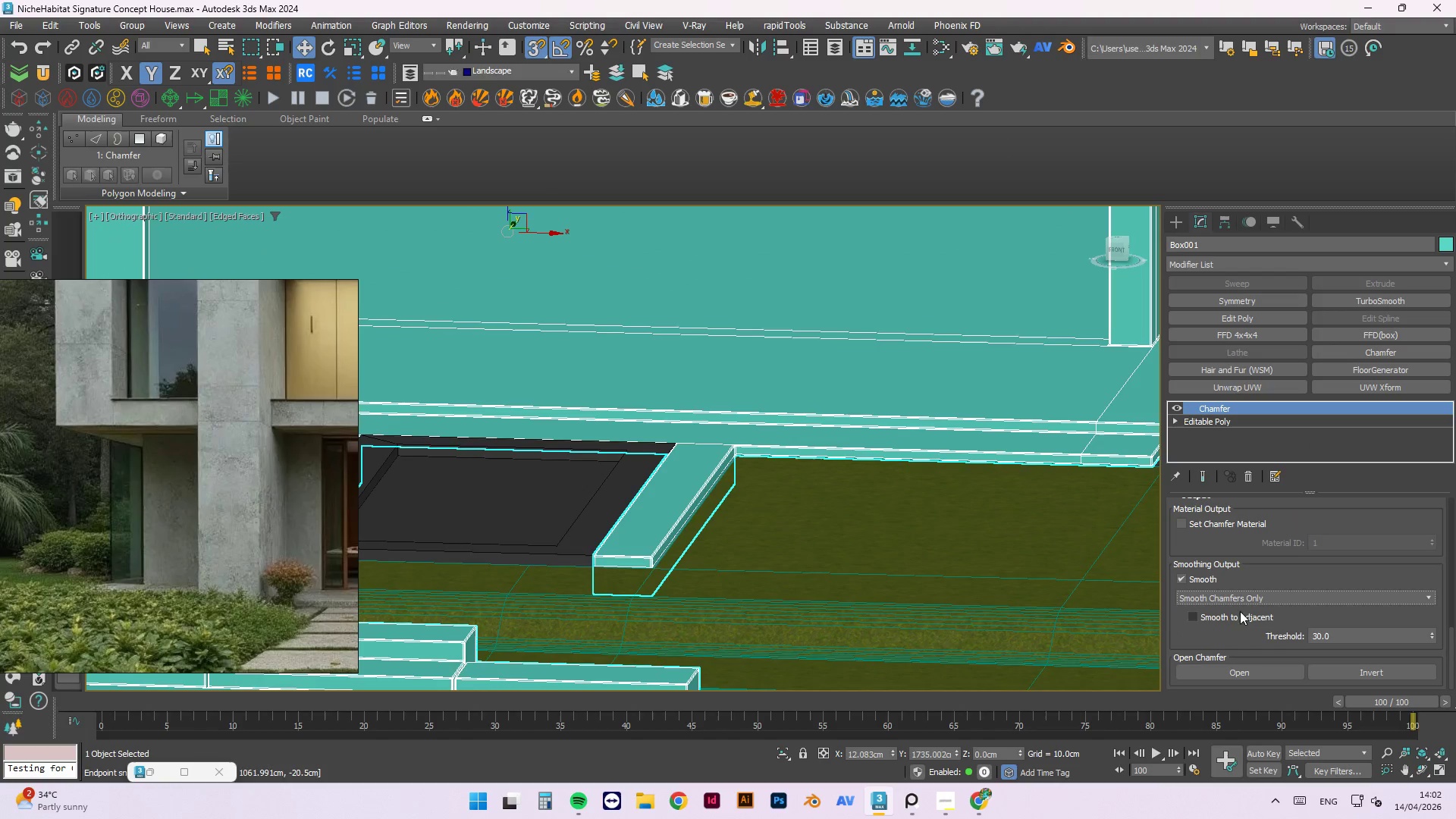 
scroll: coordinate [717, 485], scroll_direction: down, amount: 4.0
 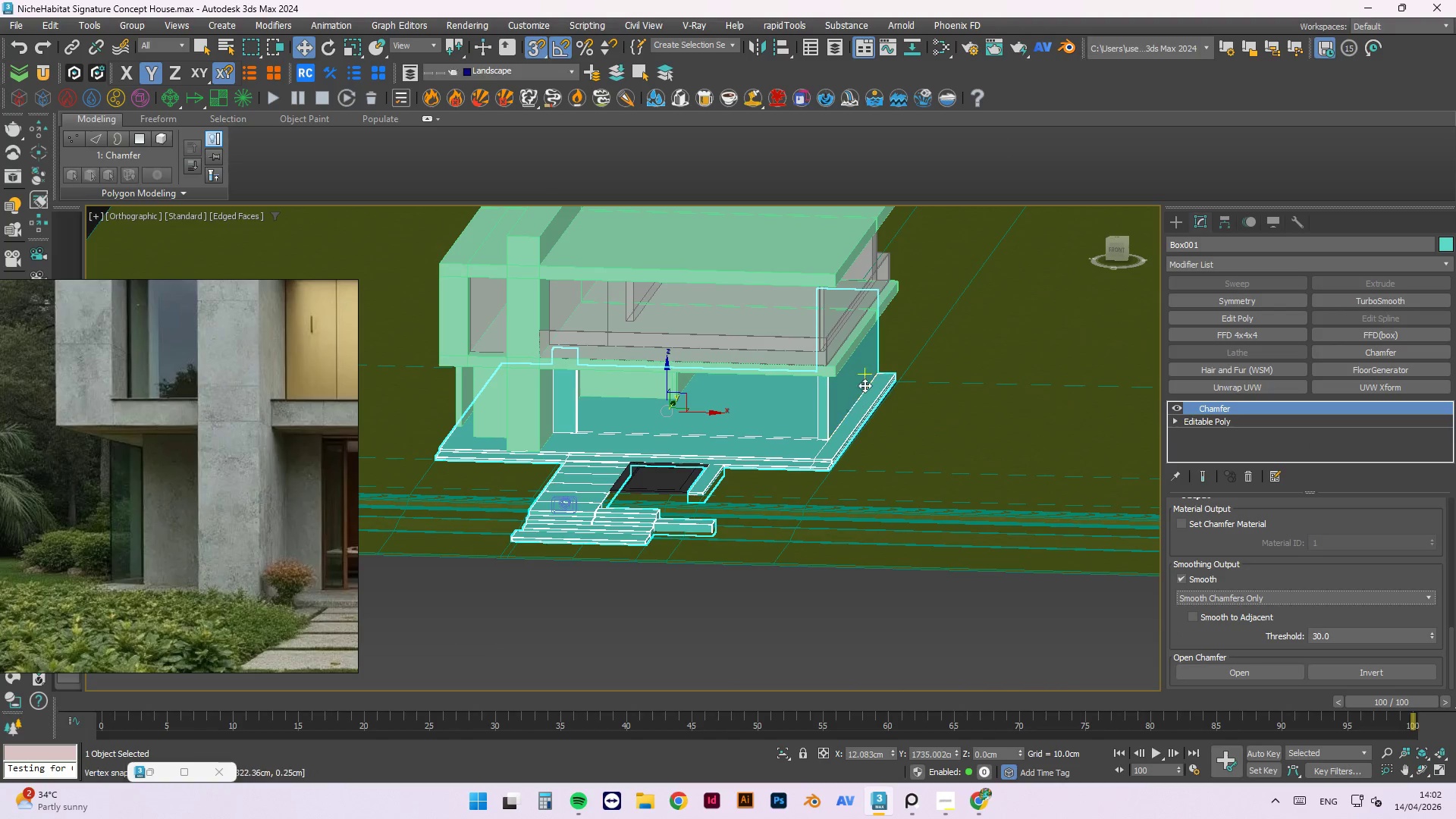 
scroll: coordinate [1414, 569], scroll_direction: up, amount: 28.0
 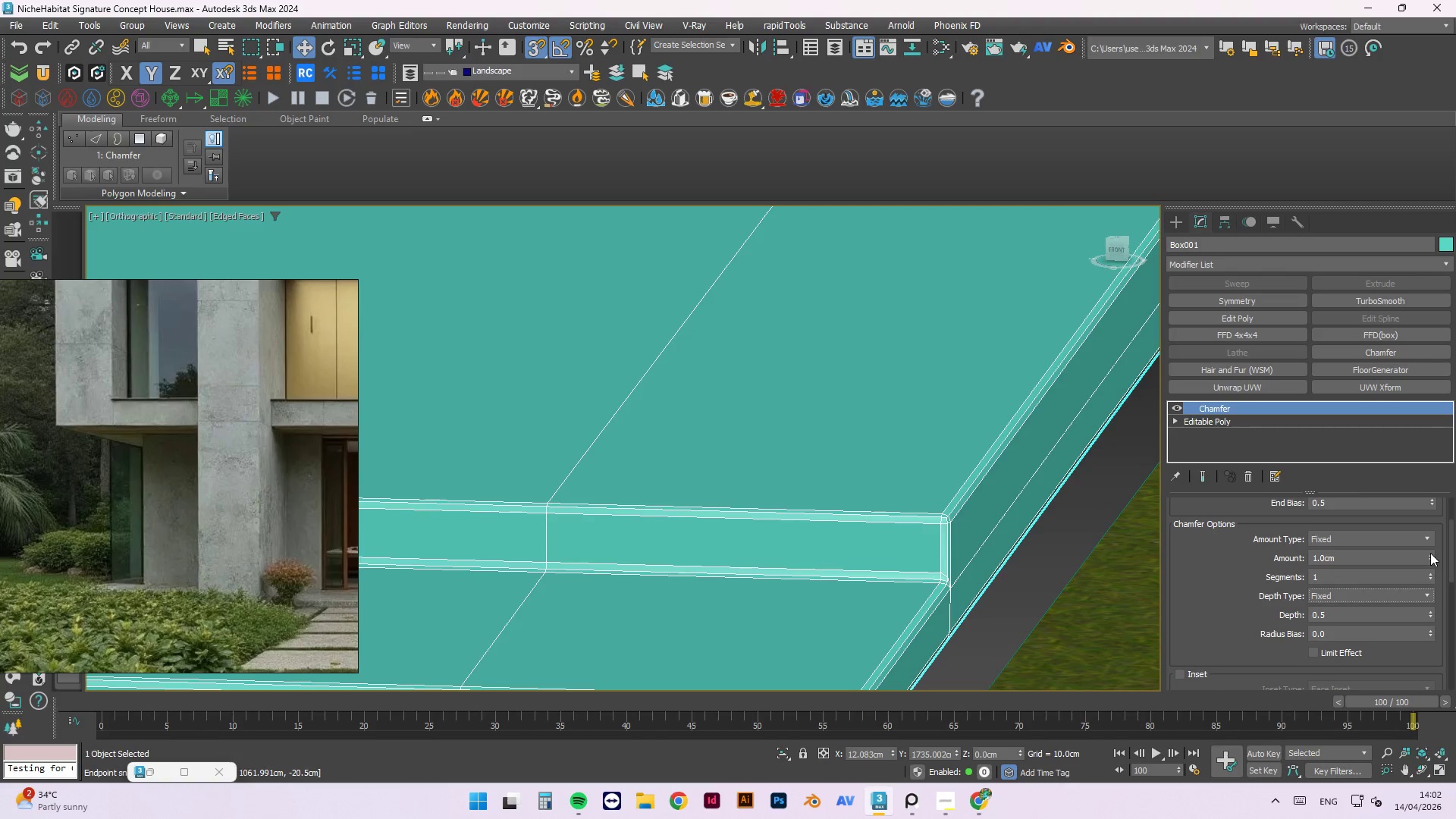 
double_click([1430, 553])
 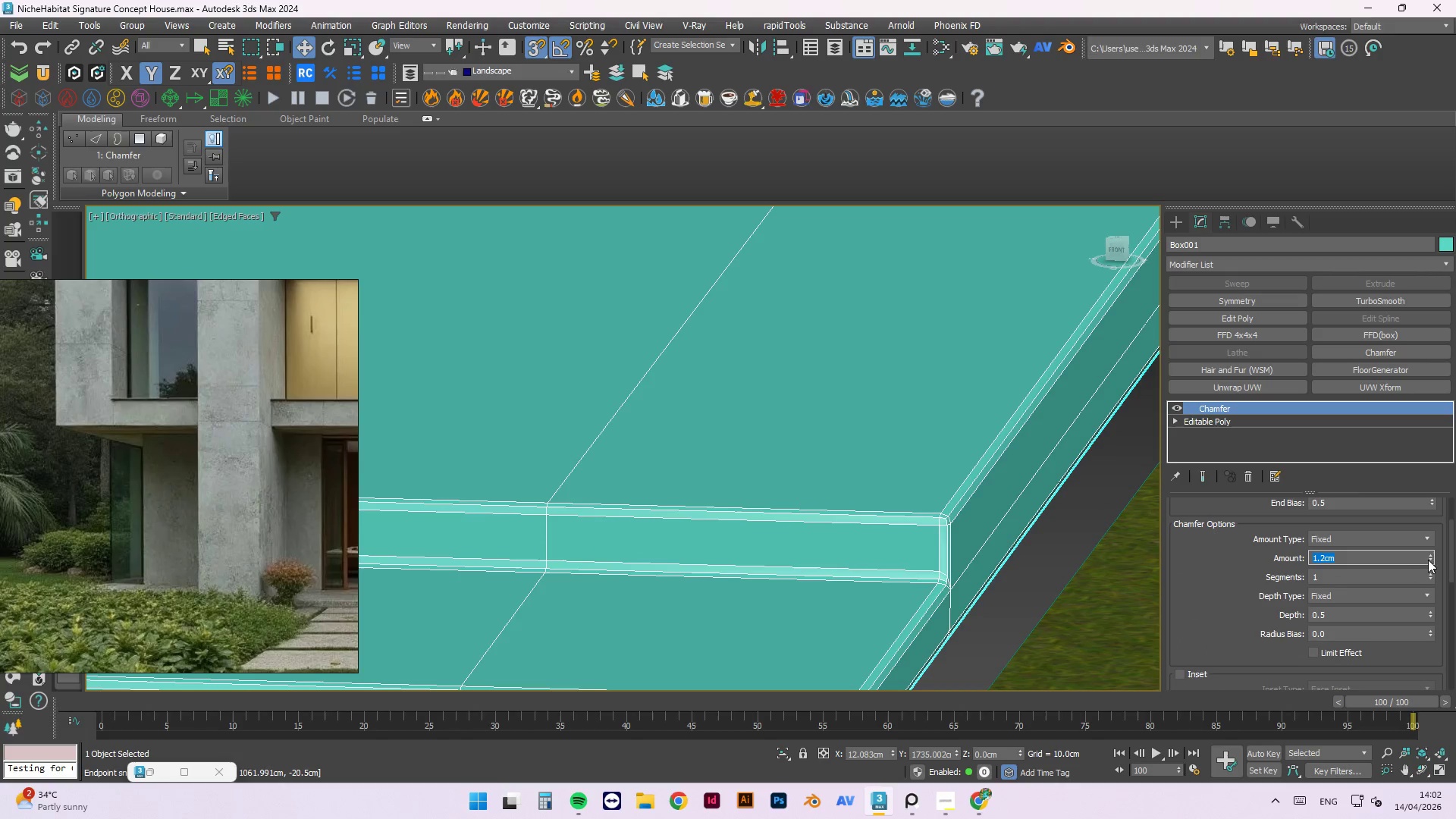 
left_click_drag(start_coordinate=[1380, 554], to_coordinate=[1227, 569])
 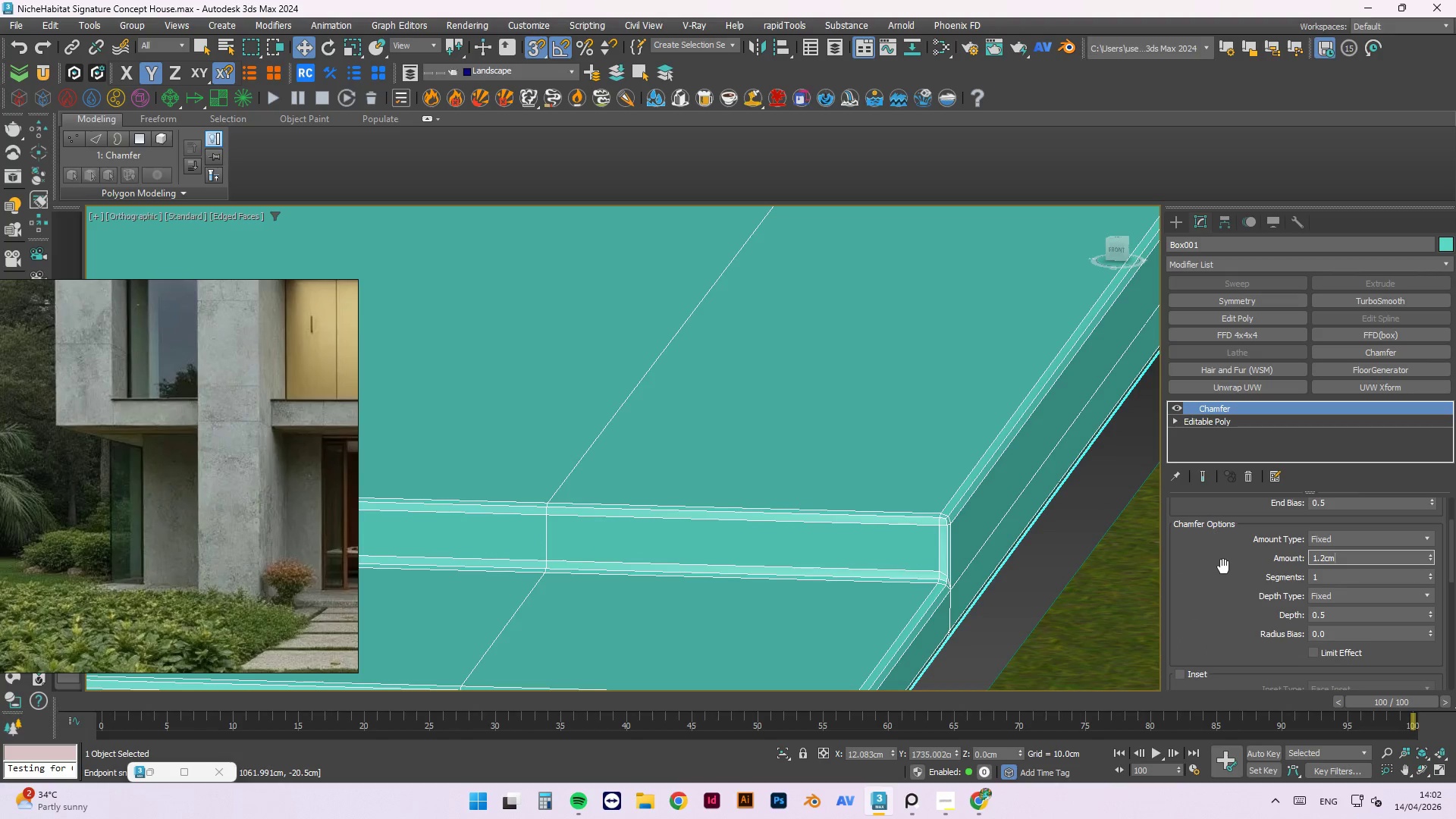 
key(Backspace)
 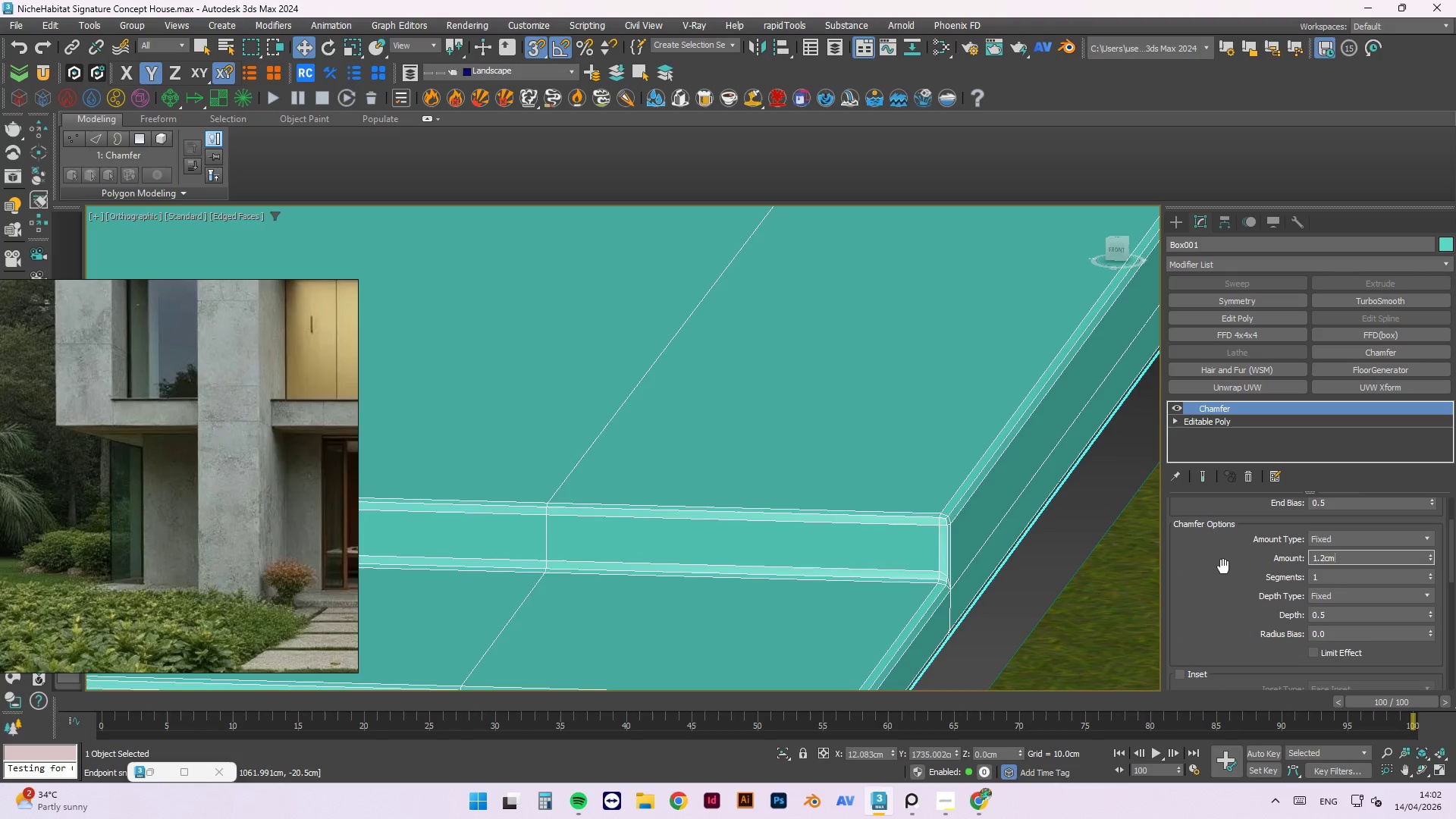 
key(Backspace)
 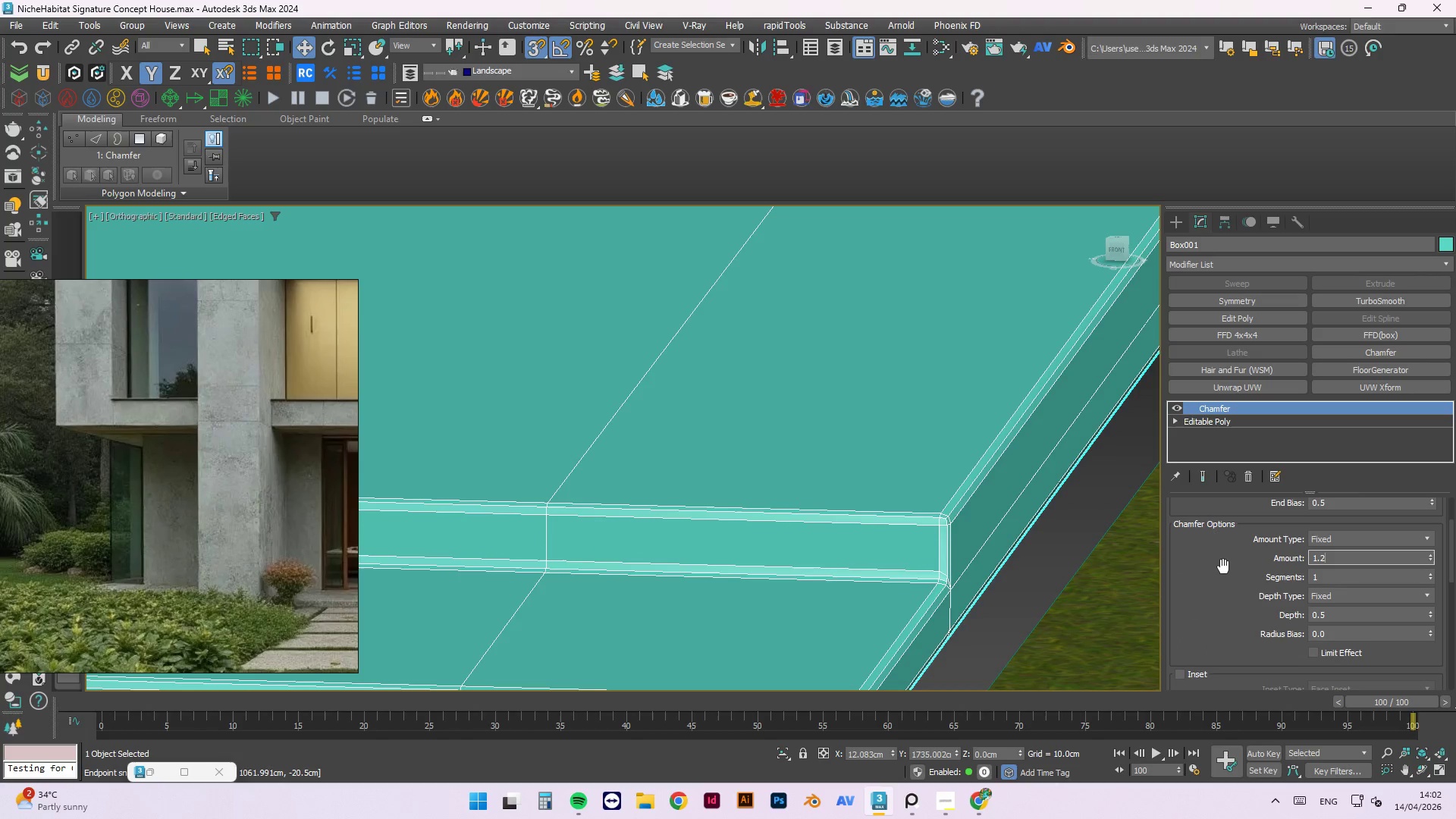 
key(Backspace)
 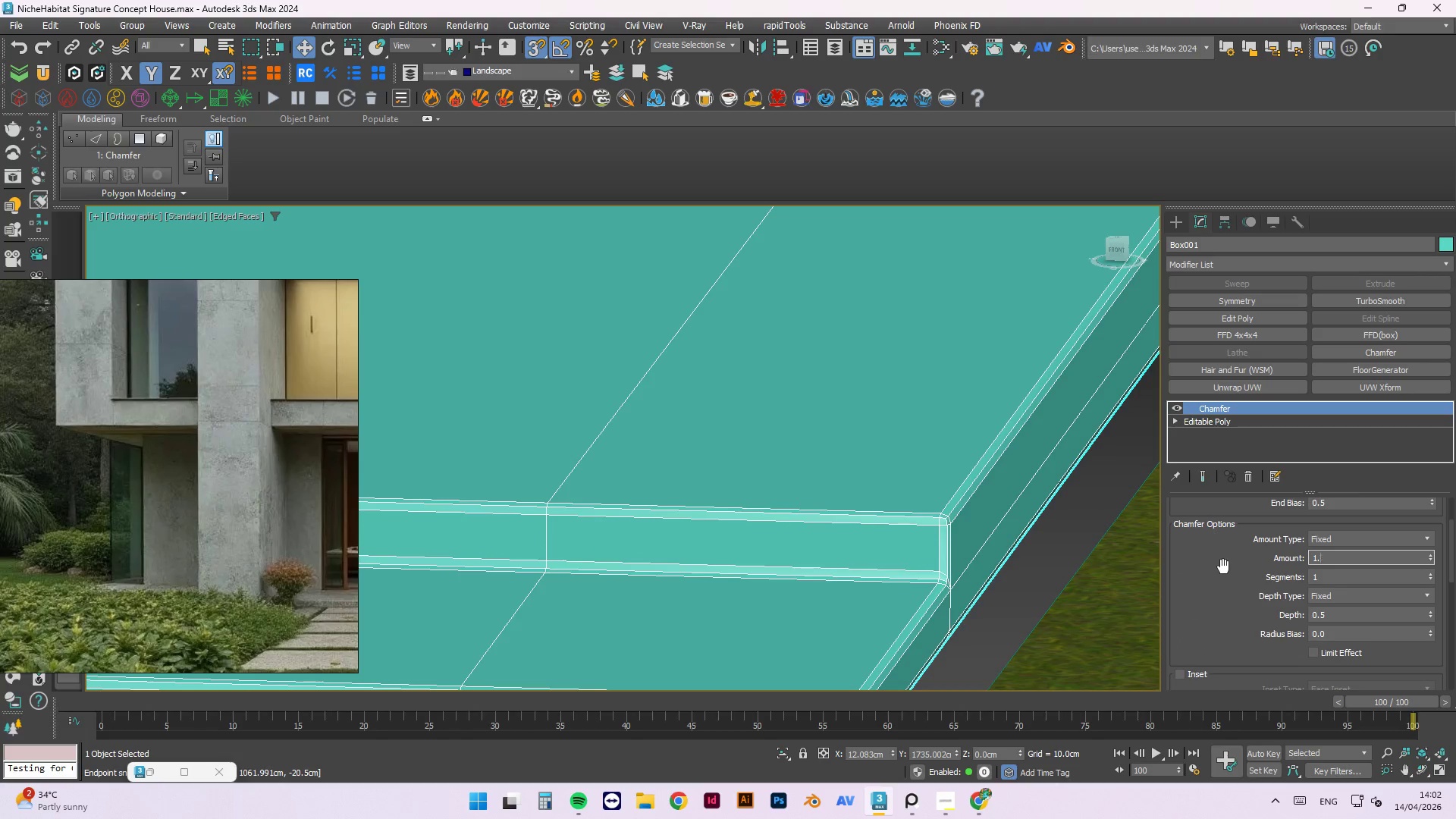 
key(Backspace)
 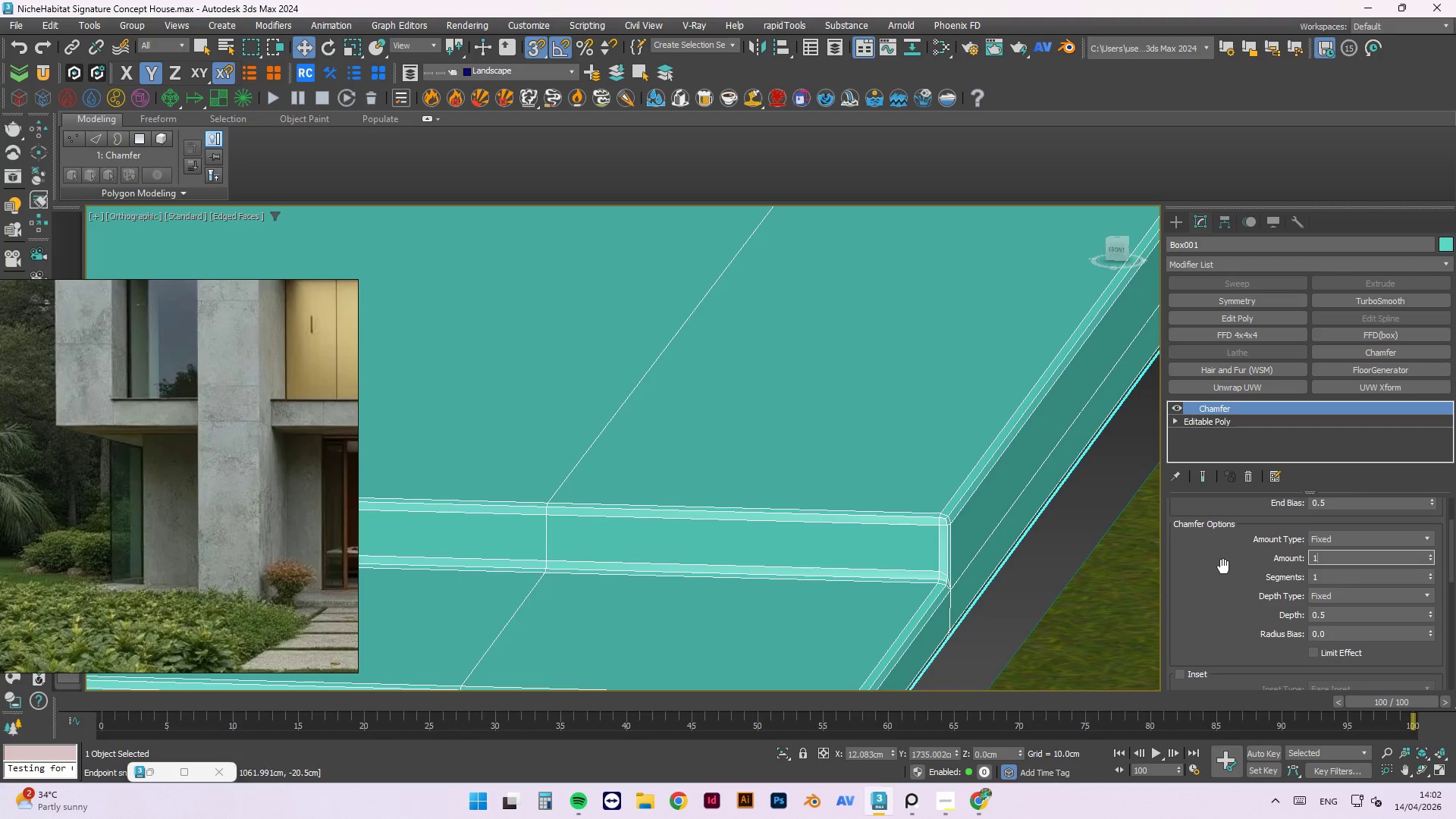 
key(Backspace)
 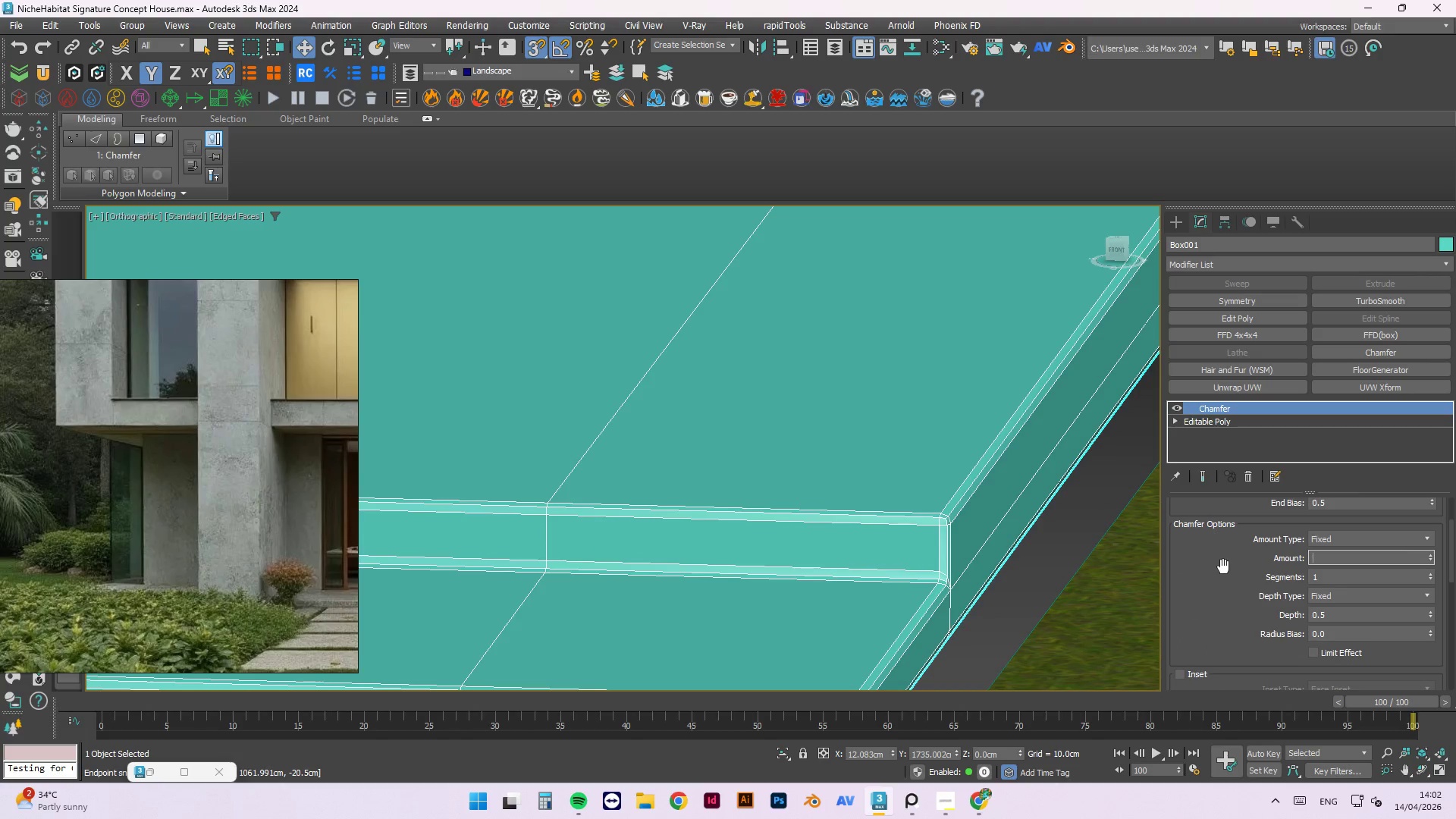 
key(Numpad1)
 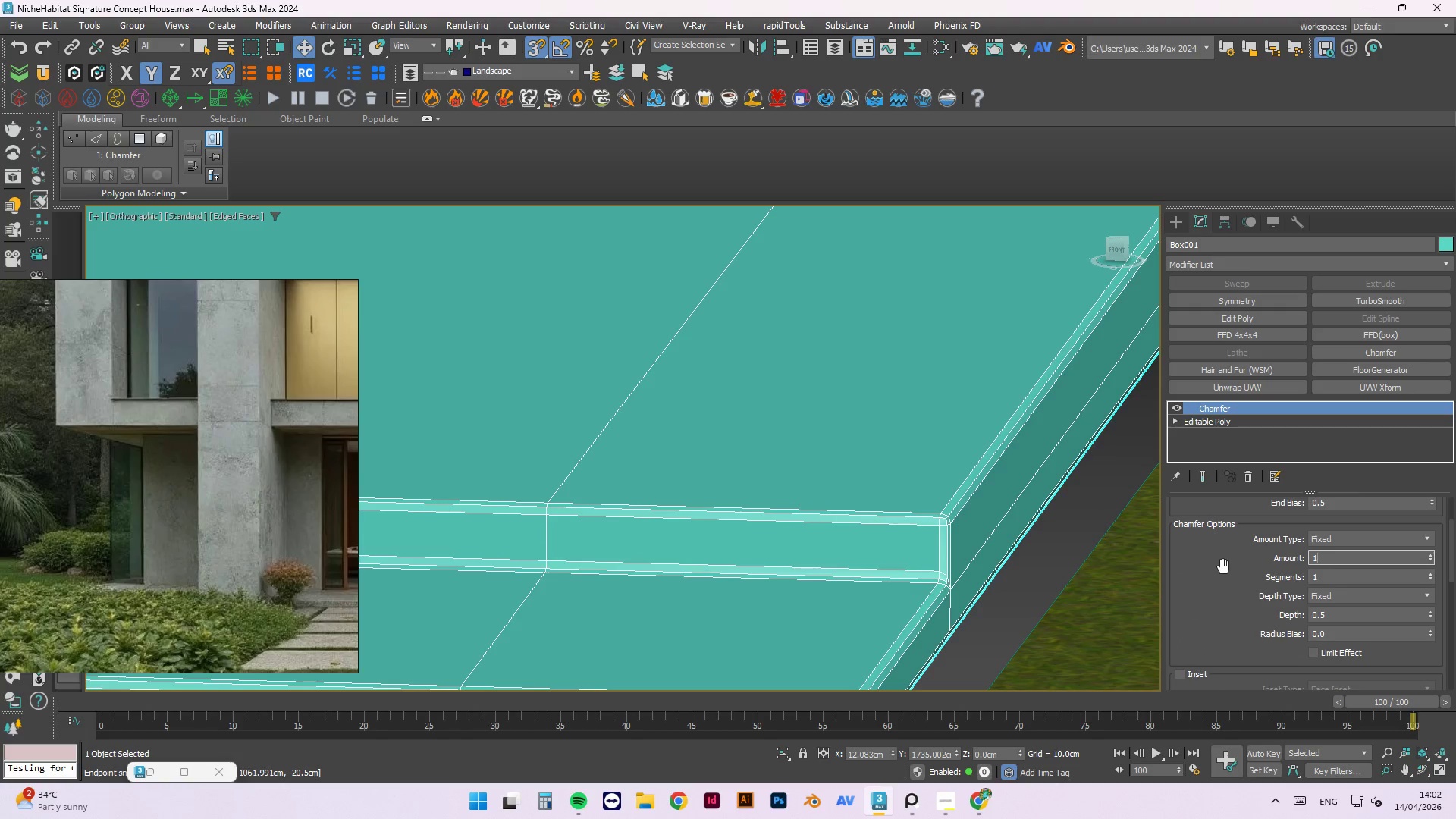 
key(NumpadEnter)
 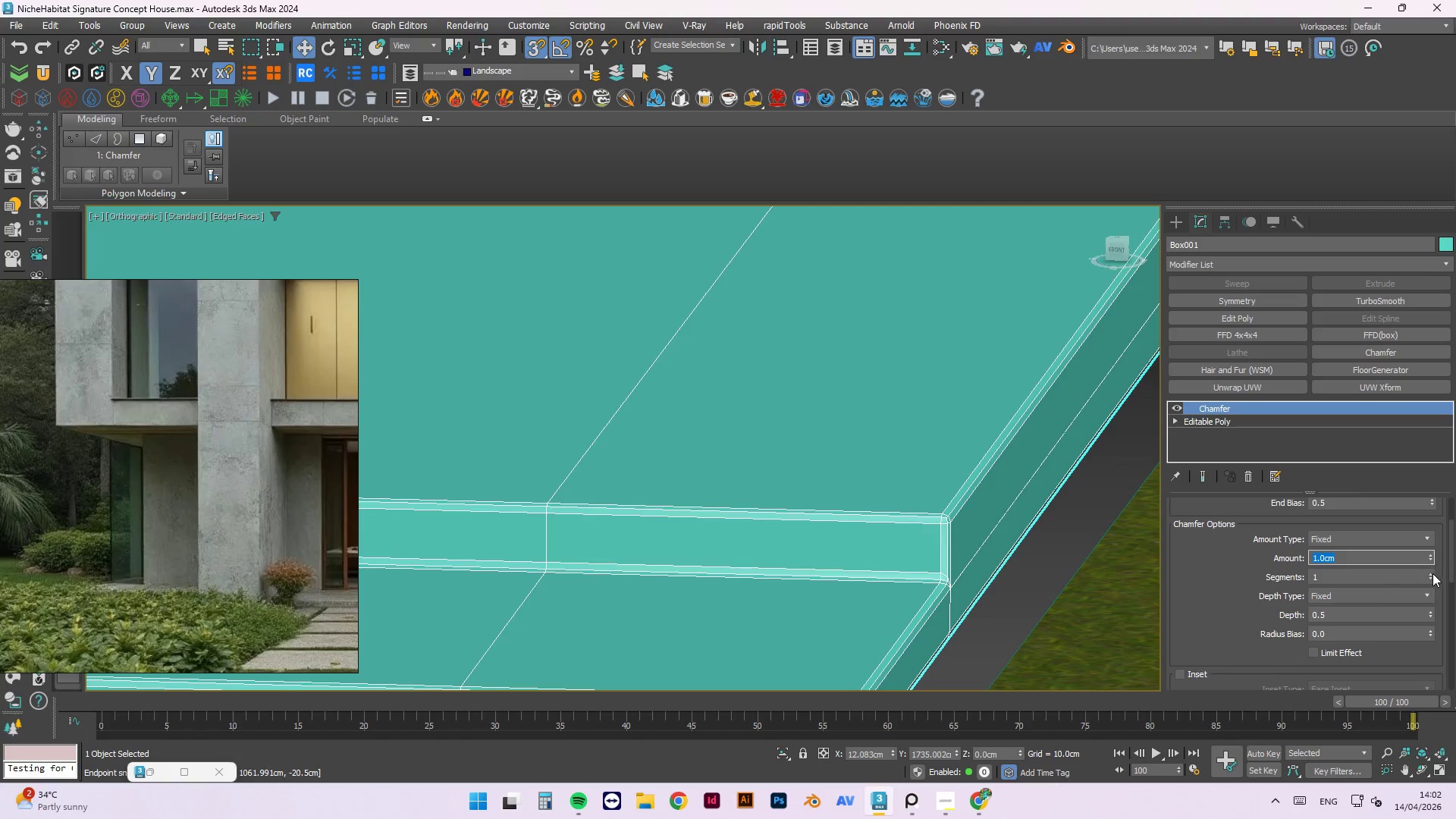 
left_click([1432, 573])
 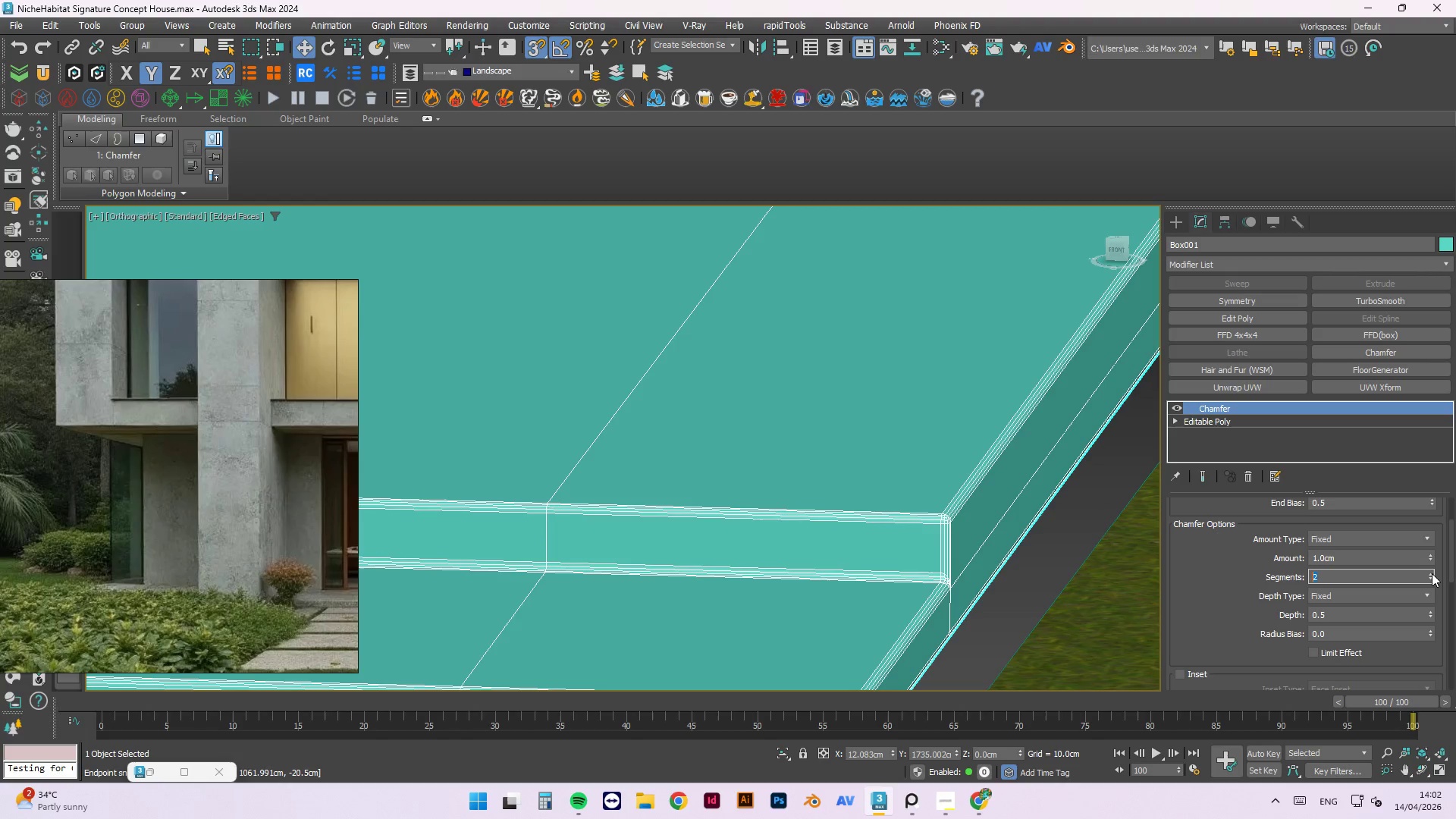 
left_click([1432, 573])
 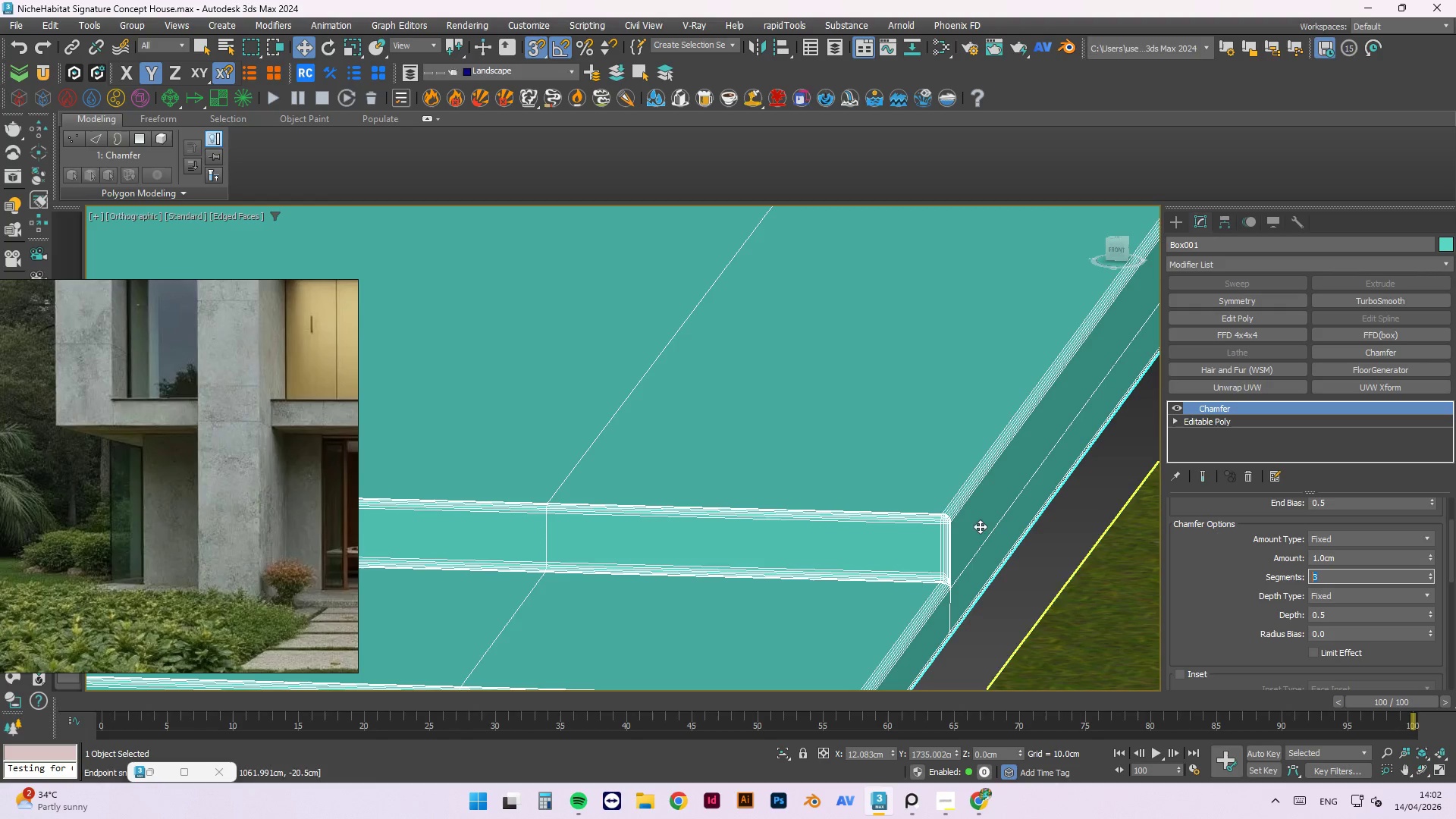 
scroll: coordinate [948, 511], scroll_direction: up, amount: 3.0
 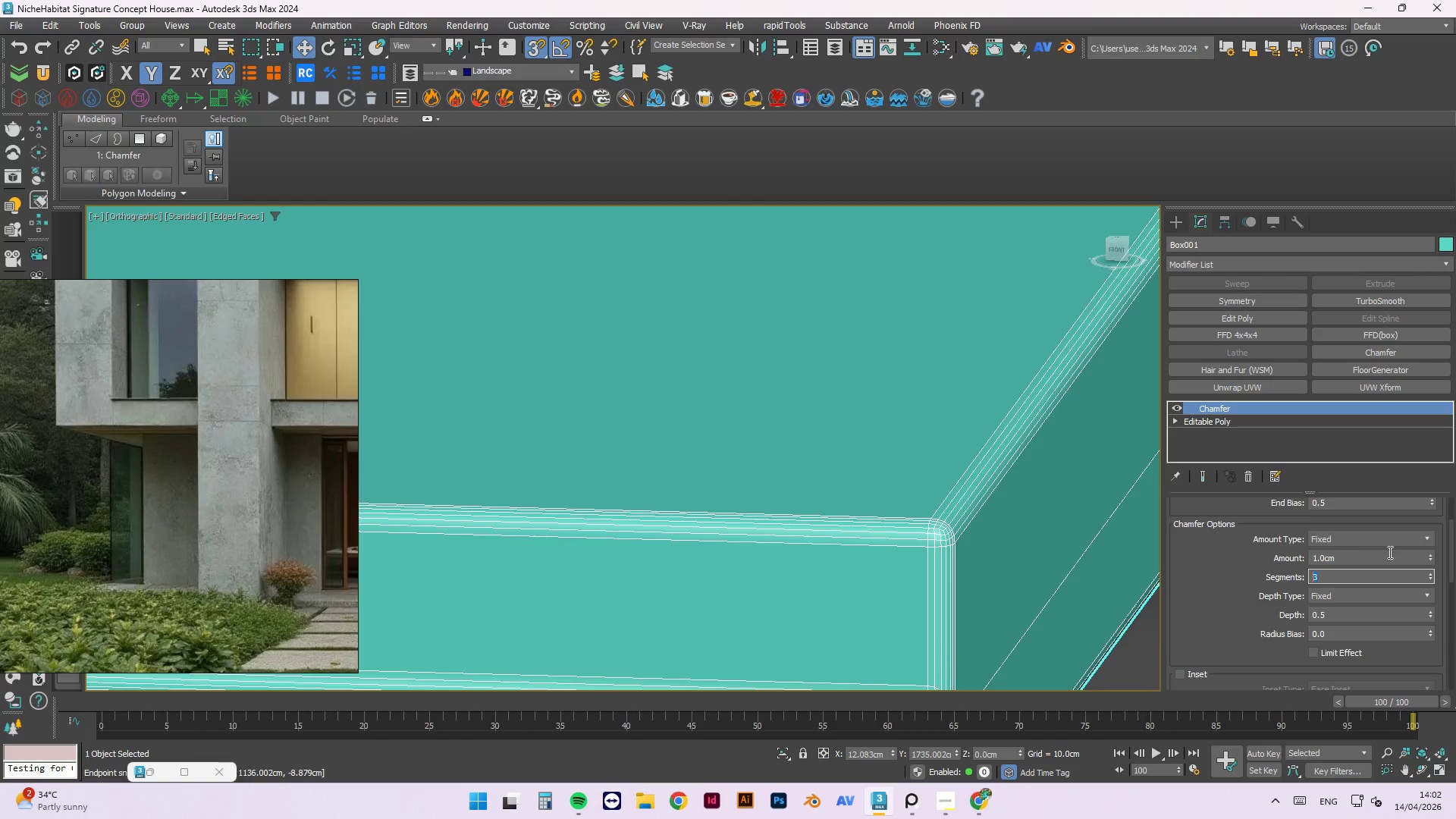 
left_click_drag(start_coordinate=[1406, 554], to_coordinate=[1223, 576])
 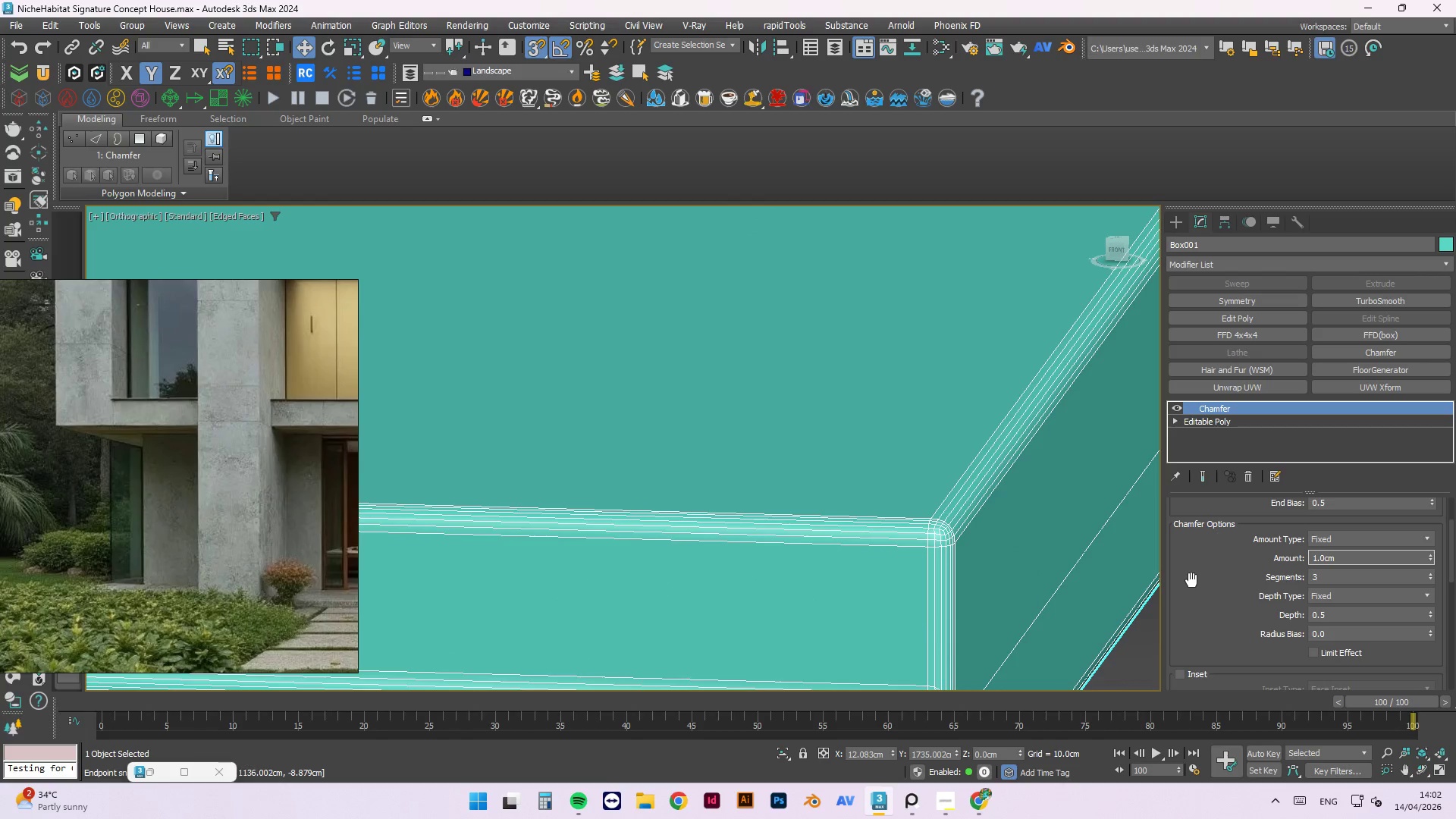 
key(NumpadDecimal)
 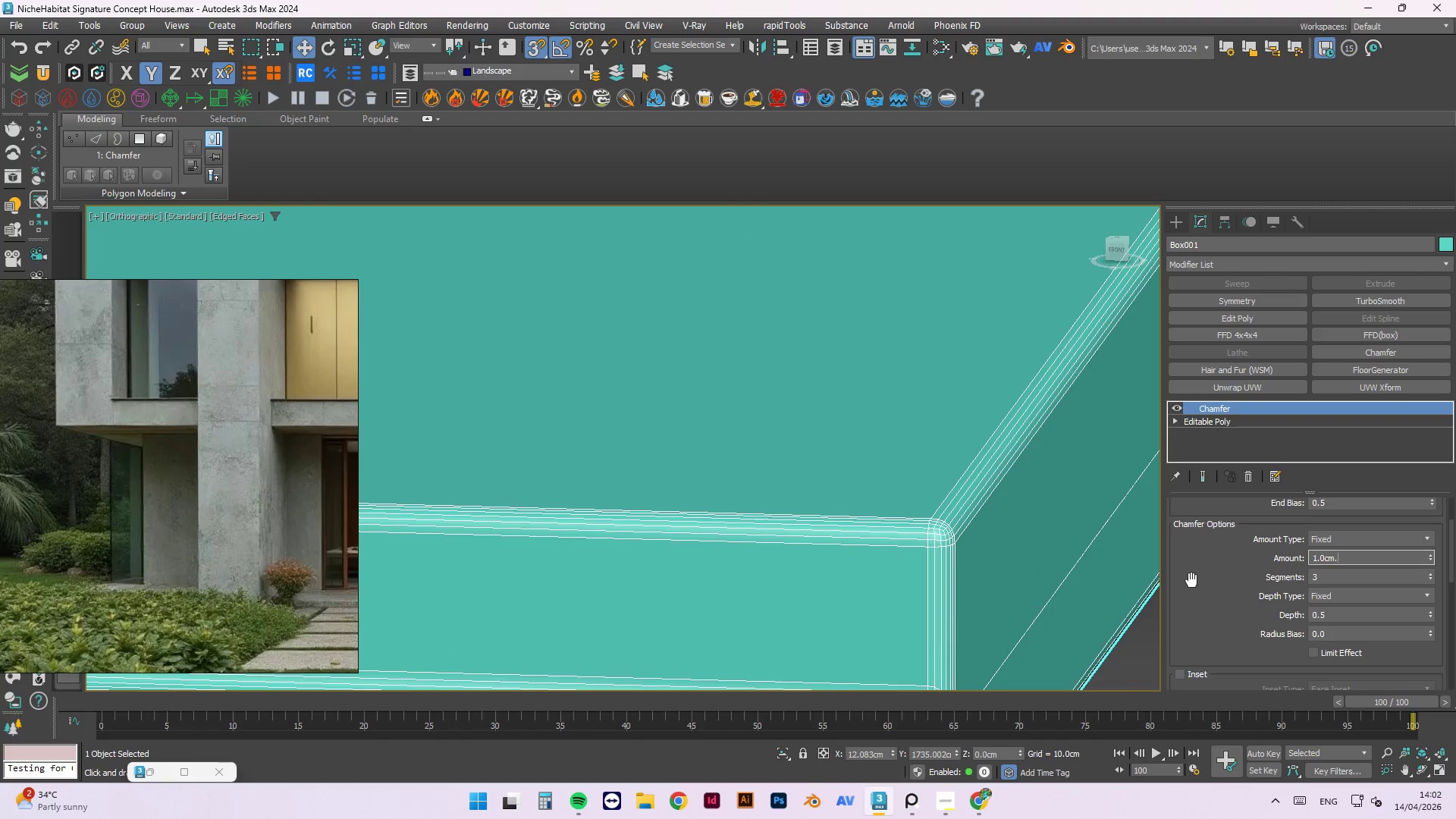 
key(Insert)
 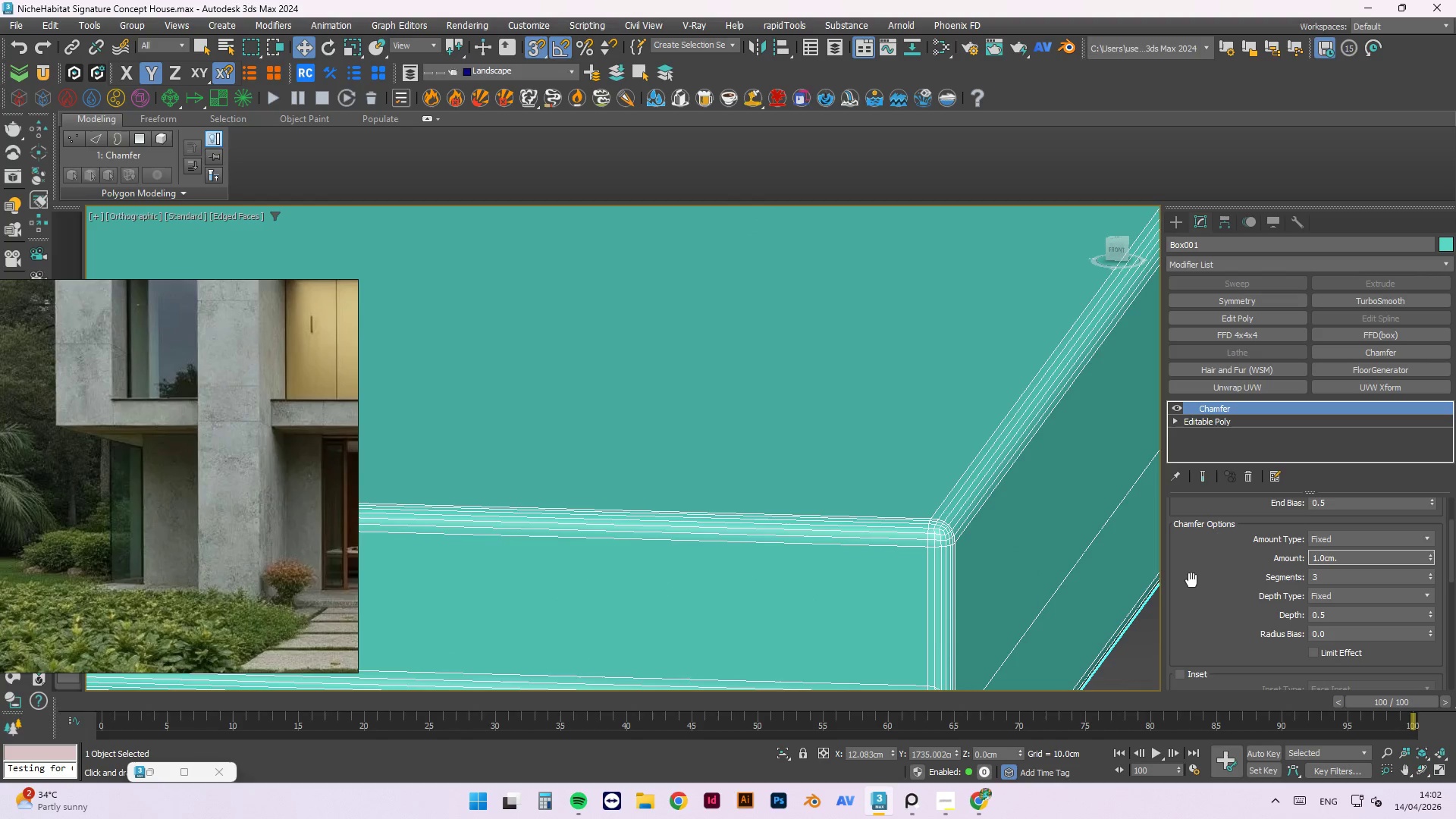 
key(Insert)
 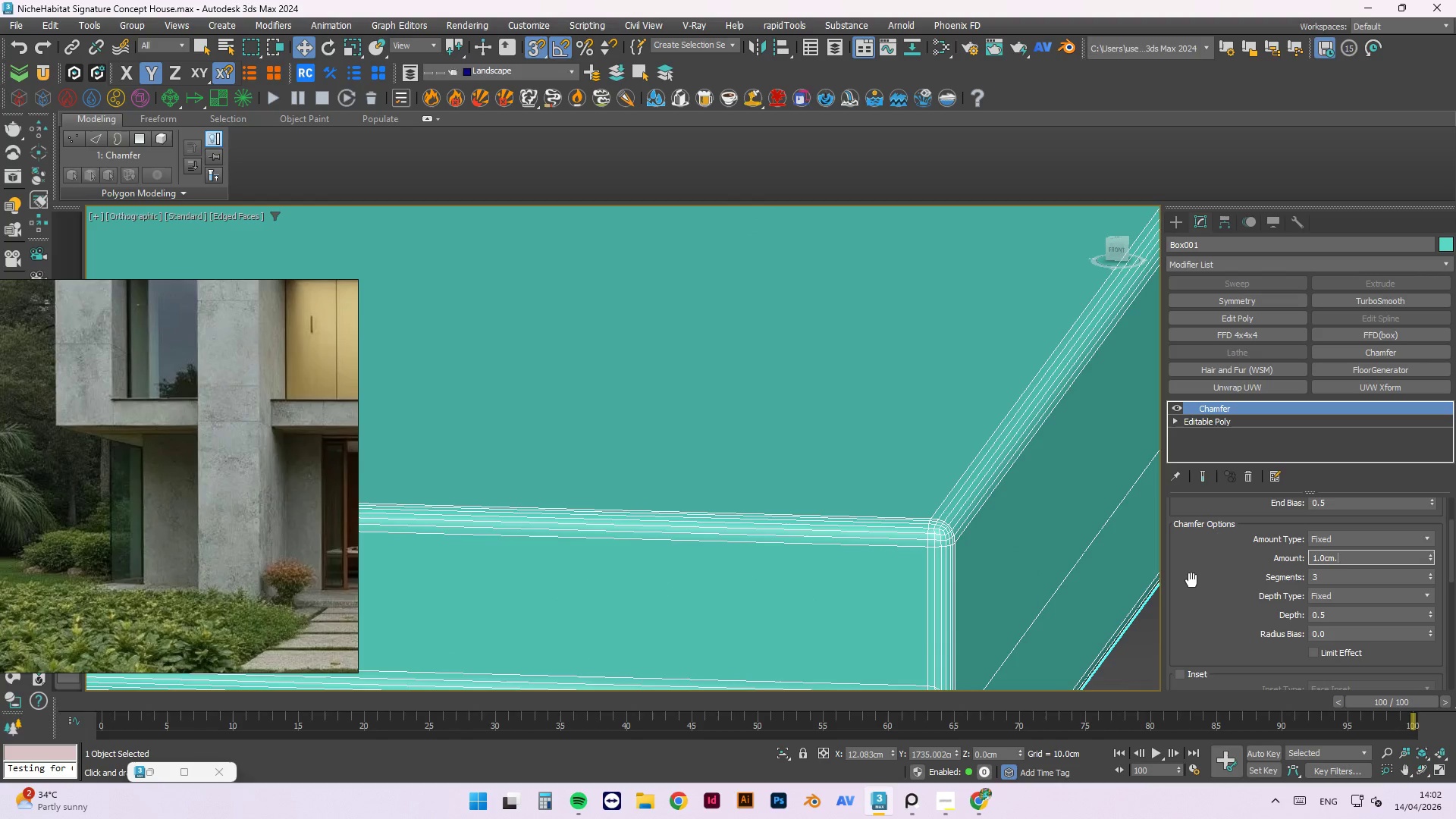 
key(Backspace)
 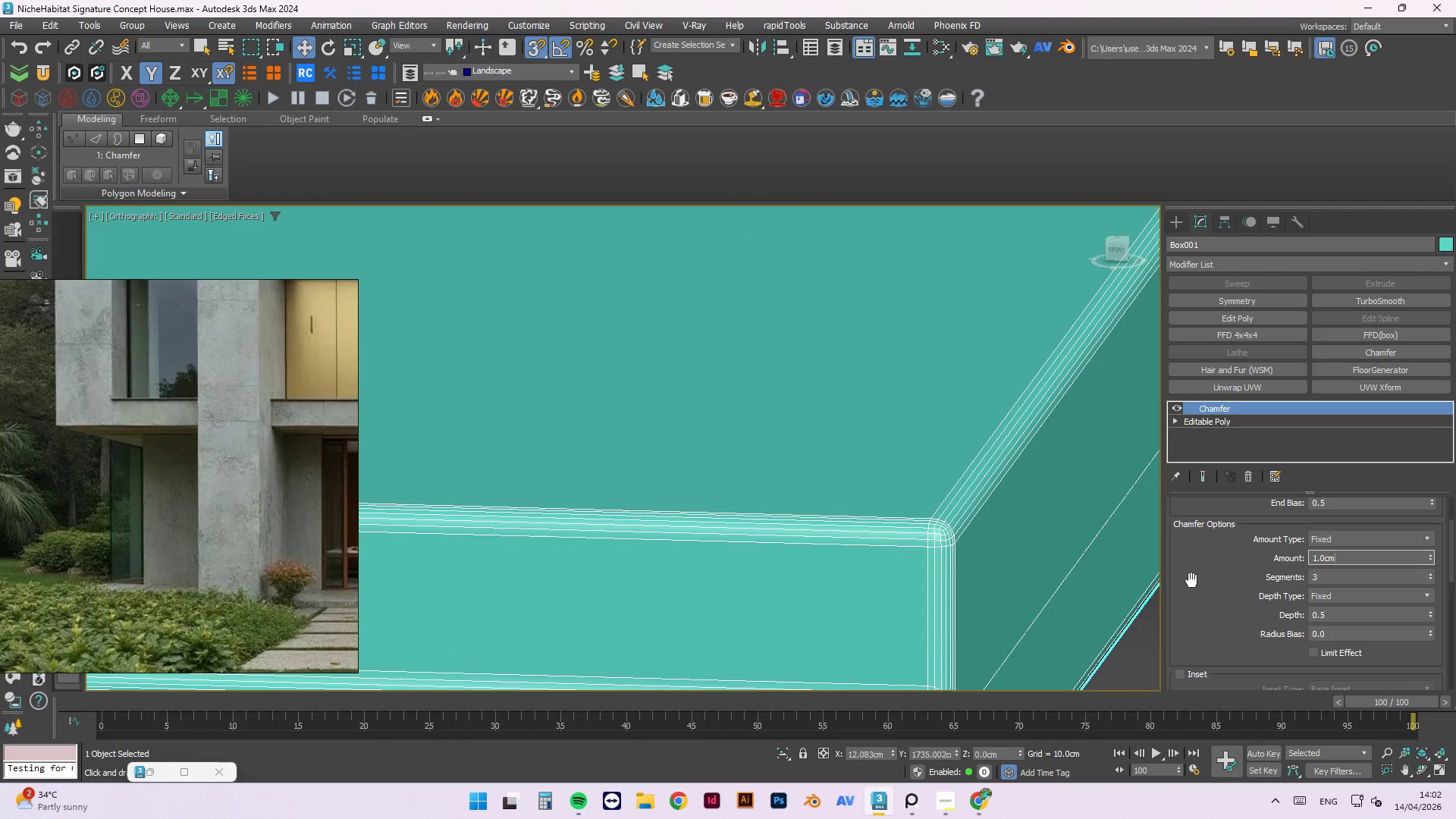 
key(Backspace)
 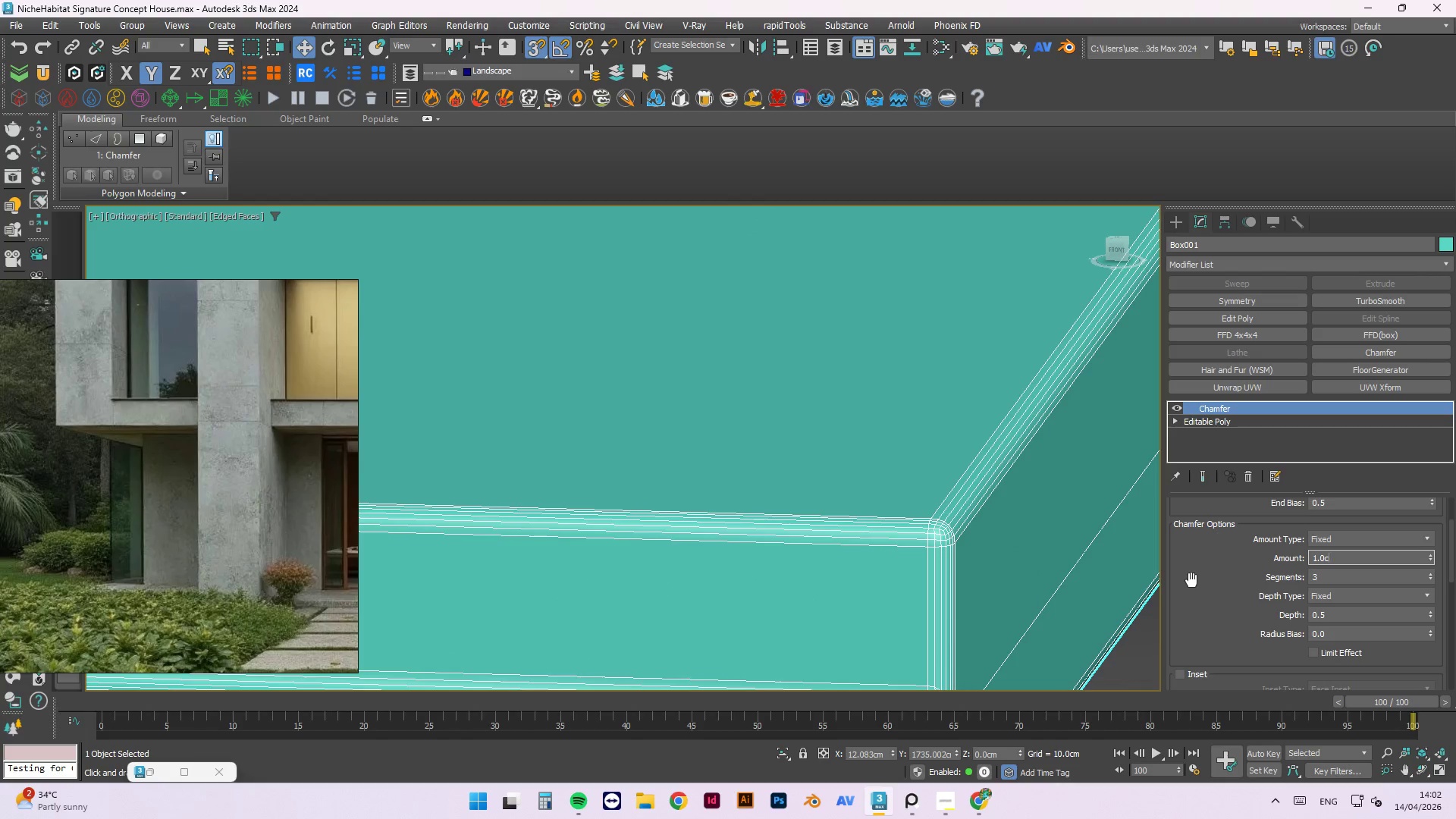 
key(Backspace)
 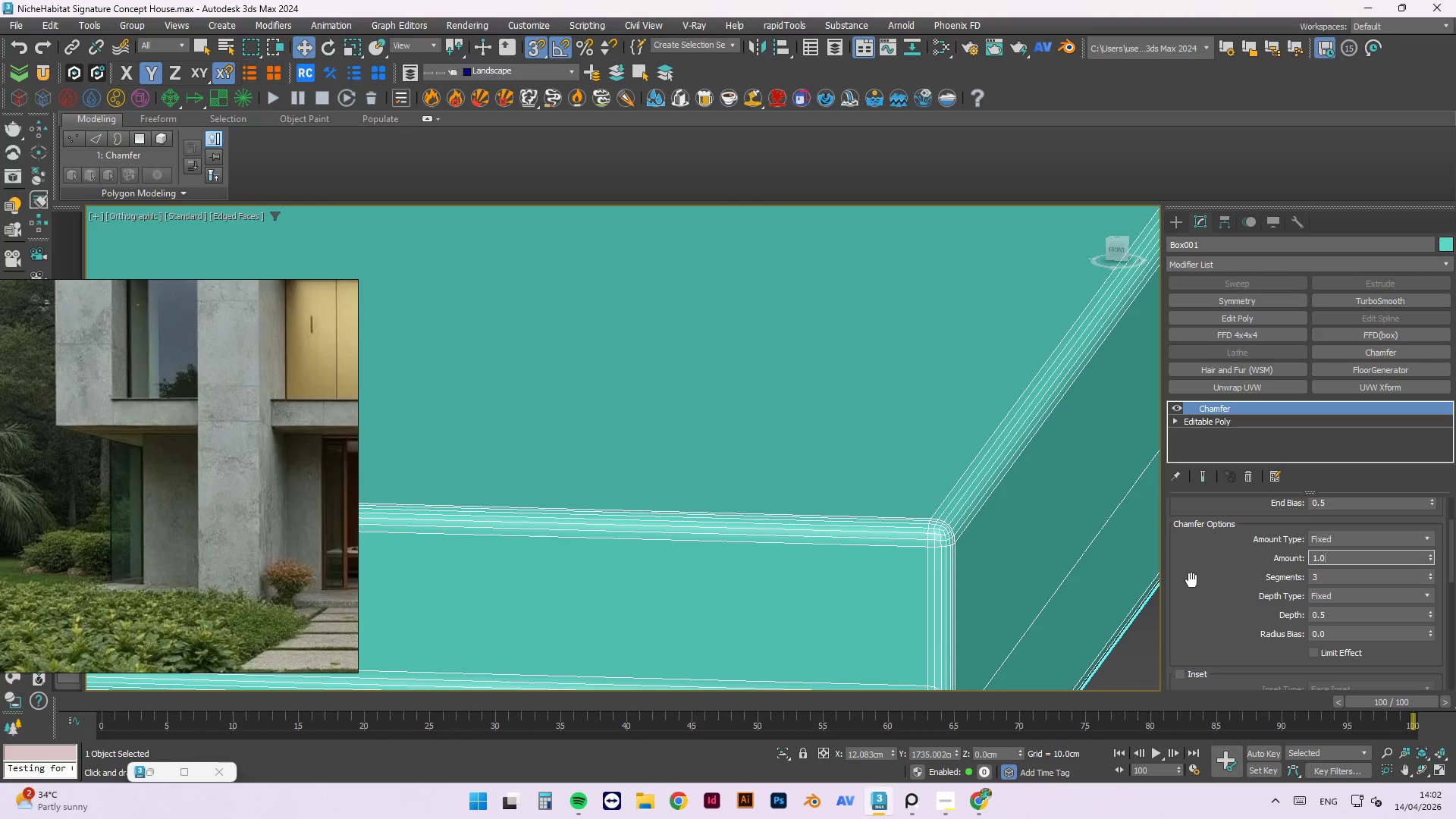 
key(Backspace)
 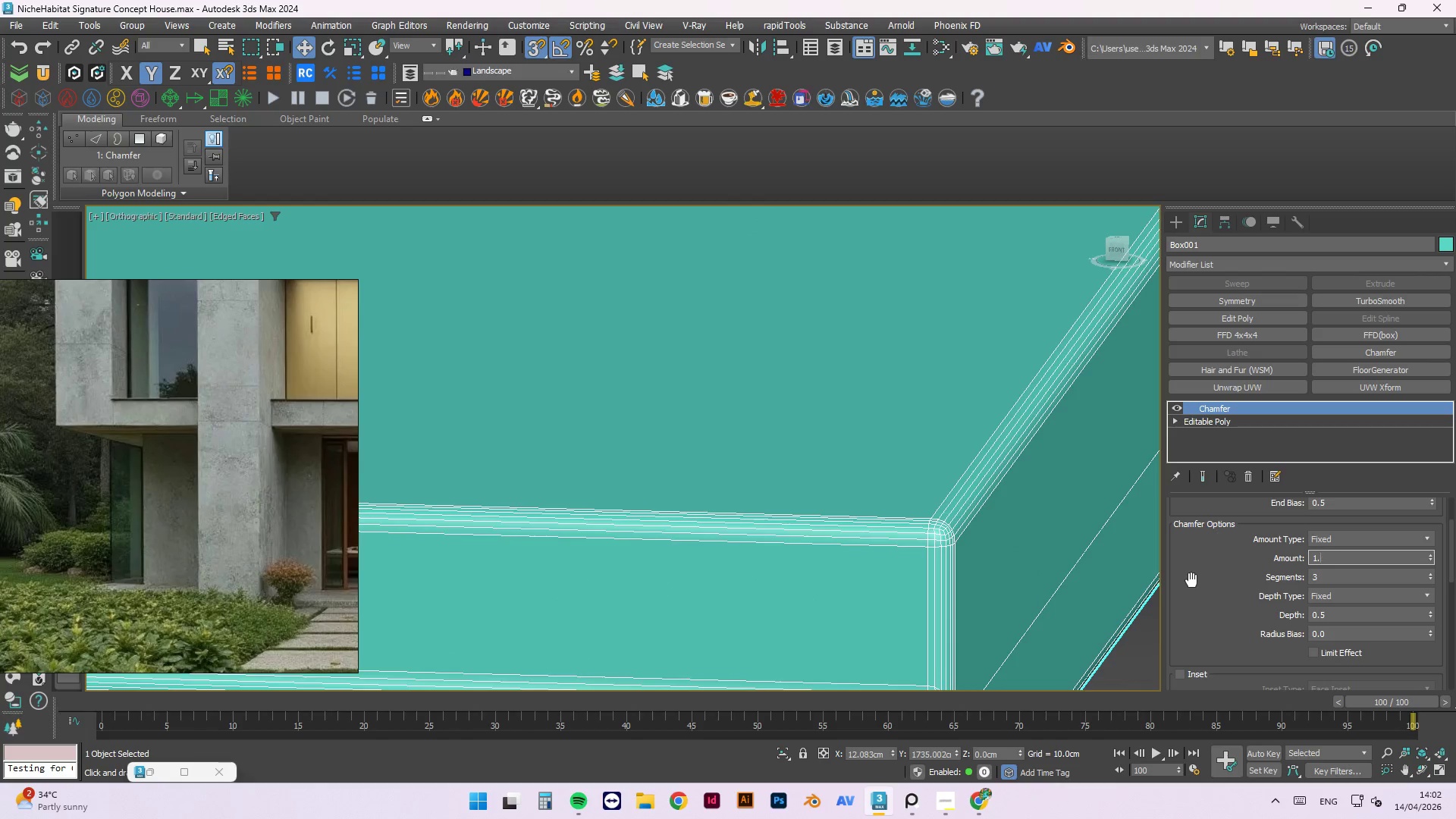 
key(Backspace)
 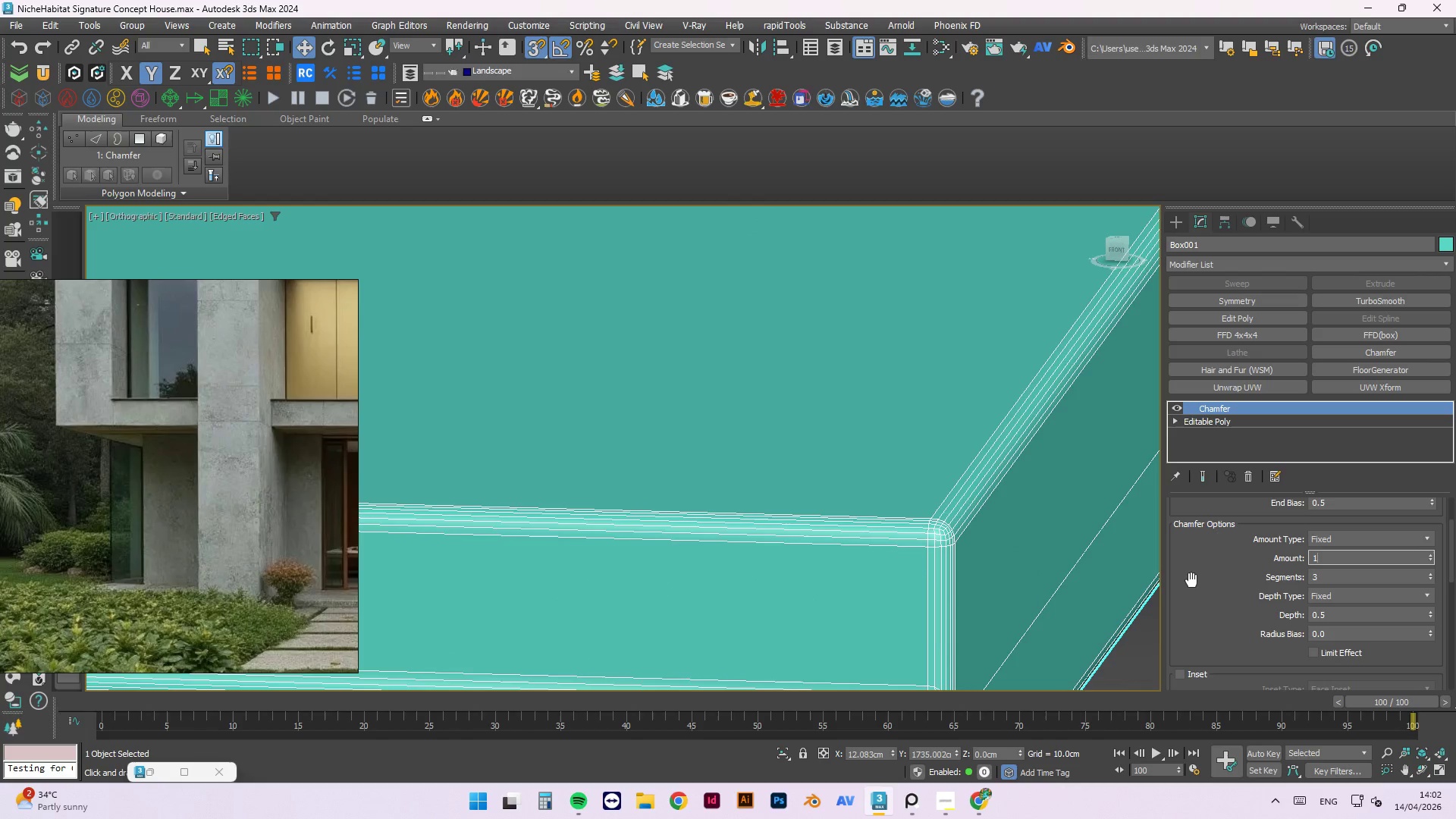 
key(Backspace)
 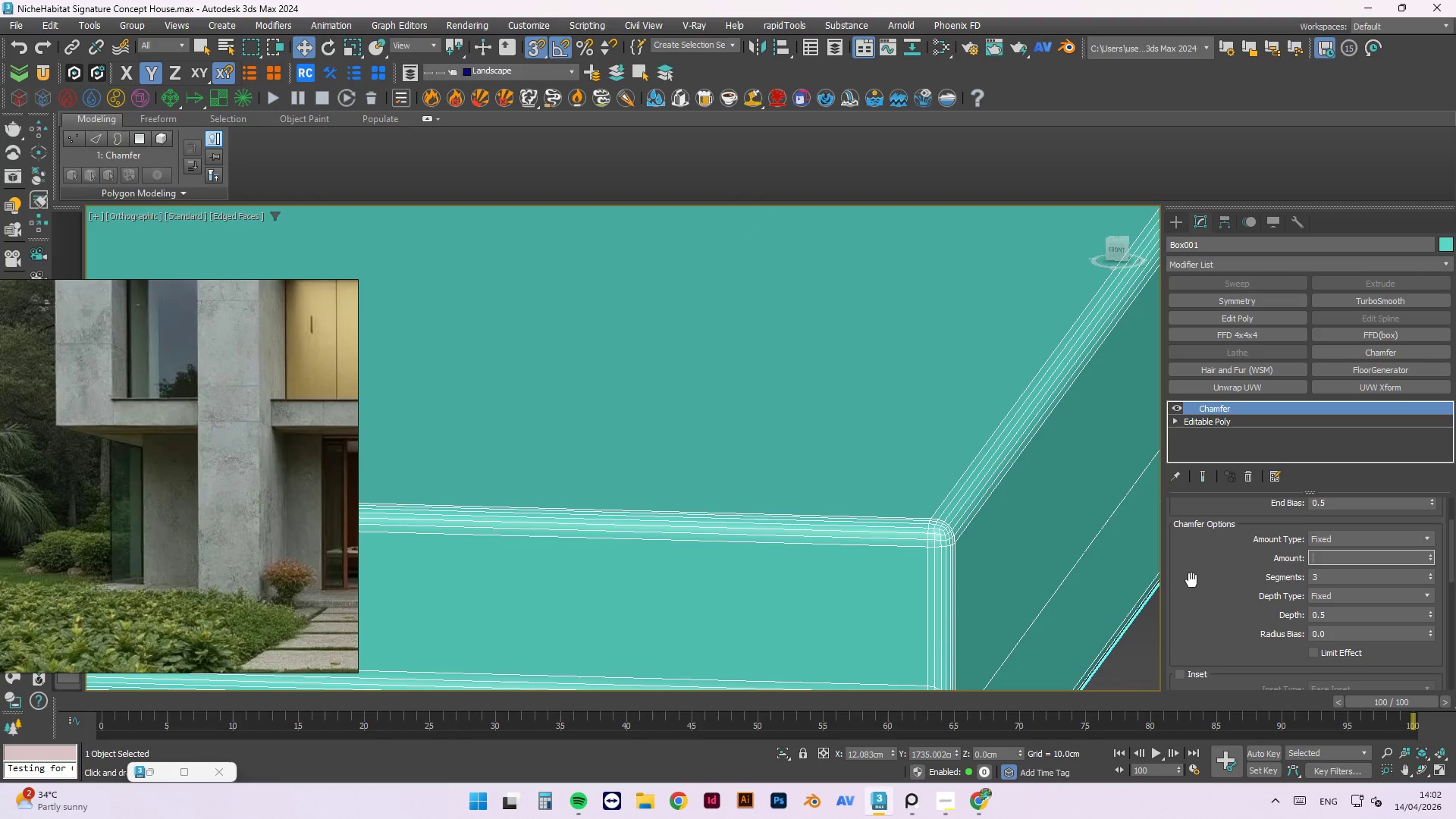 
key(Numpad0)
 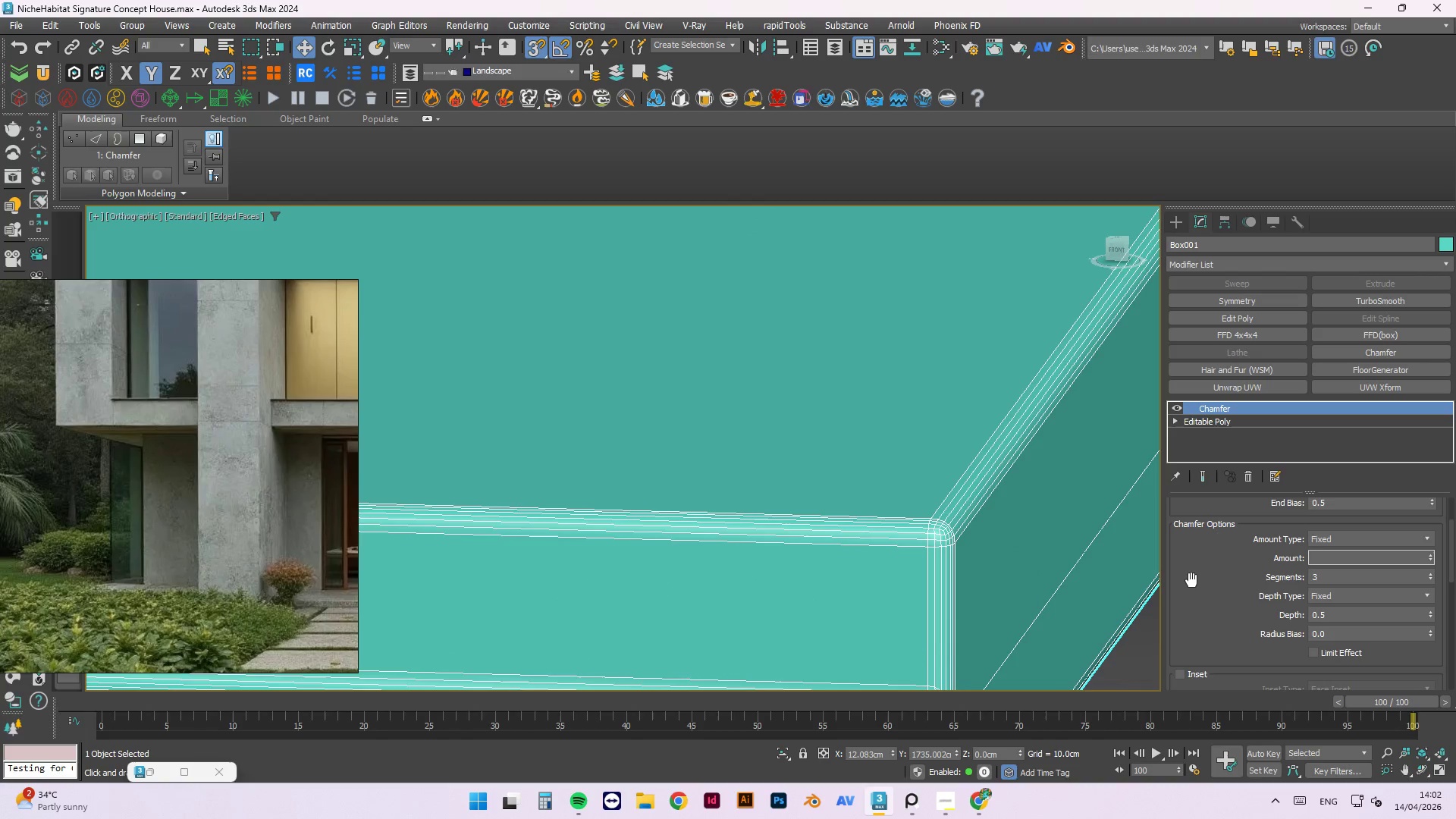 
key(NumpadDecimal)
 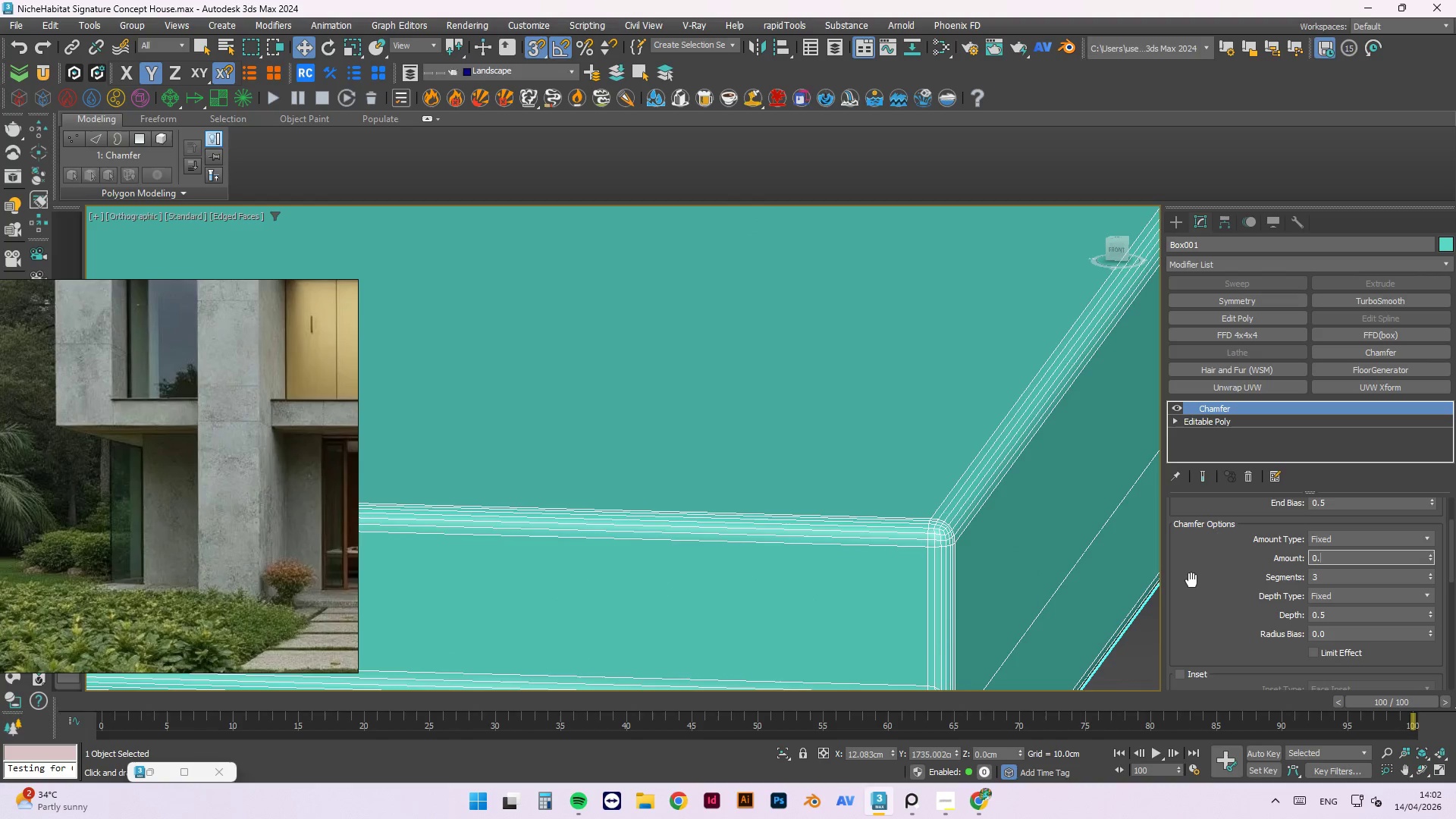 
key(Numpad5)
 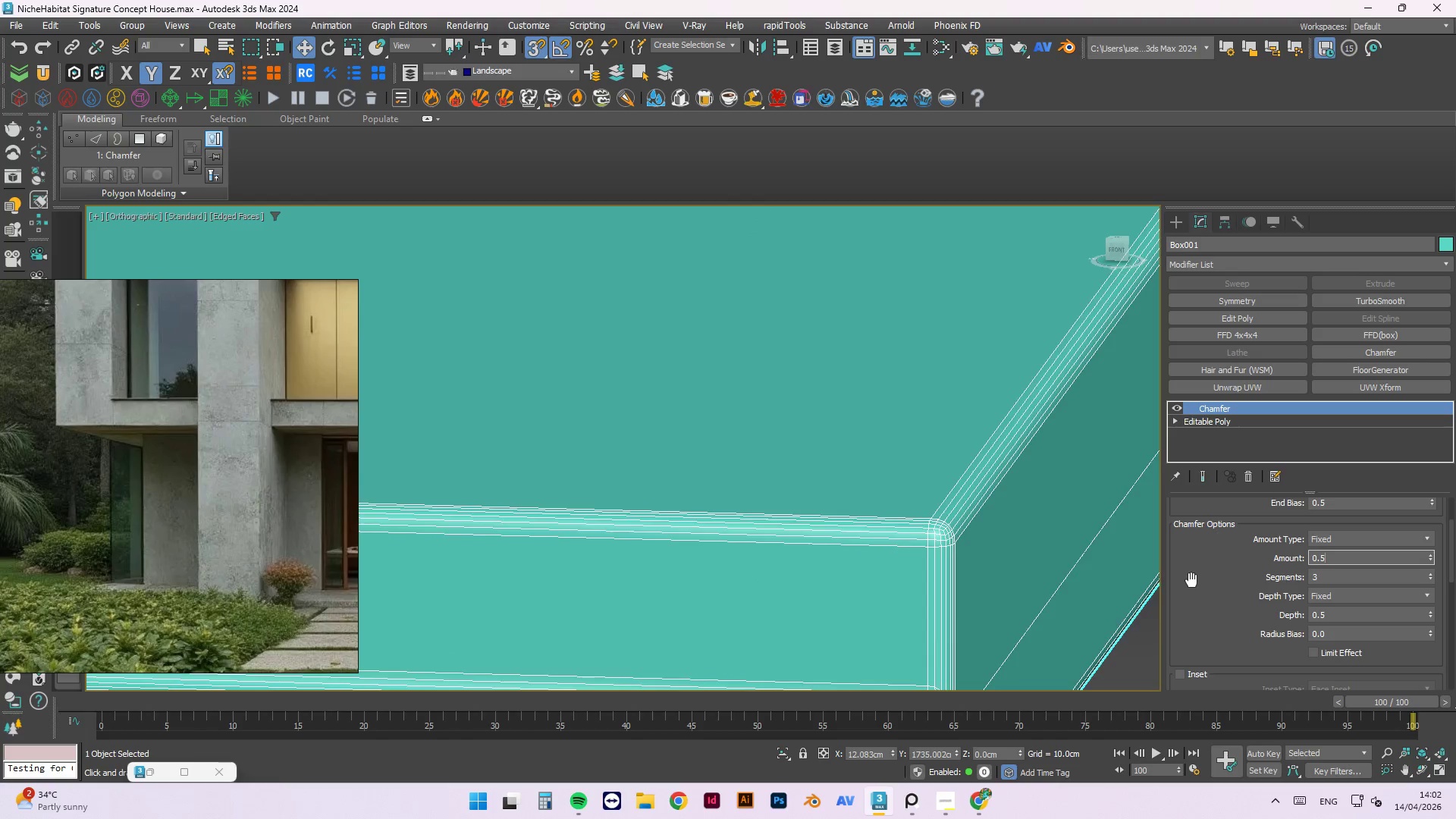 
key(NumpadEnter)
 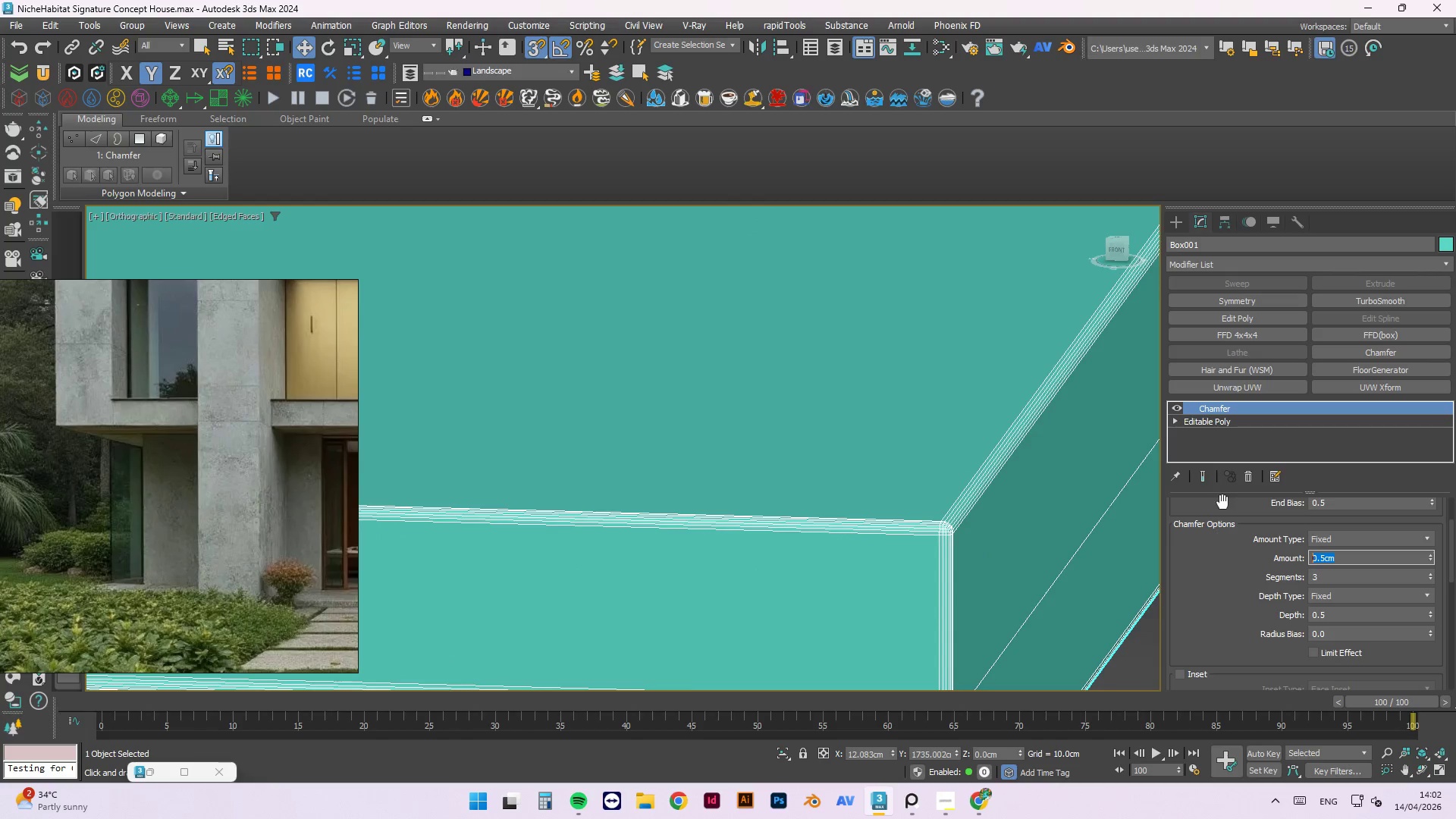 
scroll: coordinate [856, 466], scroll_direction: down, amount: 14.0
 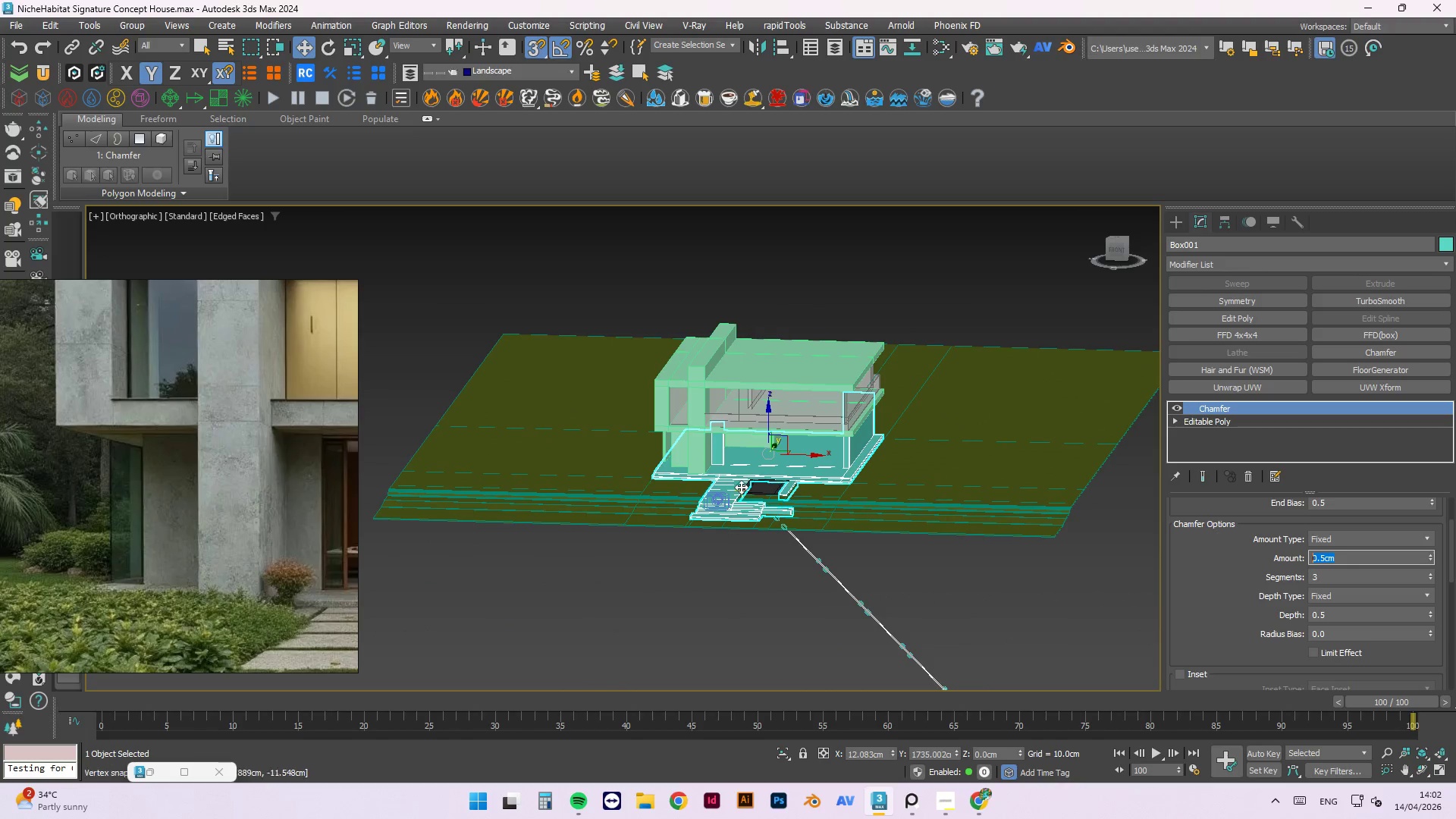 
scroll: coordinate [762, 534], scroll_direction: up, amount: 2.0
 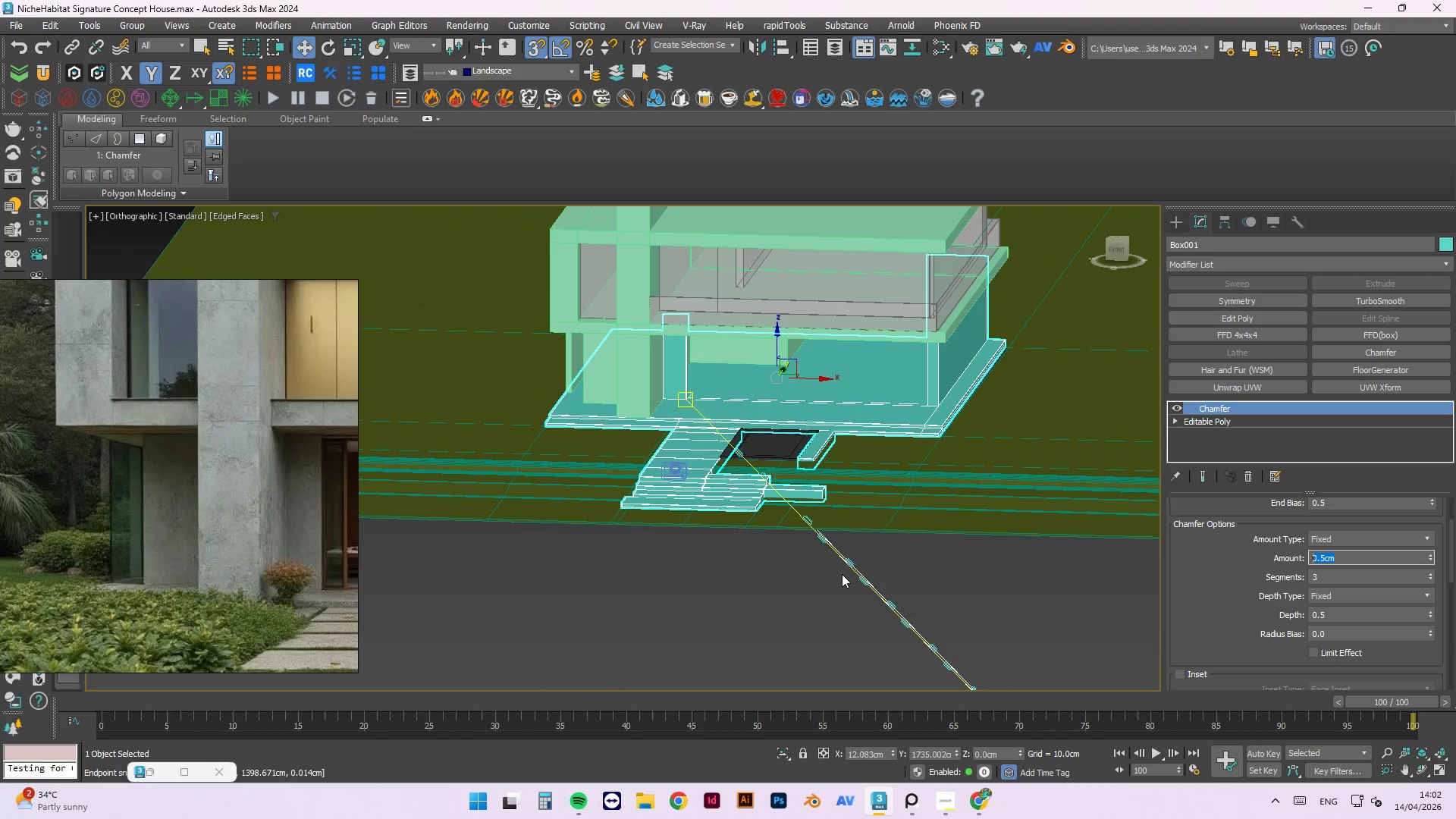 
hold_key(key=AltLeft, duration=0.89)
 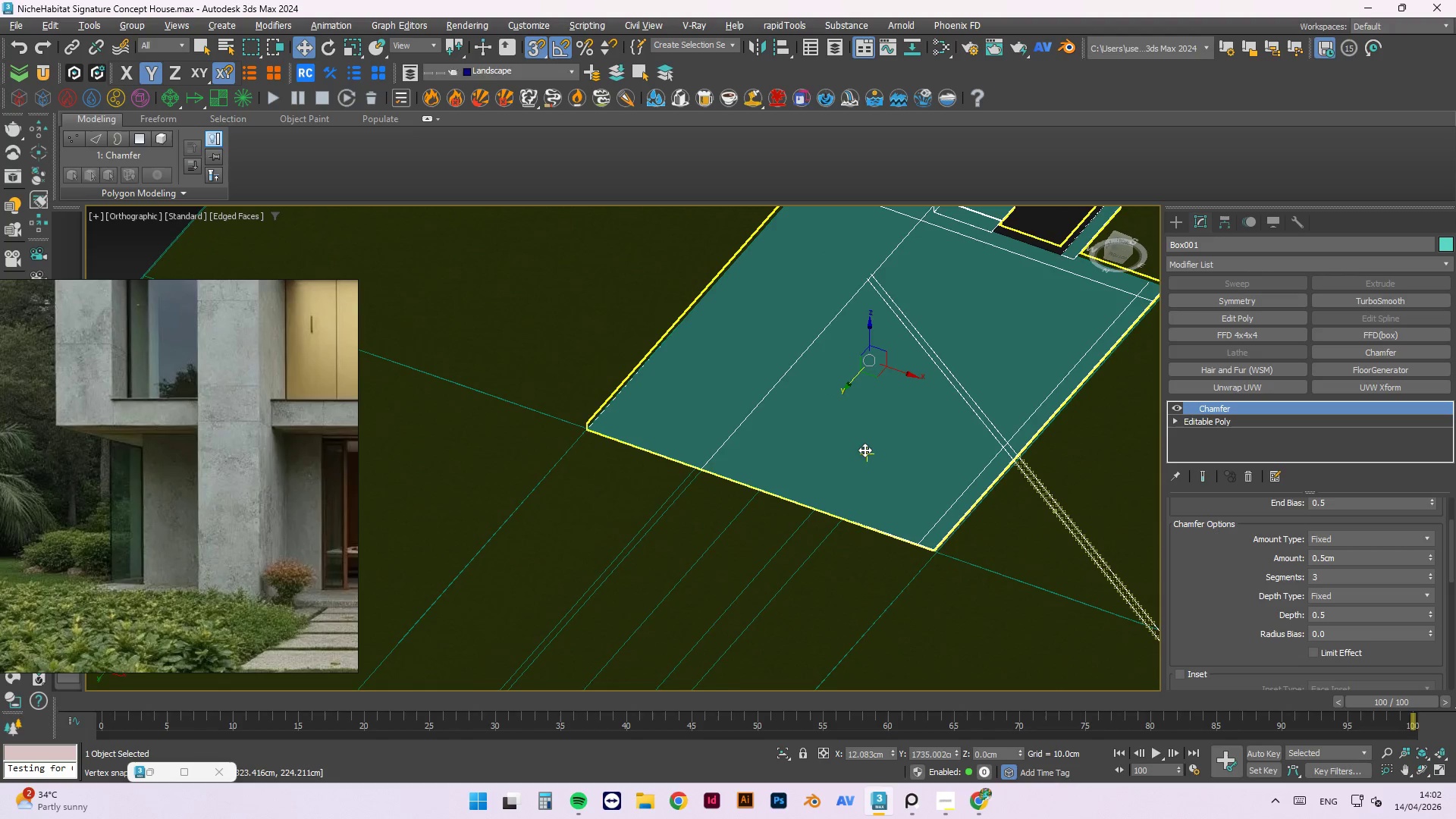 
scroll: coordinate [720, 402], scroll_direction: none, amount: 0.0
 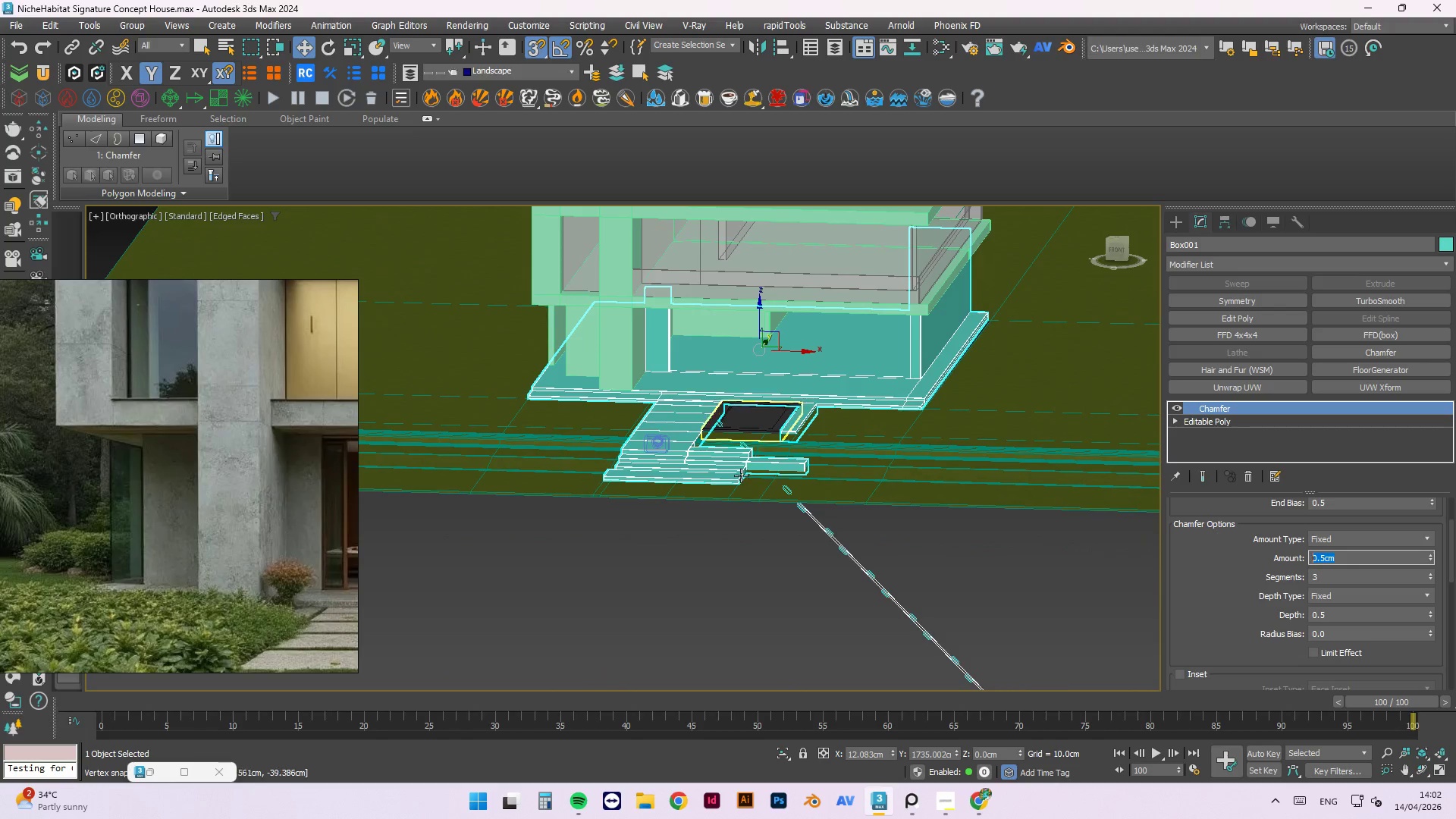 
key(Alt+1)
 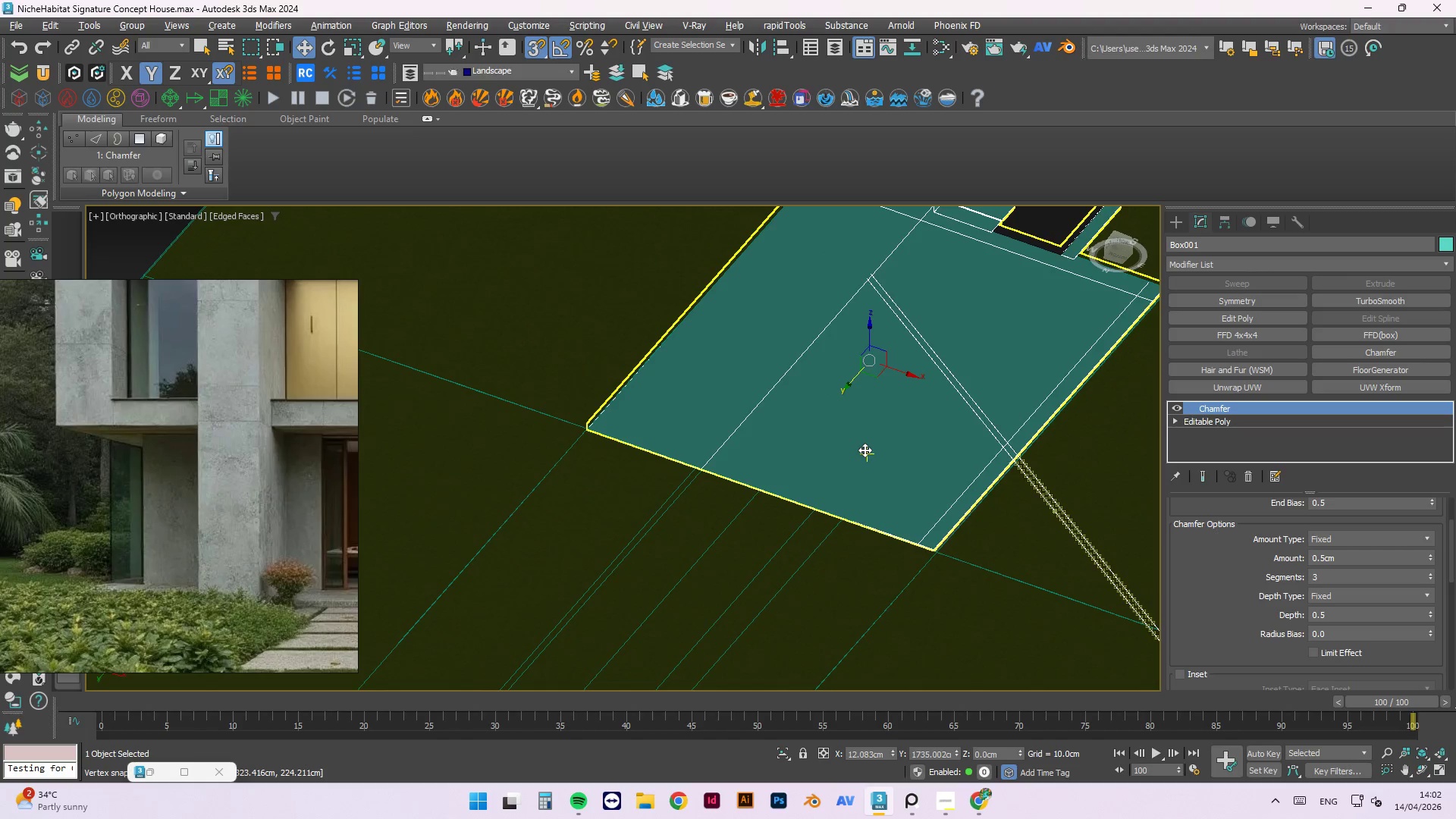 
key(Alt+Q)
 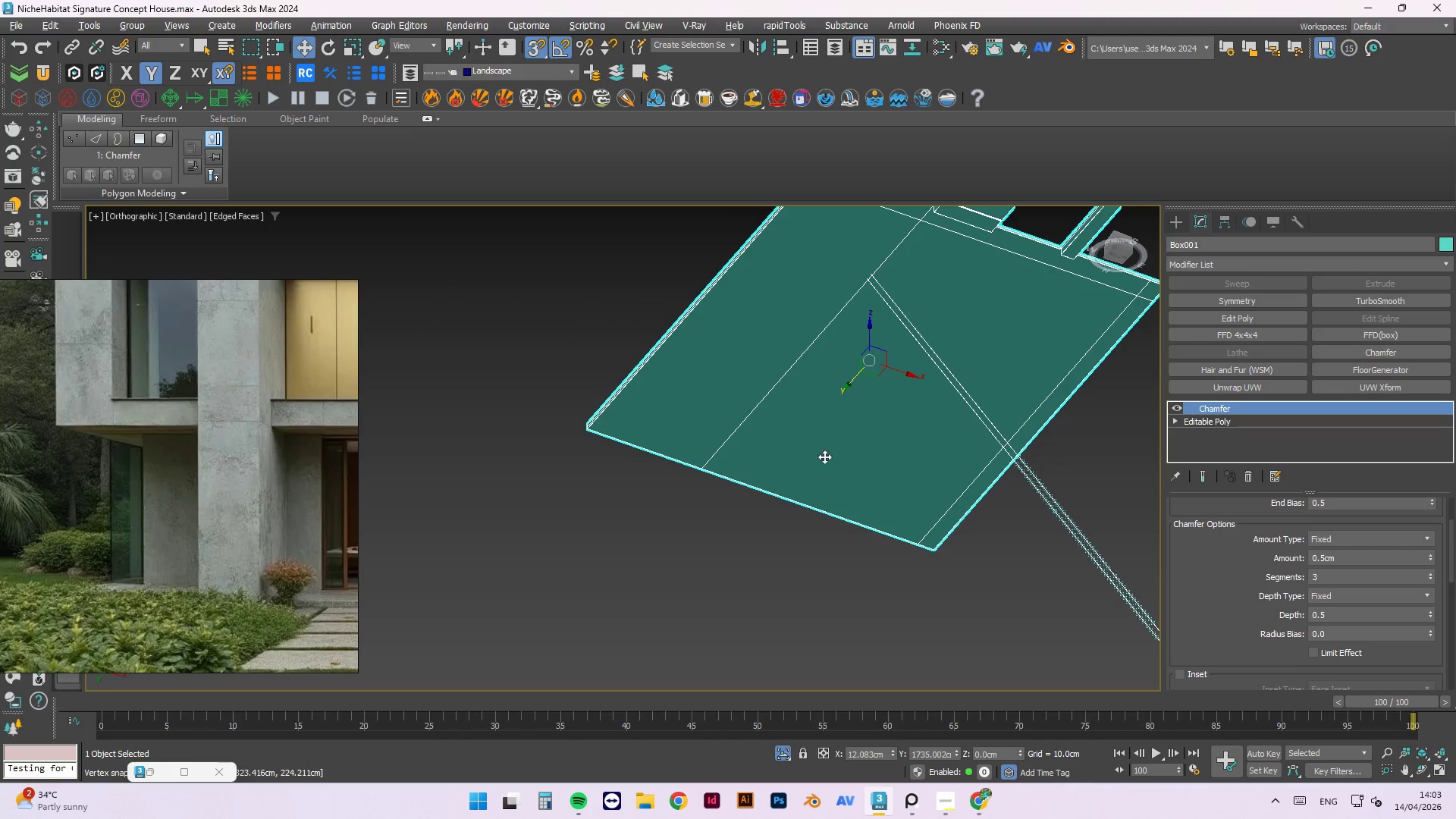 
scroll: coordinate [629, 517], scroll_direction: down, amount: 2.0
 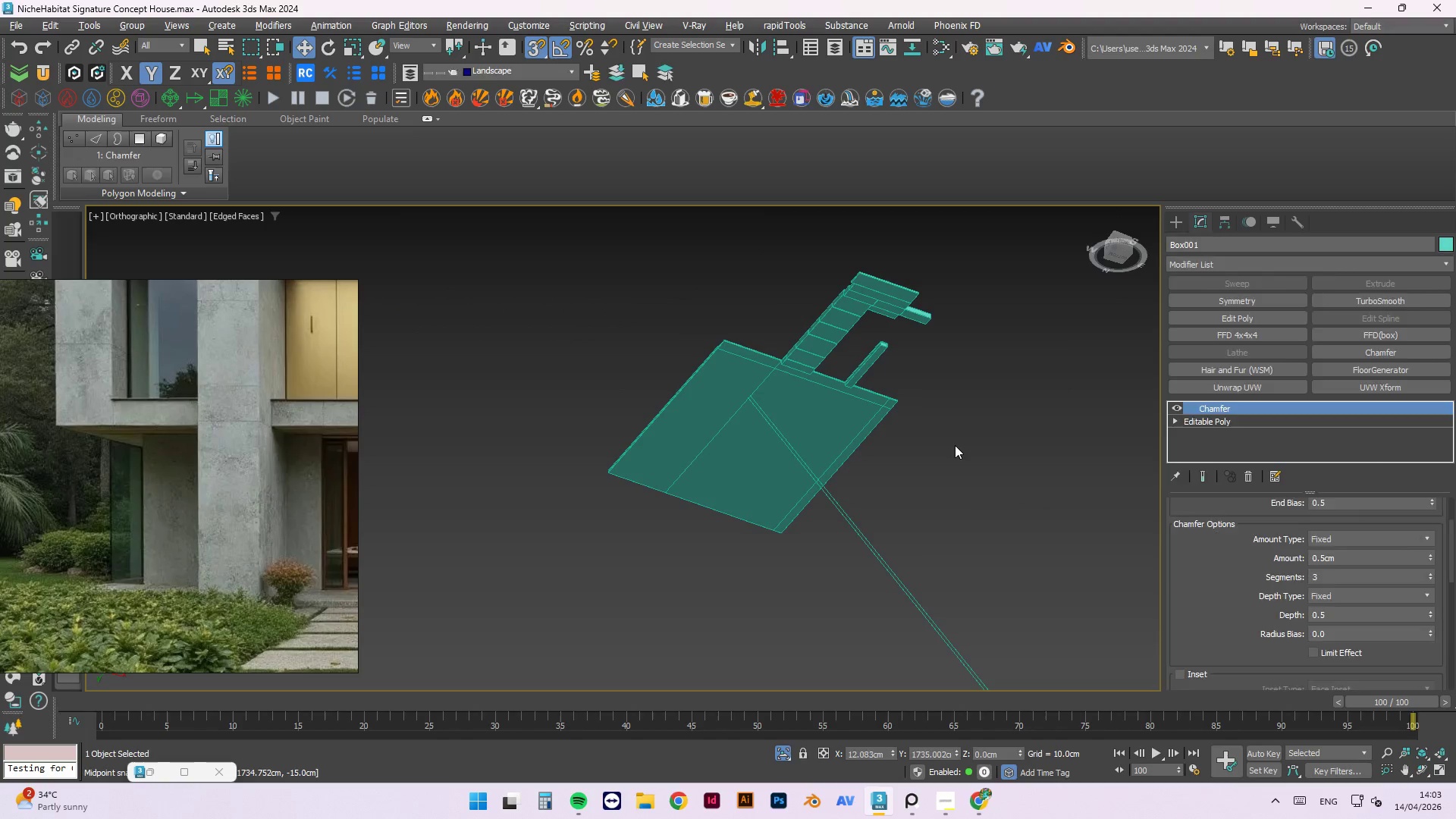 
hold_key(key=AltLeft, duration=1.36)
 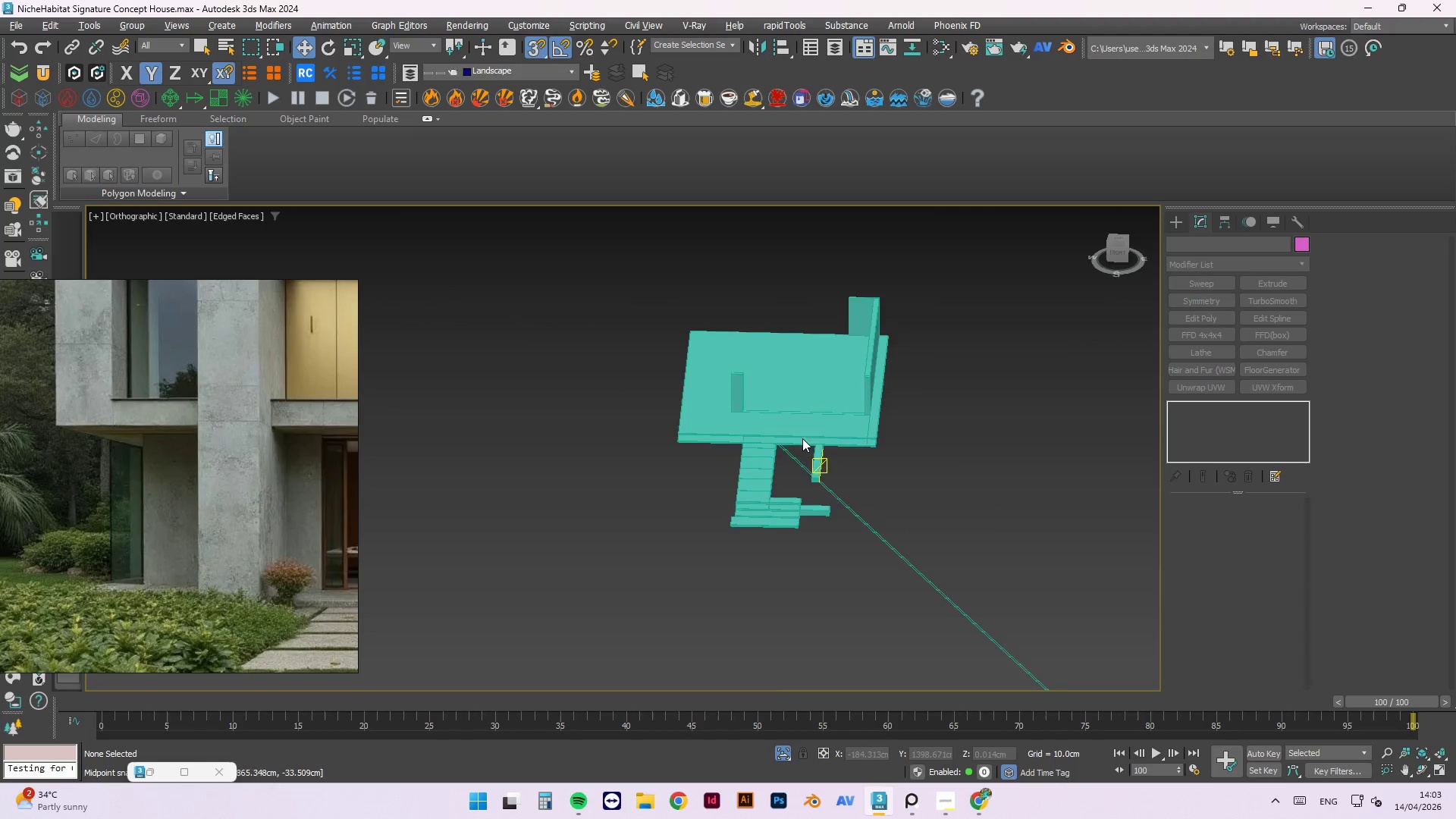 
hold_key(key=AltLeft, duration=1.5)
 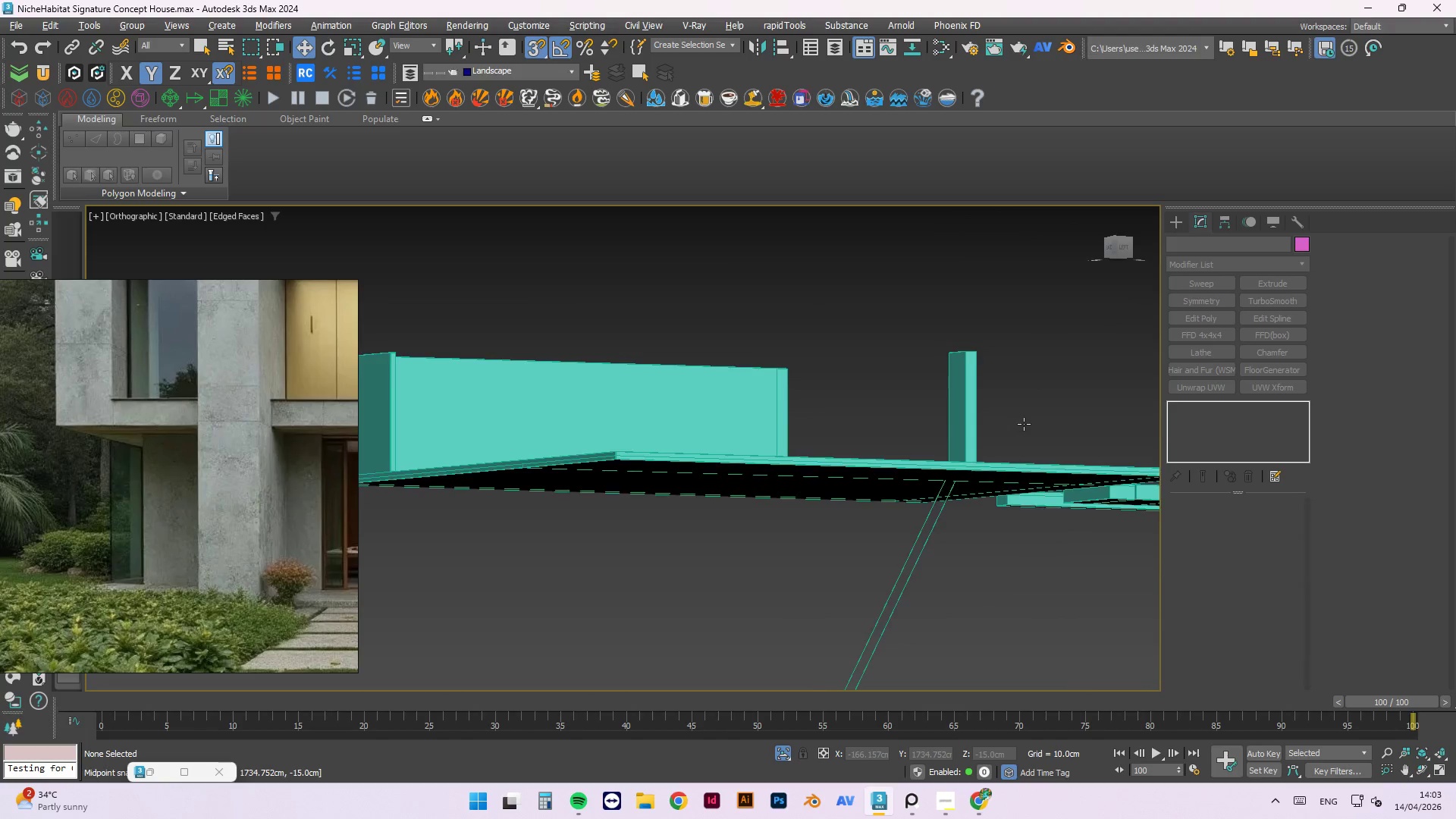 
scroll: coordinate [786, 435], scroll_direction: up, amount: 2.0
 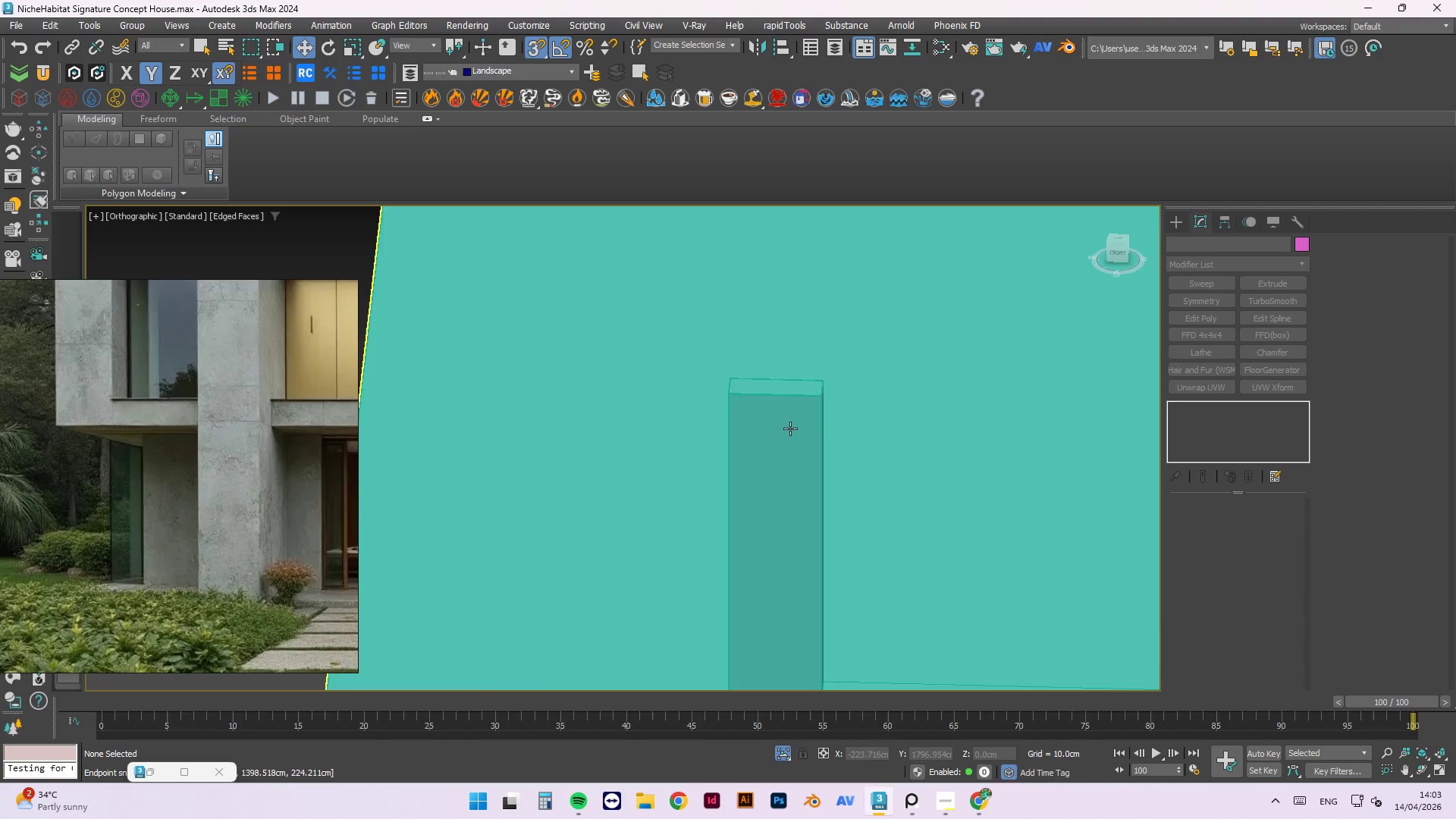 
hold_key(key=AltLeft, duration=0.91)
 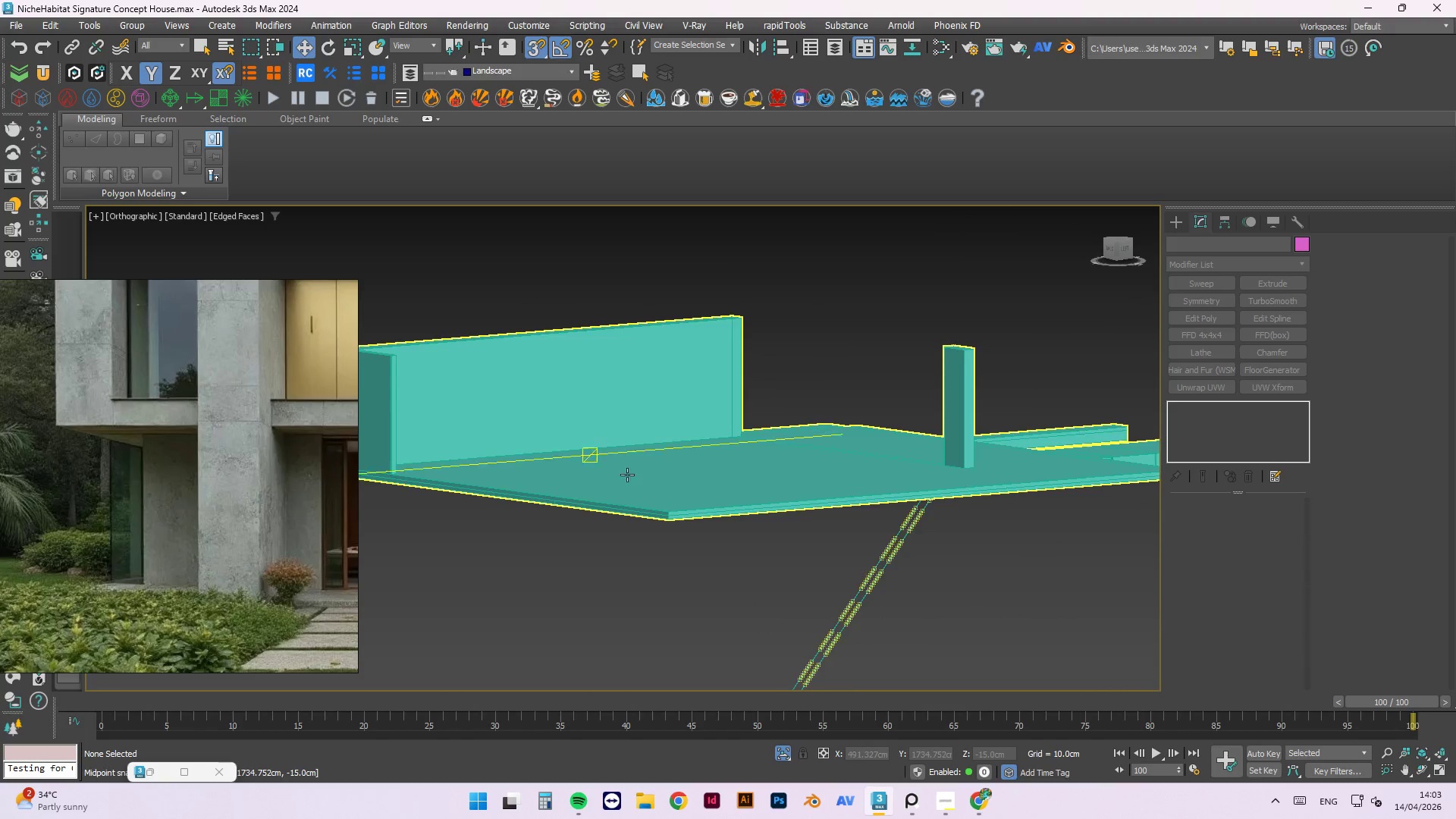 
scroll: coordinate [708, 527], scroll_direction: up, amount: 9.0
 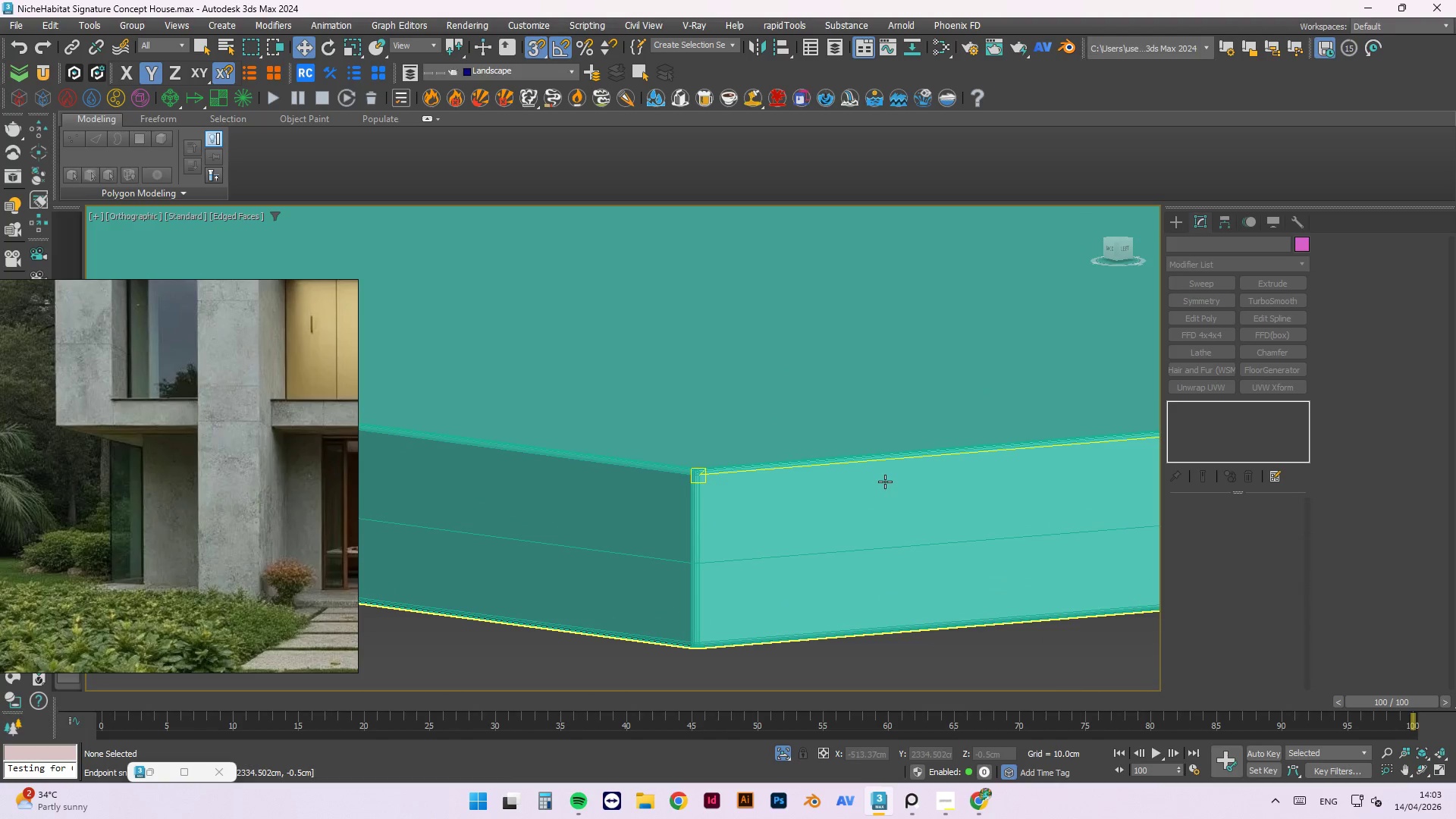 
key(Alt+AltLeft)
 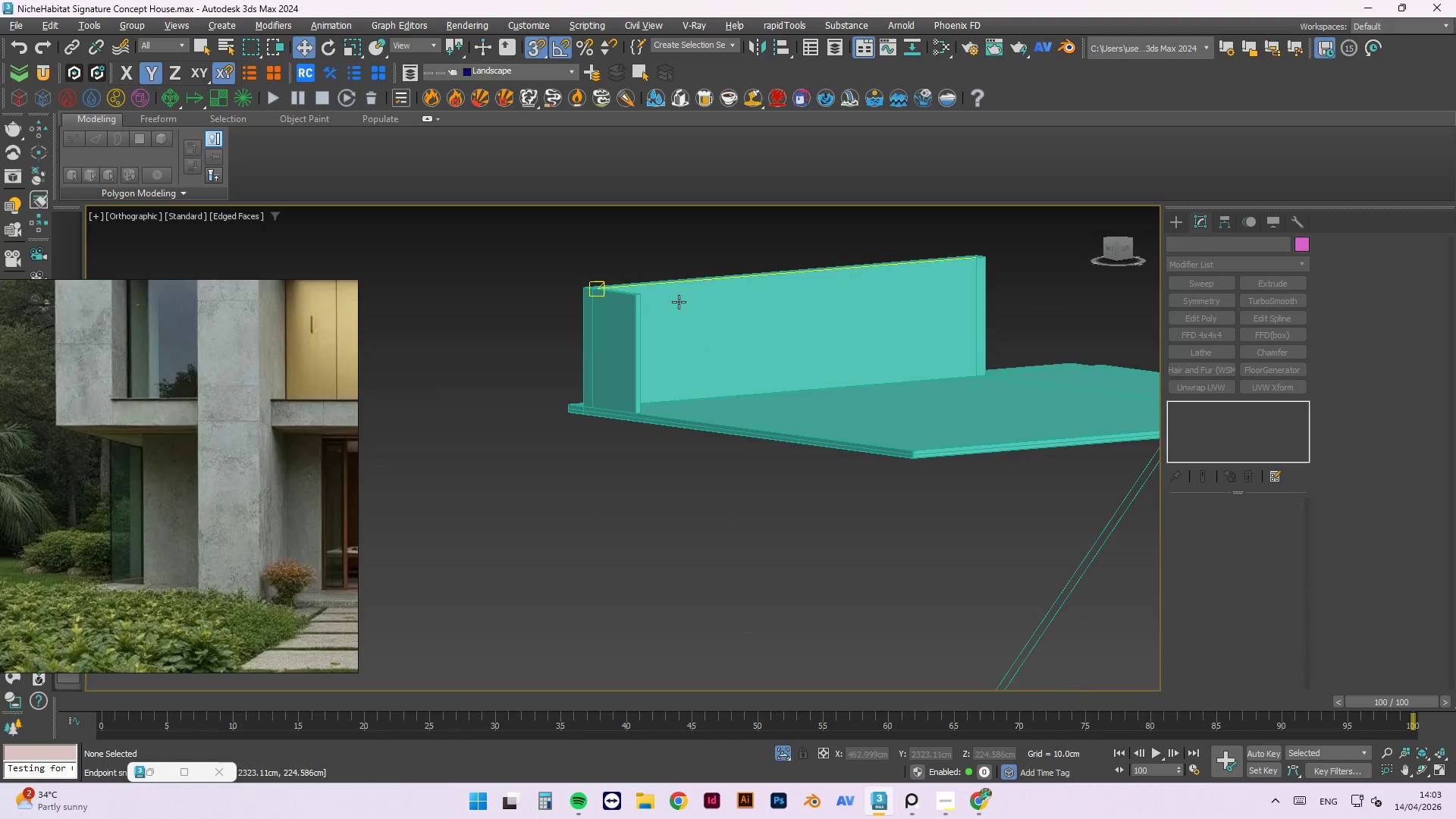 
scroll: coordinate [933, 442], scroll_direction: down, amount: 9.0
 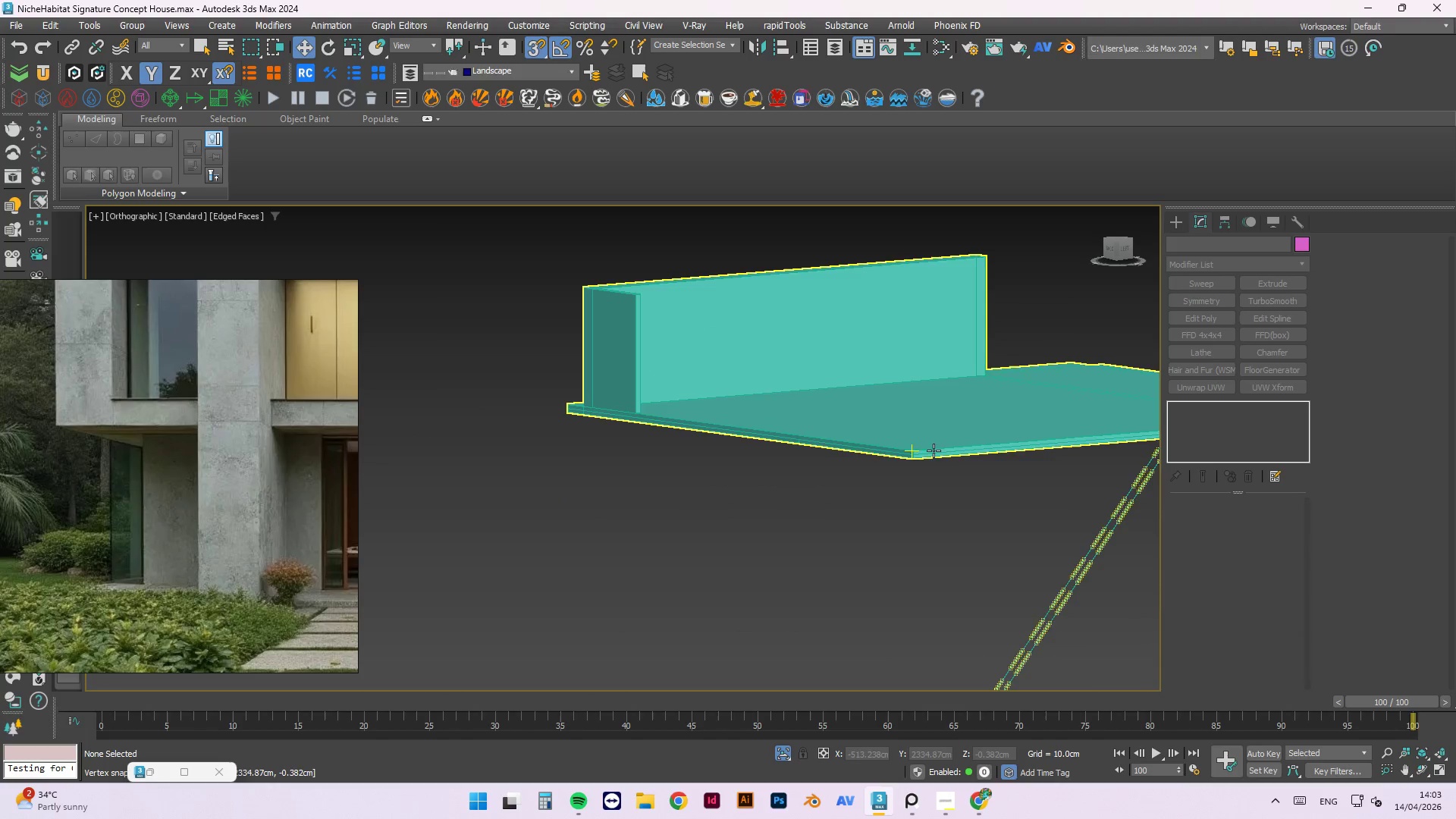 
hold_key(key=AltLeft, duration=0.52)
 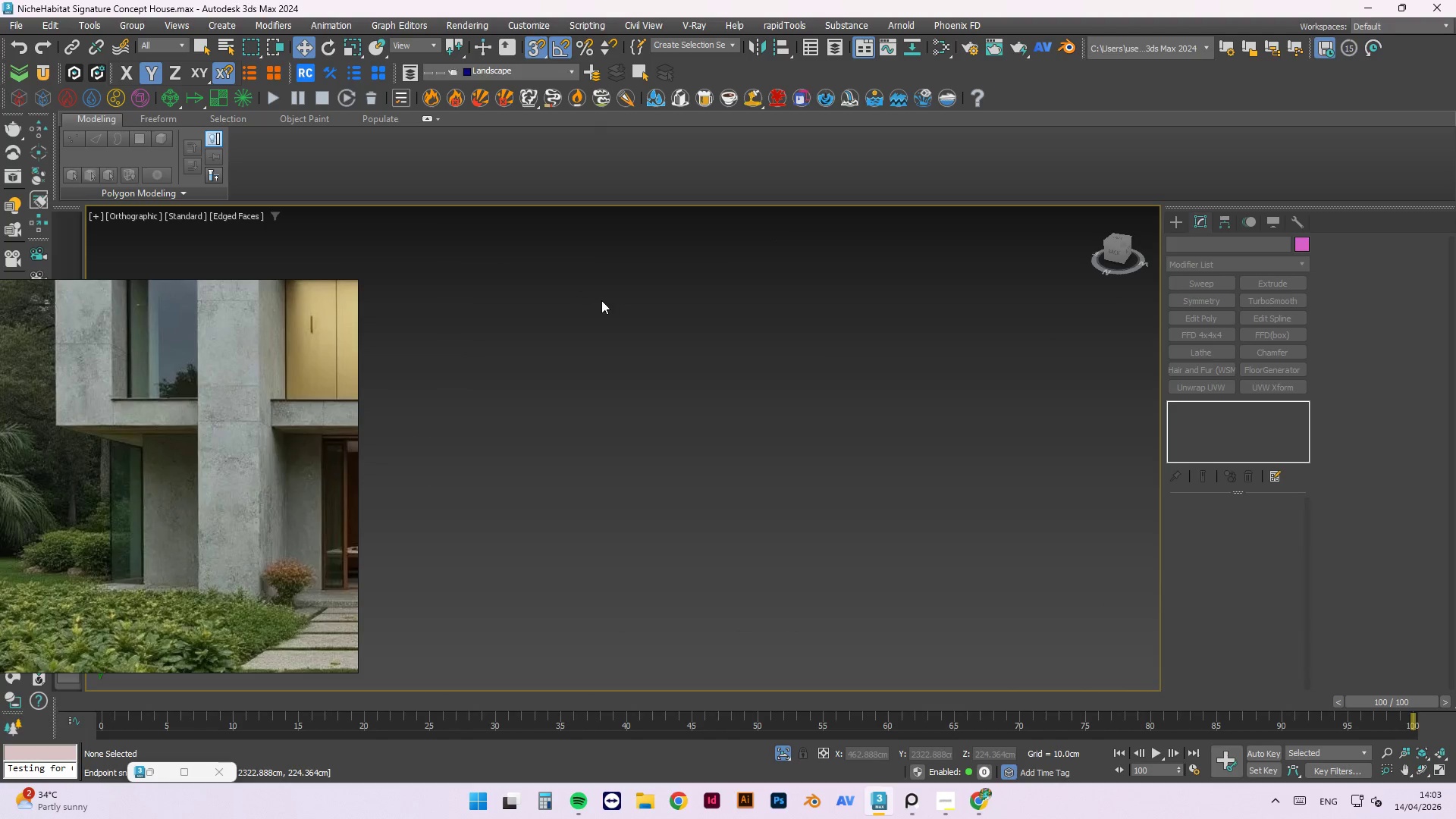 
scroll: coordinate [549, 261], scroll_direction: up, amount: 4.0
 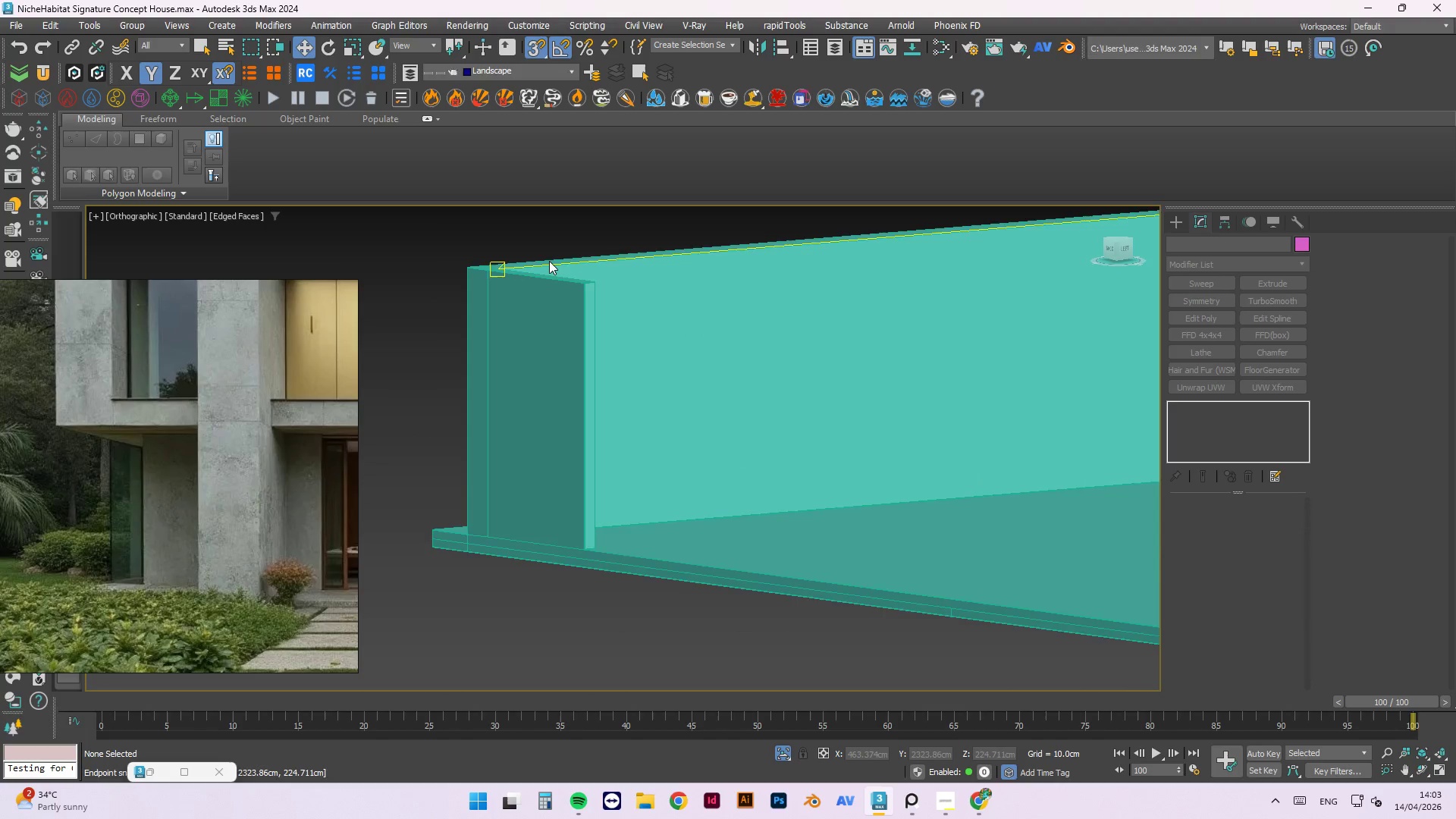 
hold_key(key=AltLeft, duration=0.58)
 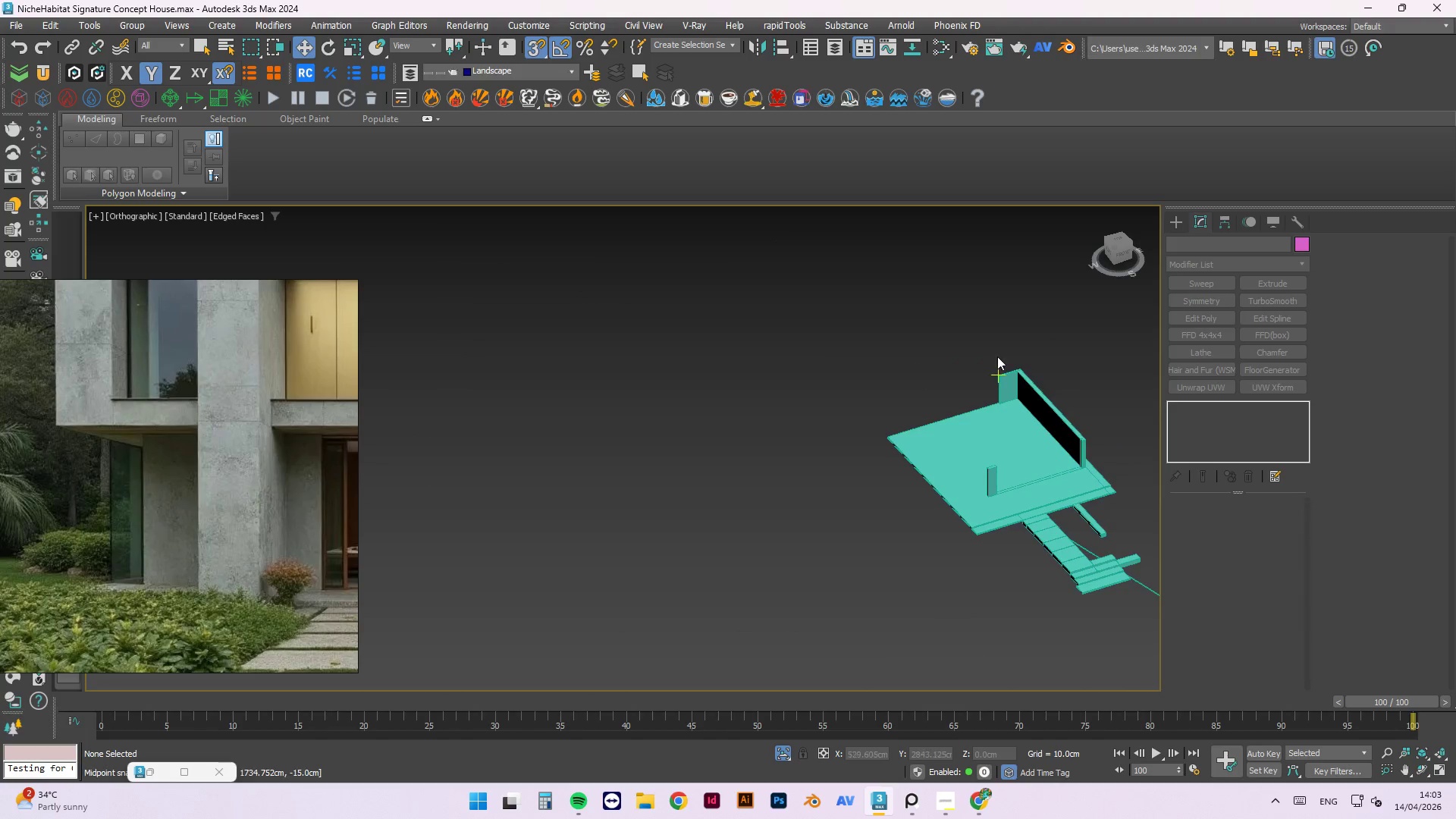 
scroll: coordinate [817, 406], scroll_direction: down, amount: 7.0
 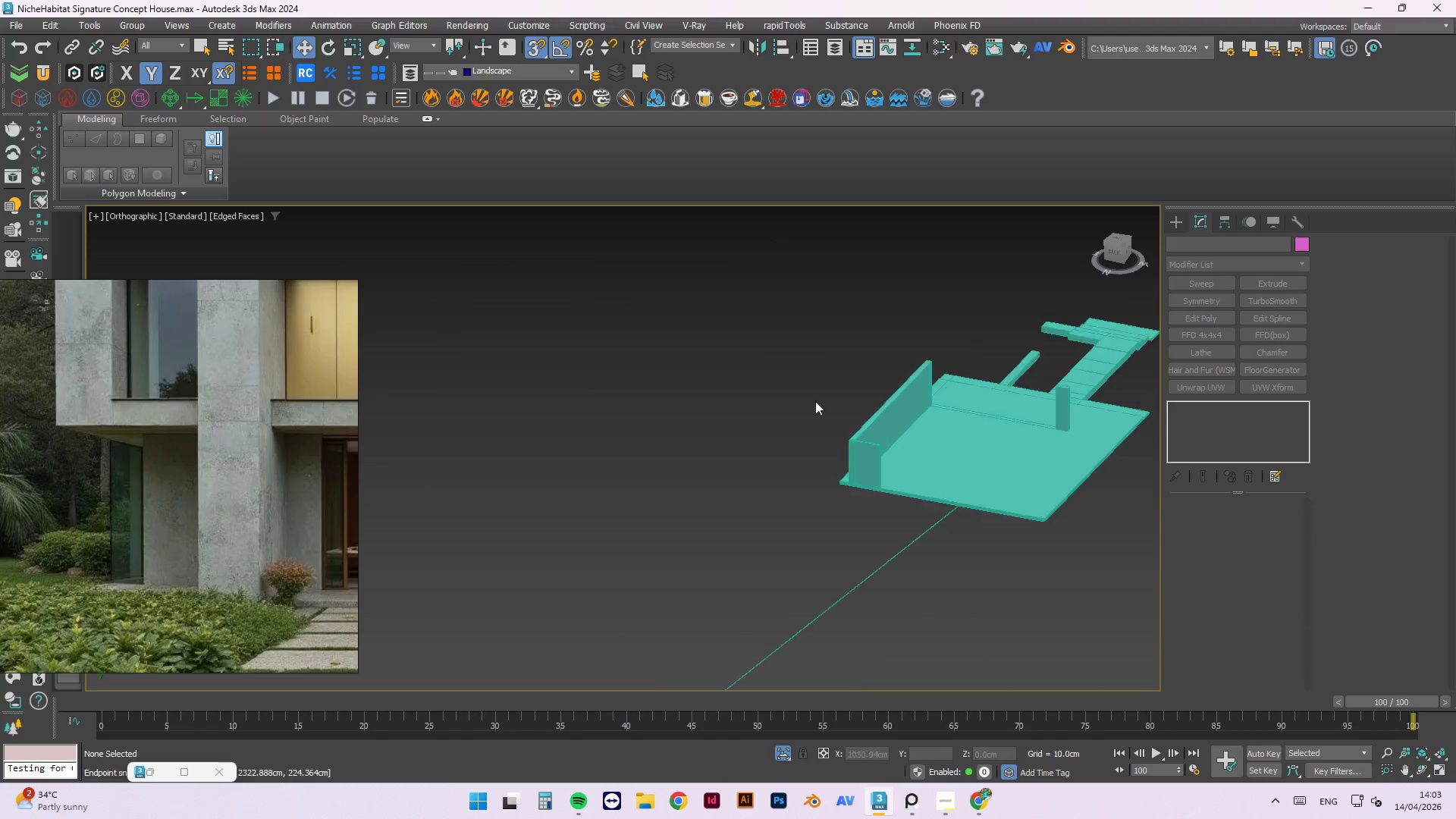 
scroll: coordinate [671, 500], scroll_direction: up, amount: 12.0
 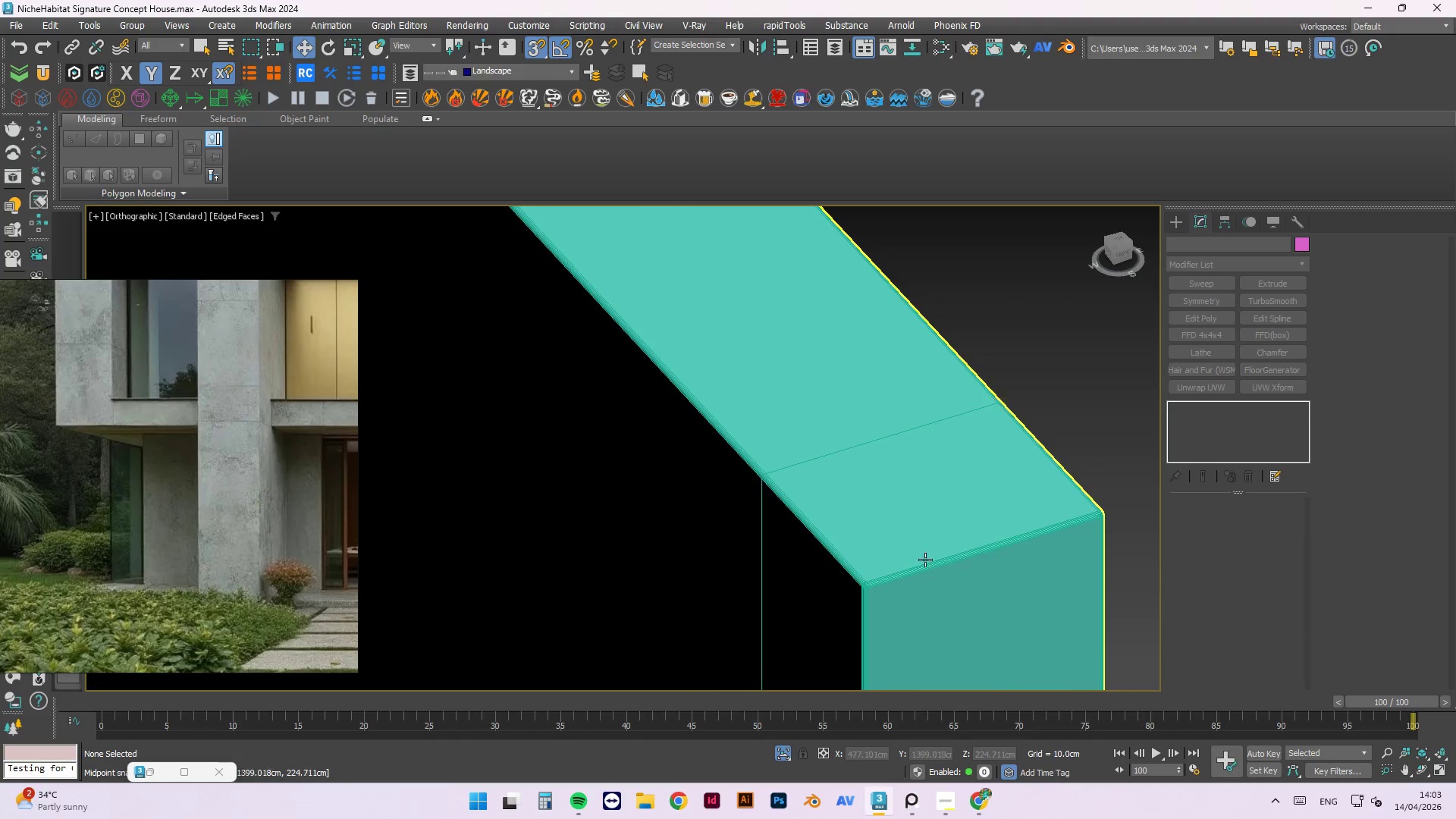 
hold_key(key=AltLeft, duration=0.41)
 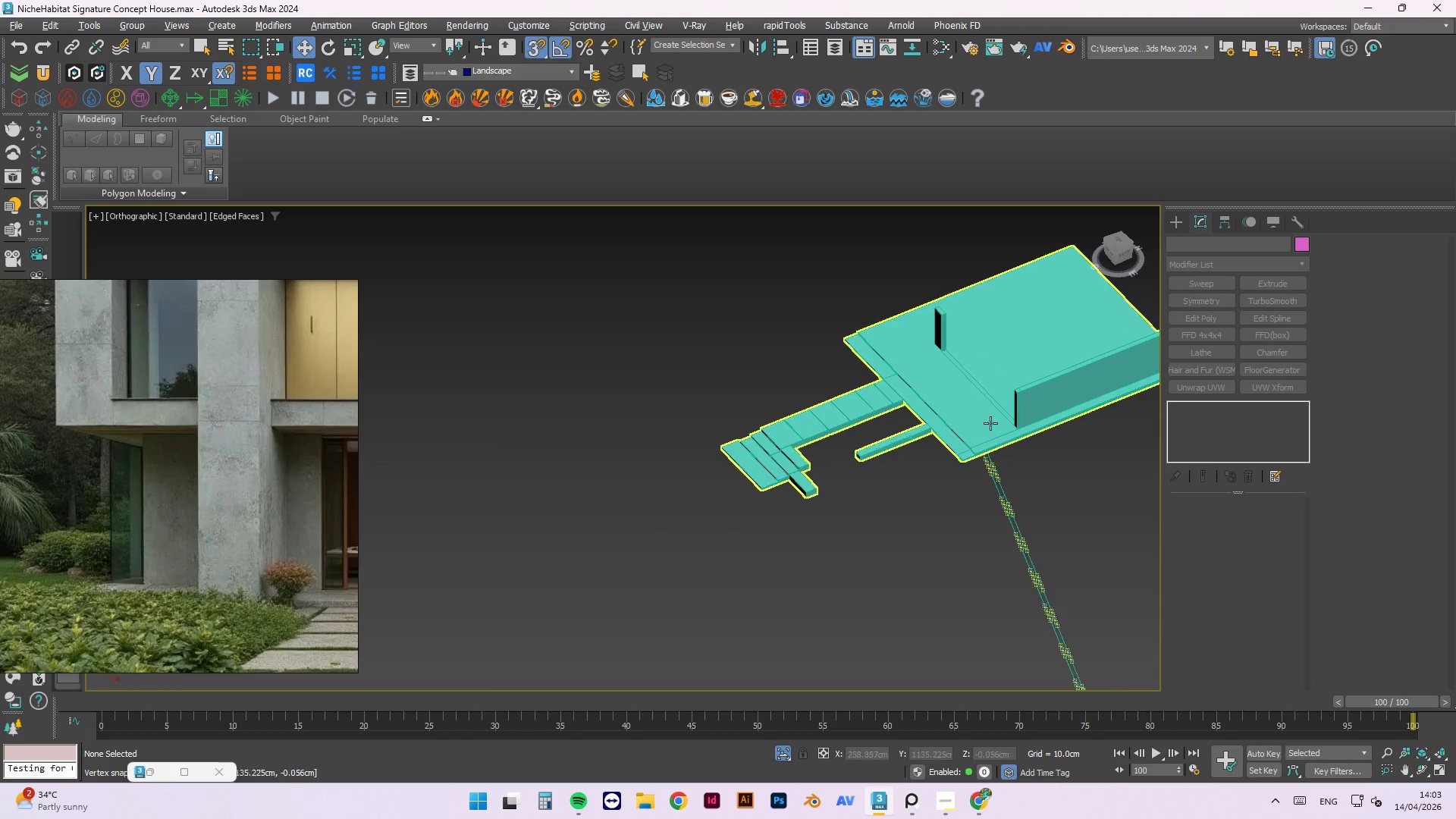 
scroll: coordinate [759, 431], scroll_direction: down, amount: 11.0
 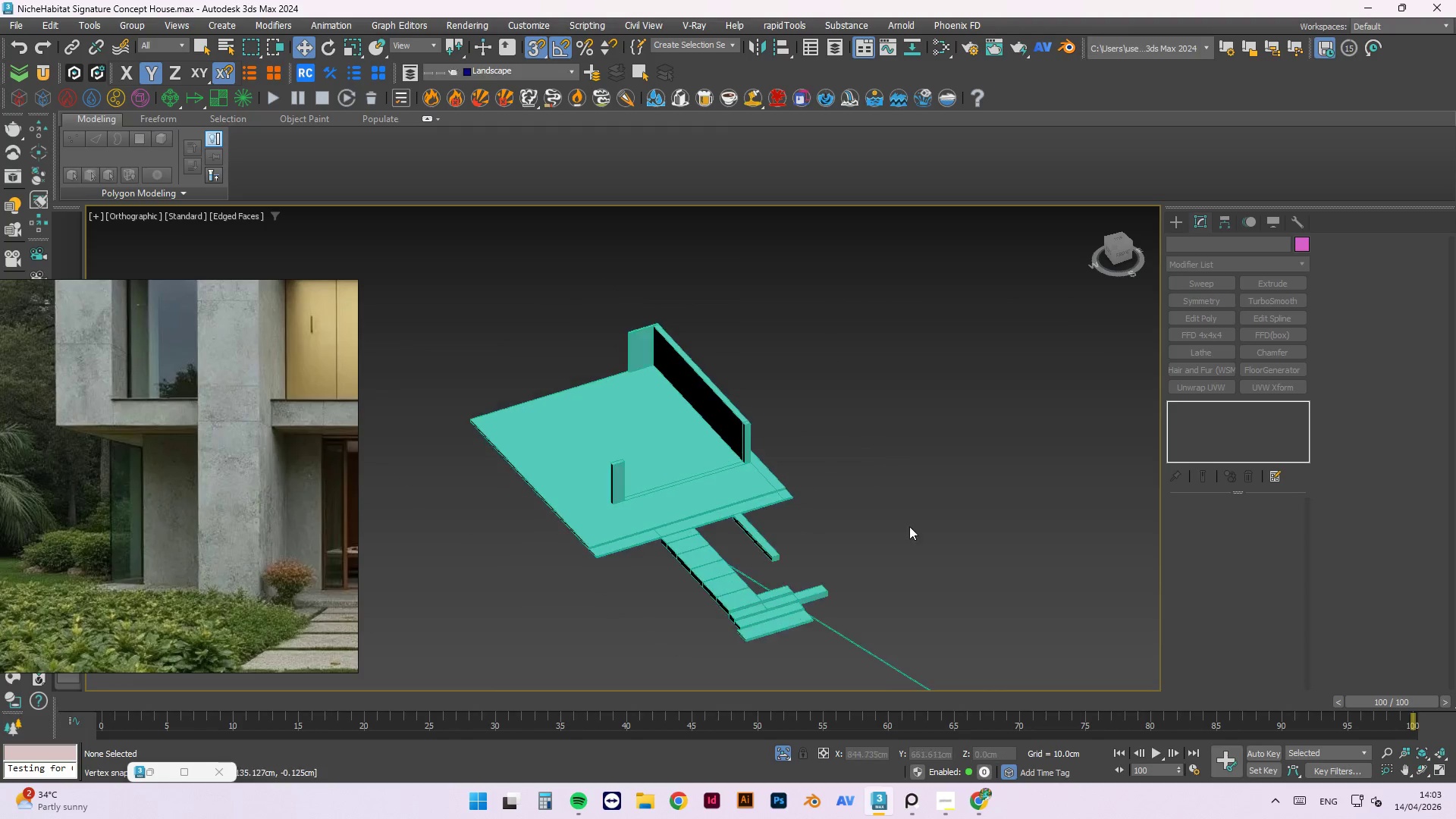 
scroll: coordinate [912, 451], scroll_direction: up, amount: 12.0
 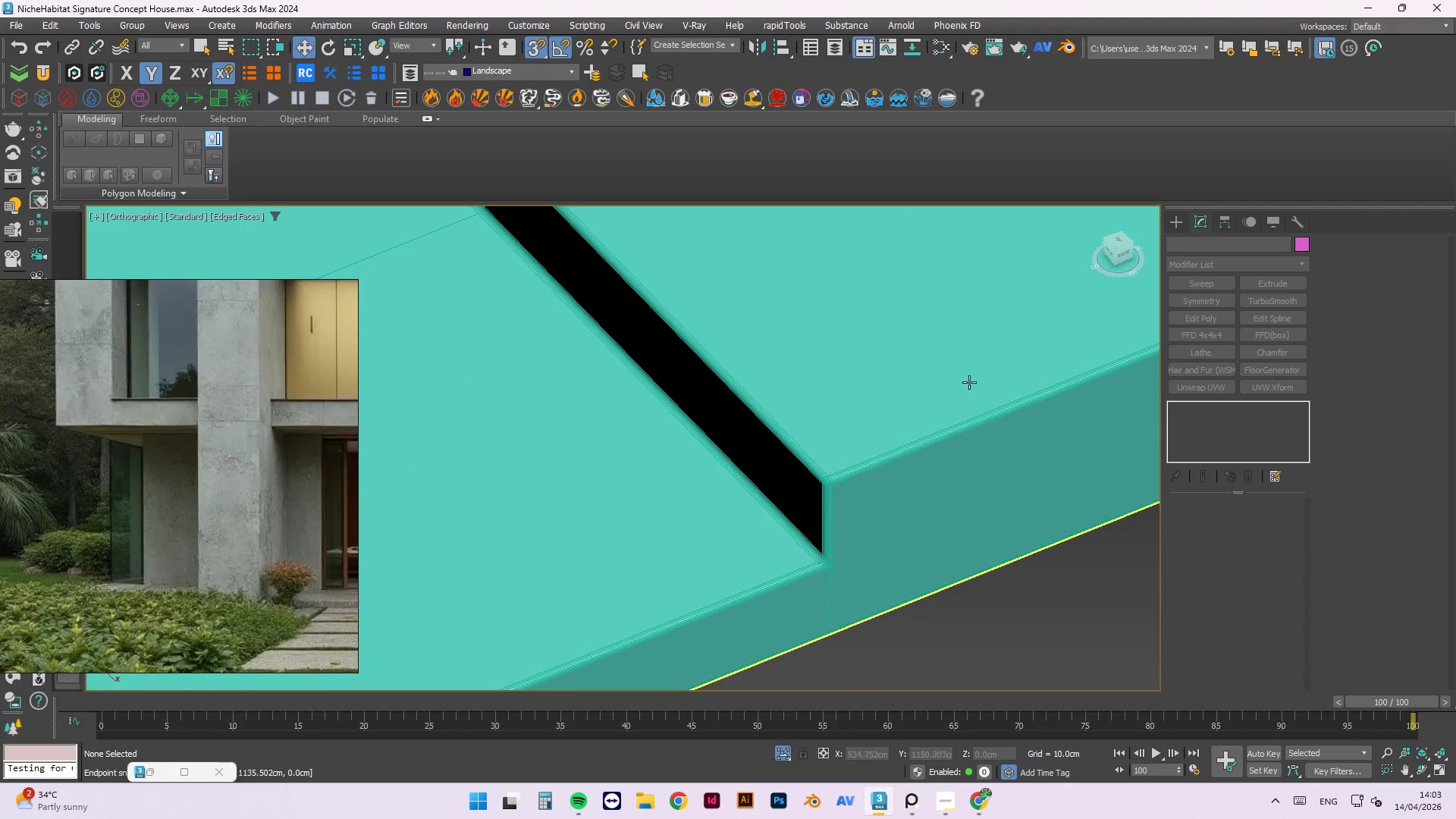 
scroll: coordinate [1119, 431], scroll_direction: down, amount: 7.0
 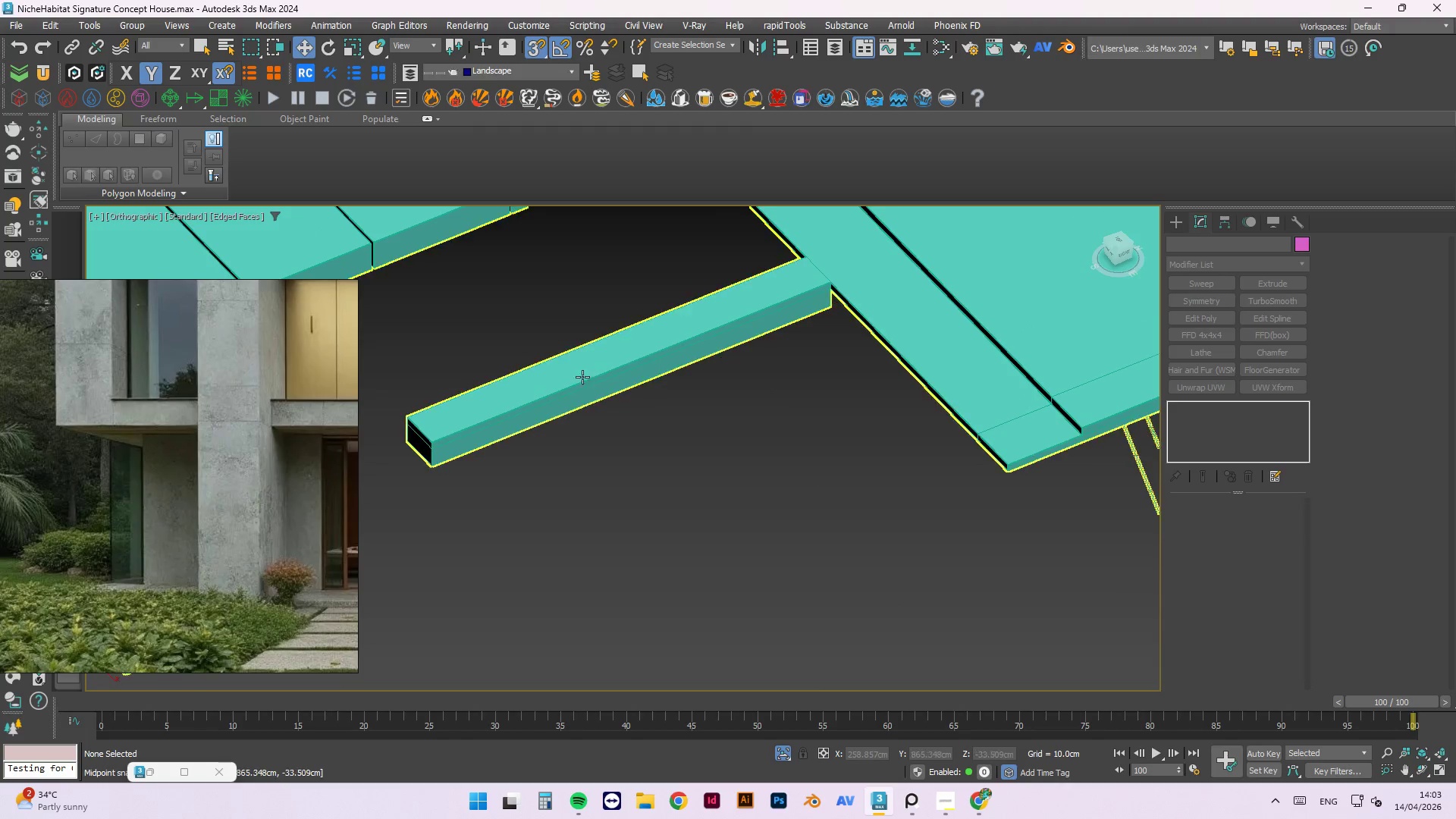 
scroll: coordinate [548, 425], scroll_direction: up, amount: 5.0
 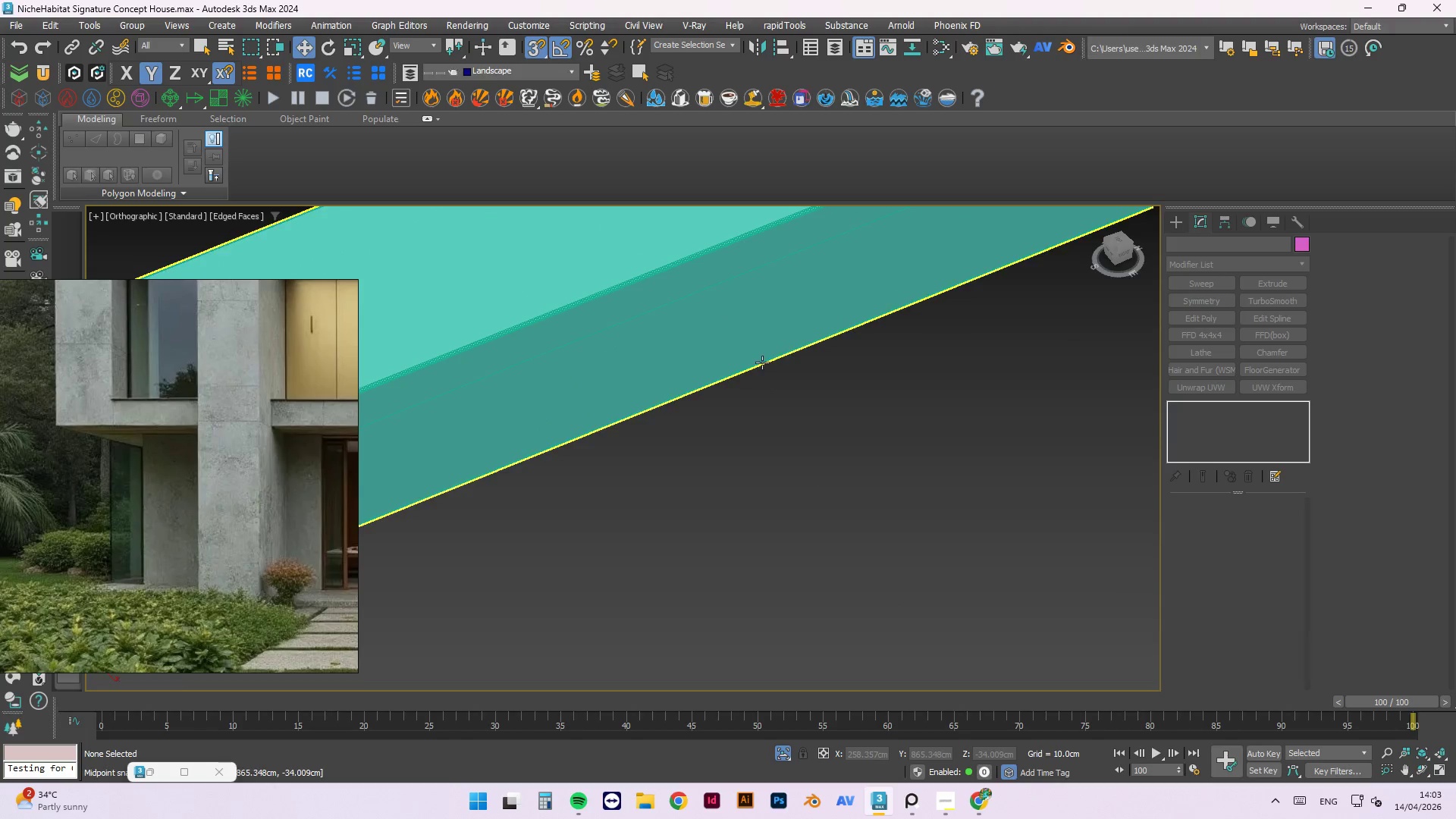 
scroll: coordinate [981, 344], scroll_direction: down, amount: 4.0
 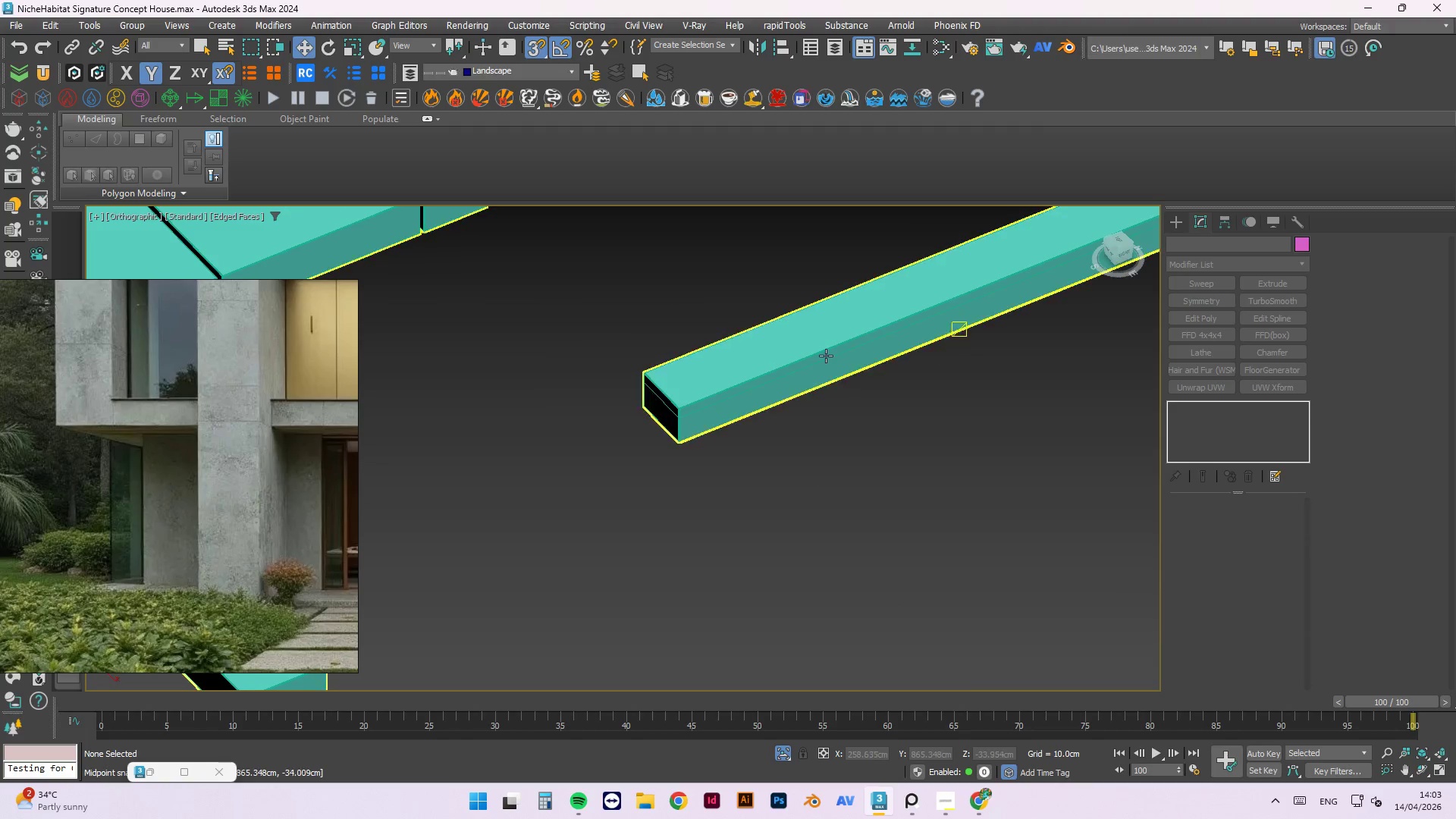 
scroll: coordinate [564, 407], scroll_direction: up, amount: 7.0
 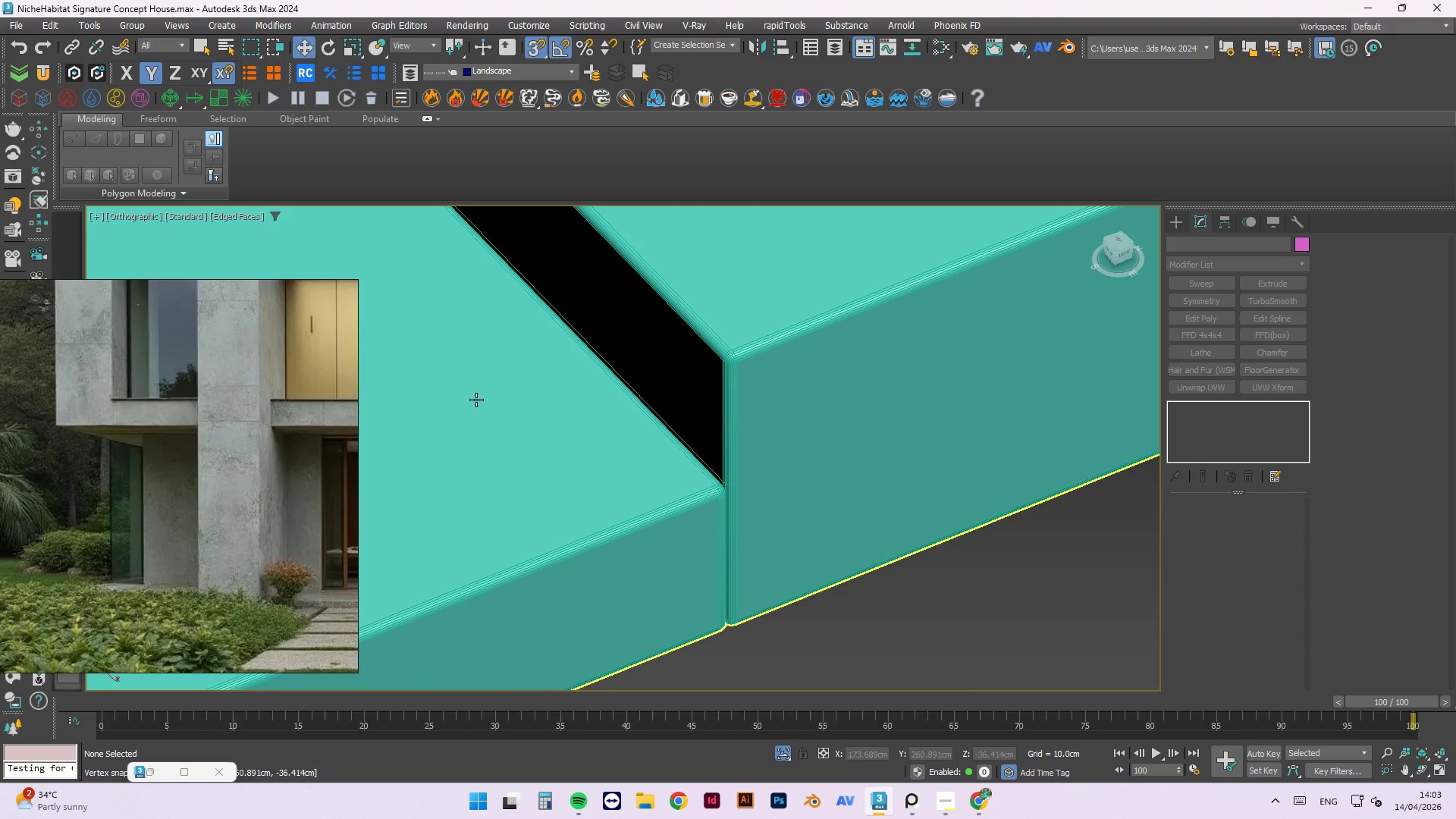 
scroll: coordinate [170, 384], scroll_direction: down, amount: 3.0
 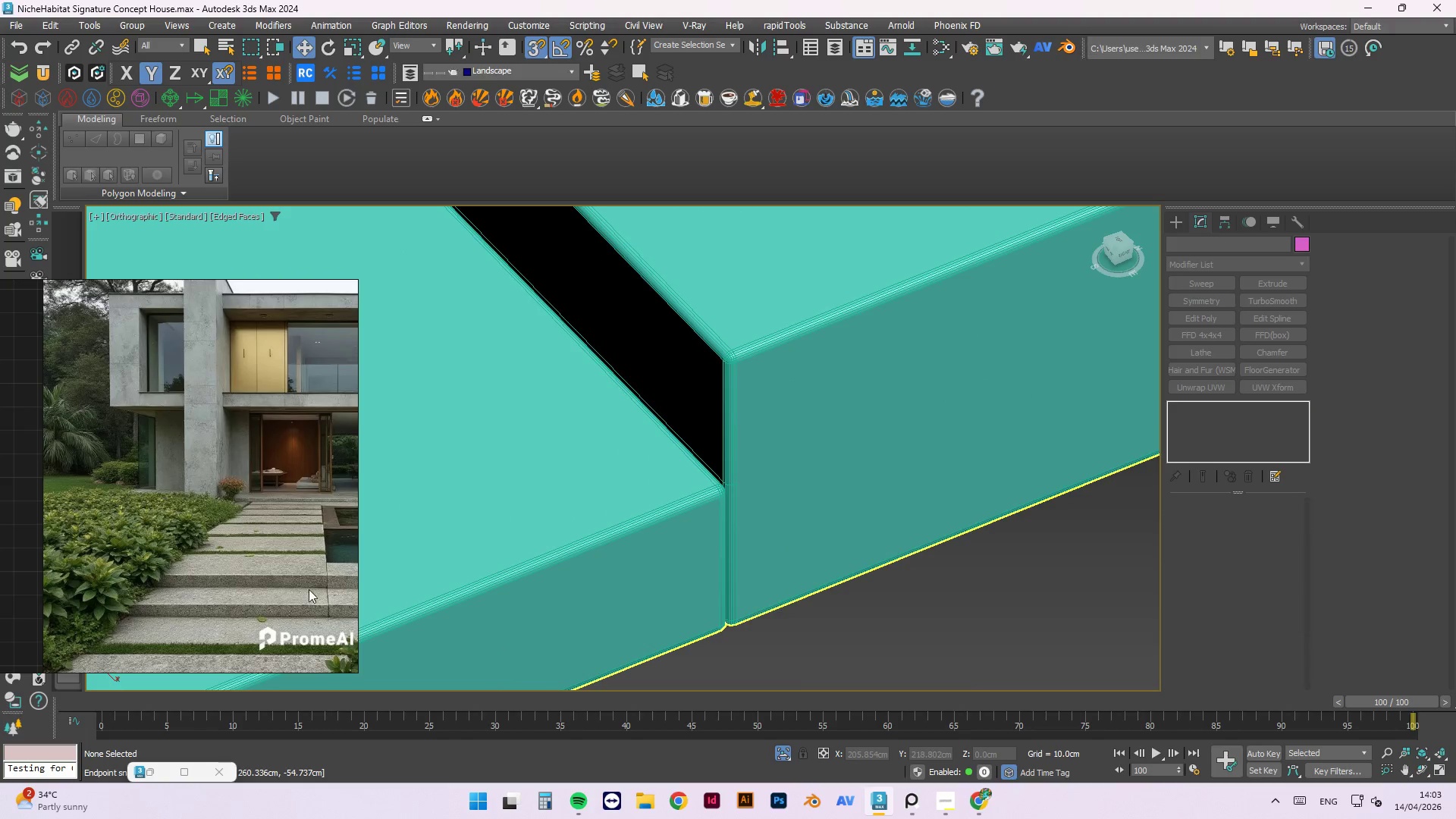 
scroll: coordinate [315, 639], scroll_direction: up, amount: 3.0
 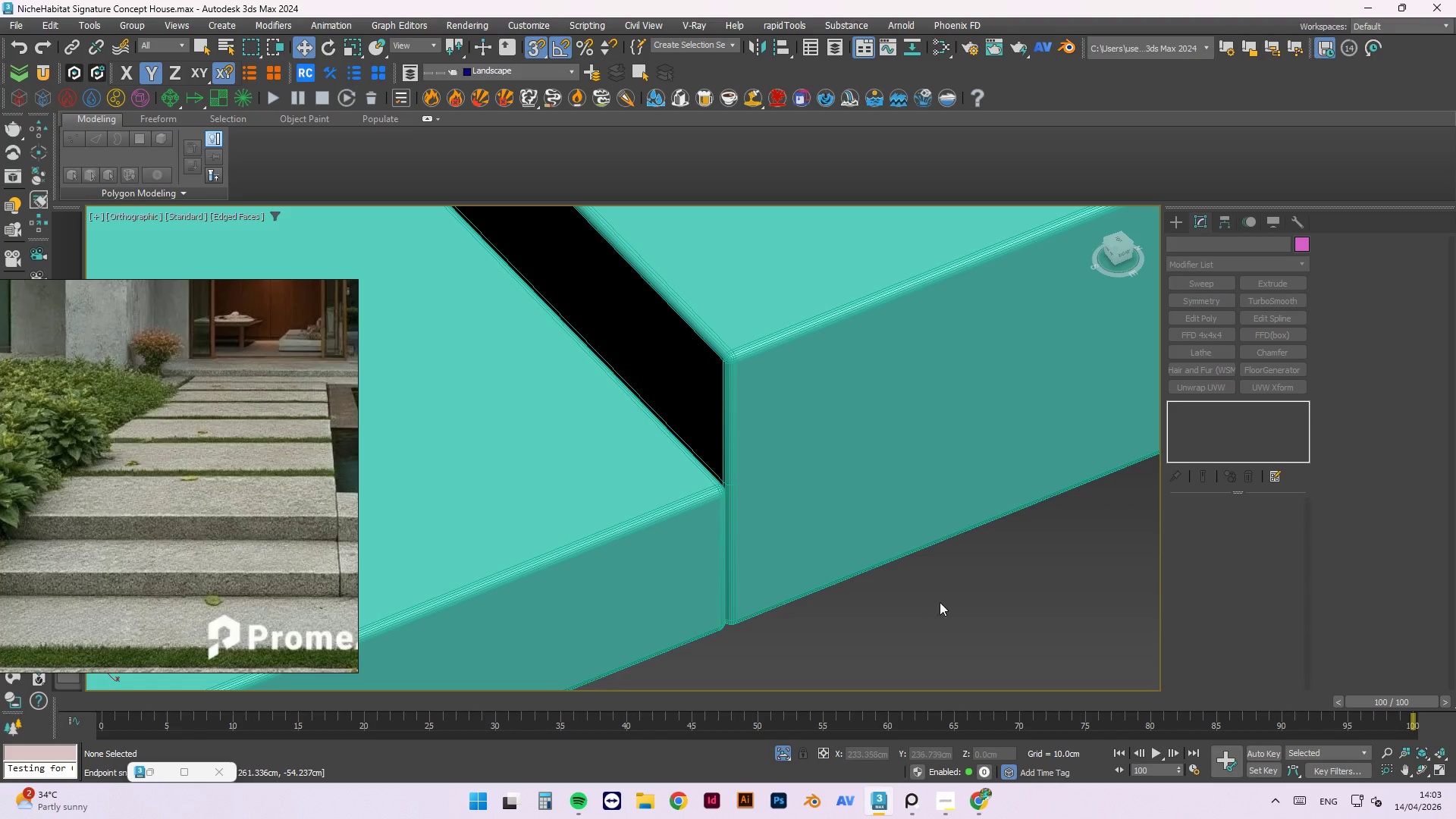 
scroll: coordinate [757, 508], scroll_direction: down, amount: 10.0
 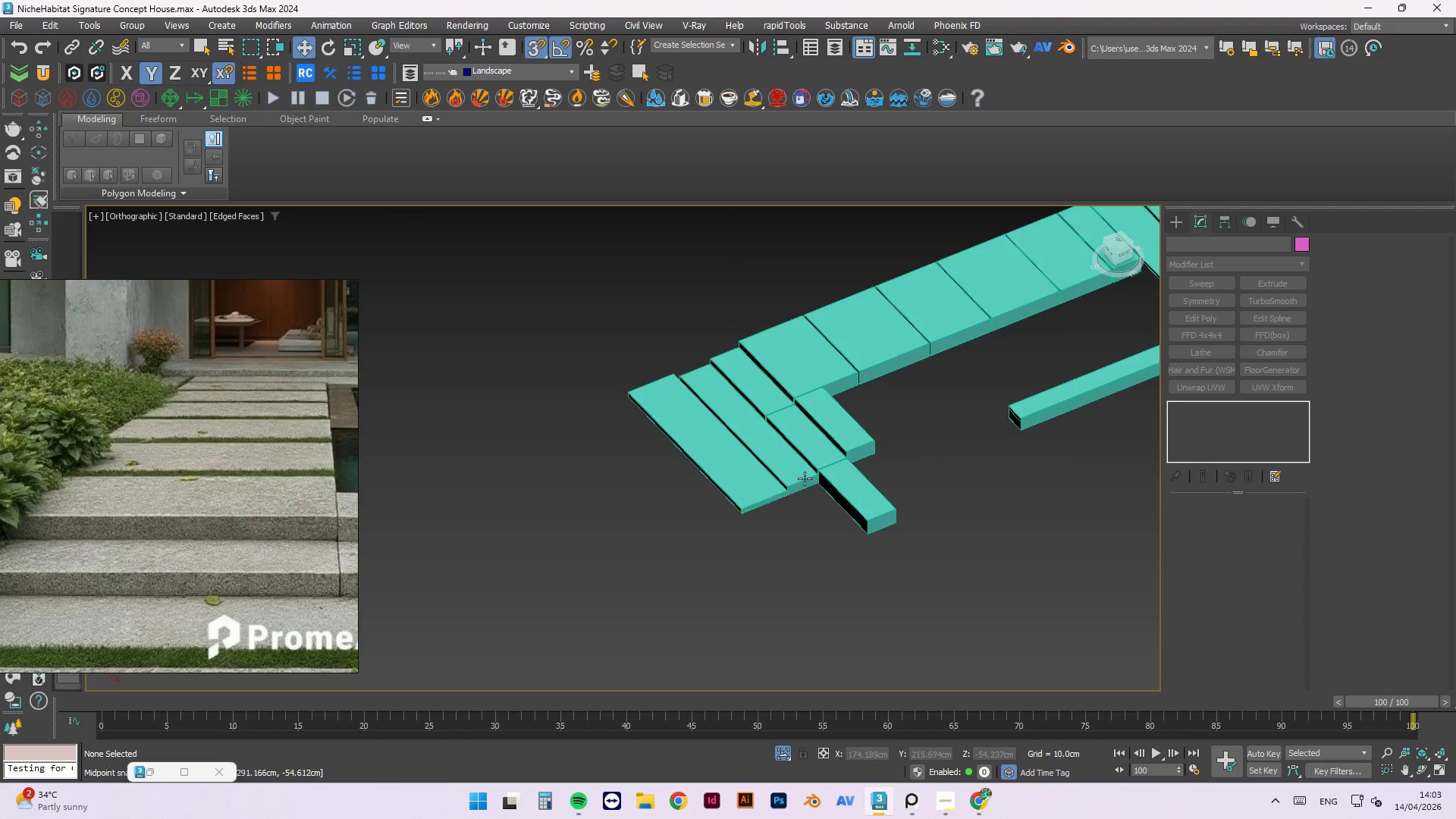 
scroll: coordinate [692, 452], scroll_direction: up, amount: 12.0
 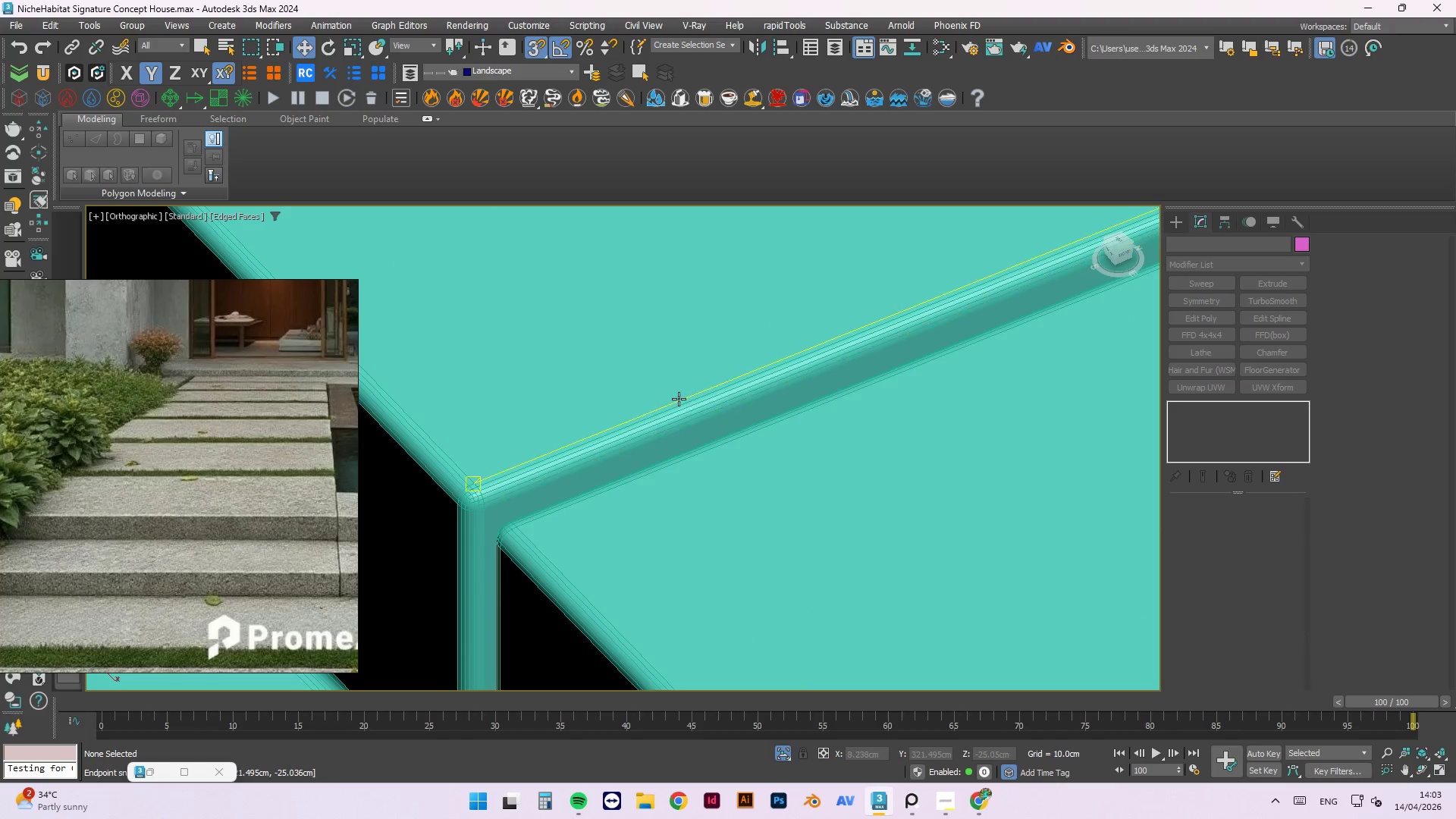 
scroll: coordinate [678, 383], scroll_direction: down, amount: 13.0
 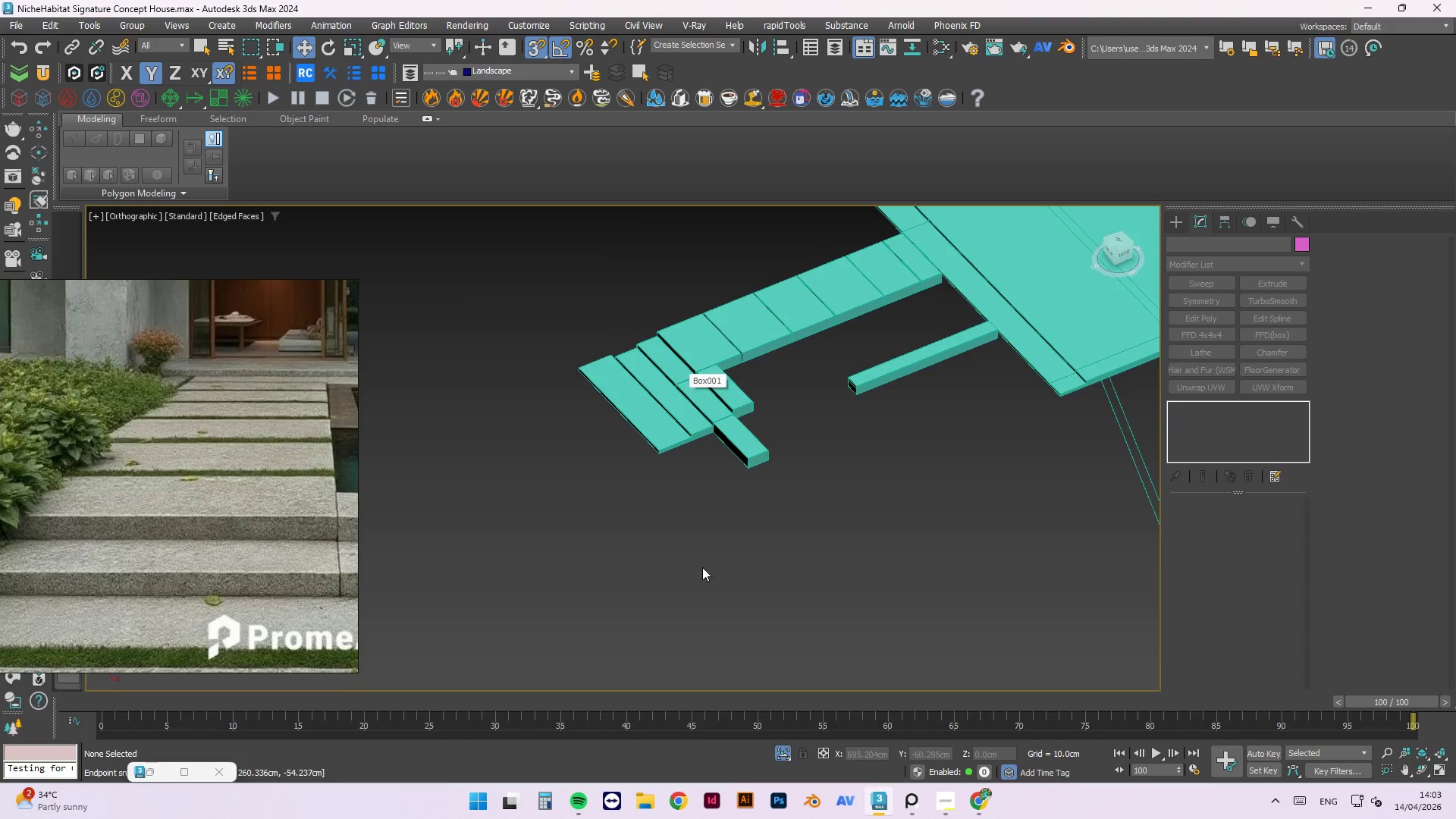 
scroll: coordinate [649, 337], scroll_direction: up, amount: 7.0
 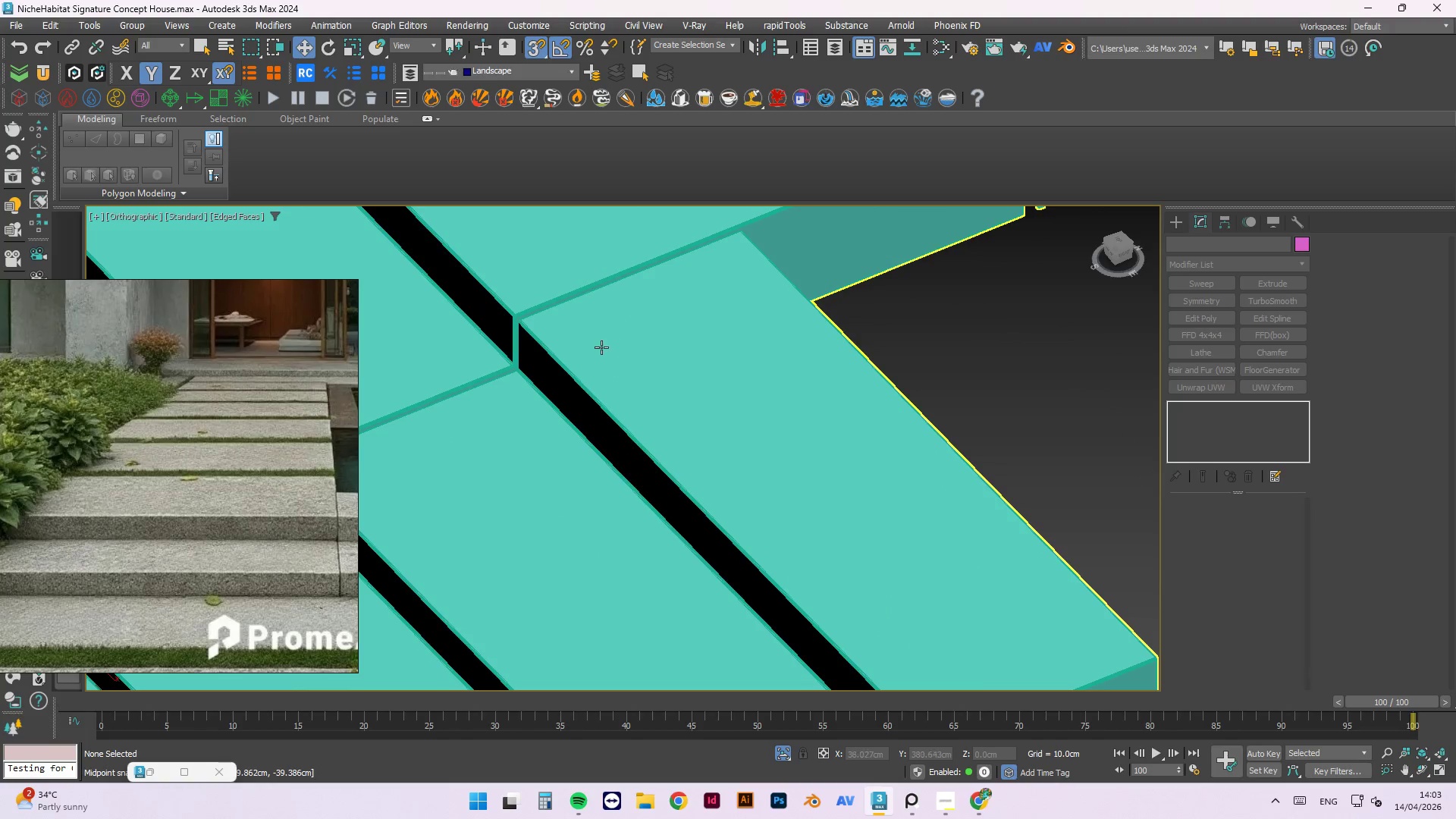 
scroll: coordinate [579, 399], scroll_direction: down, amount: 7.0
 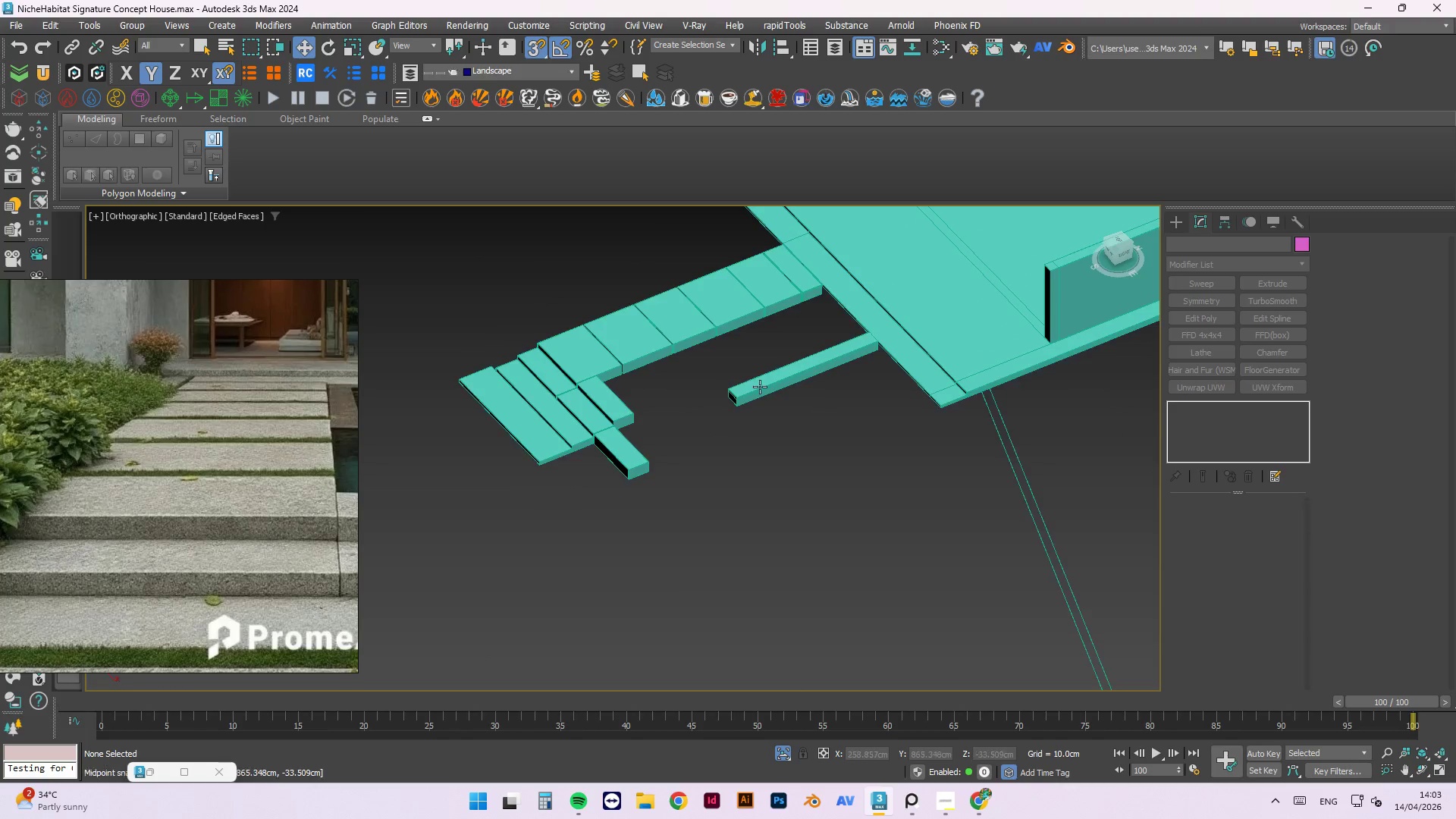 
hold_key(key=AltLeft, duration=1.5)
 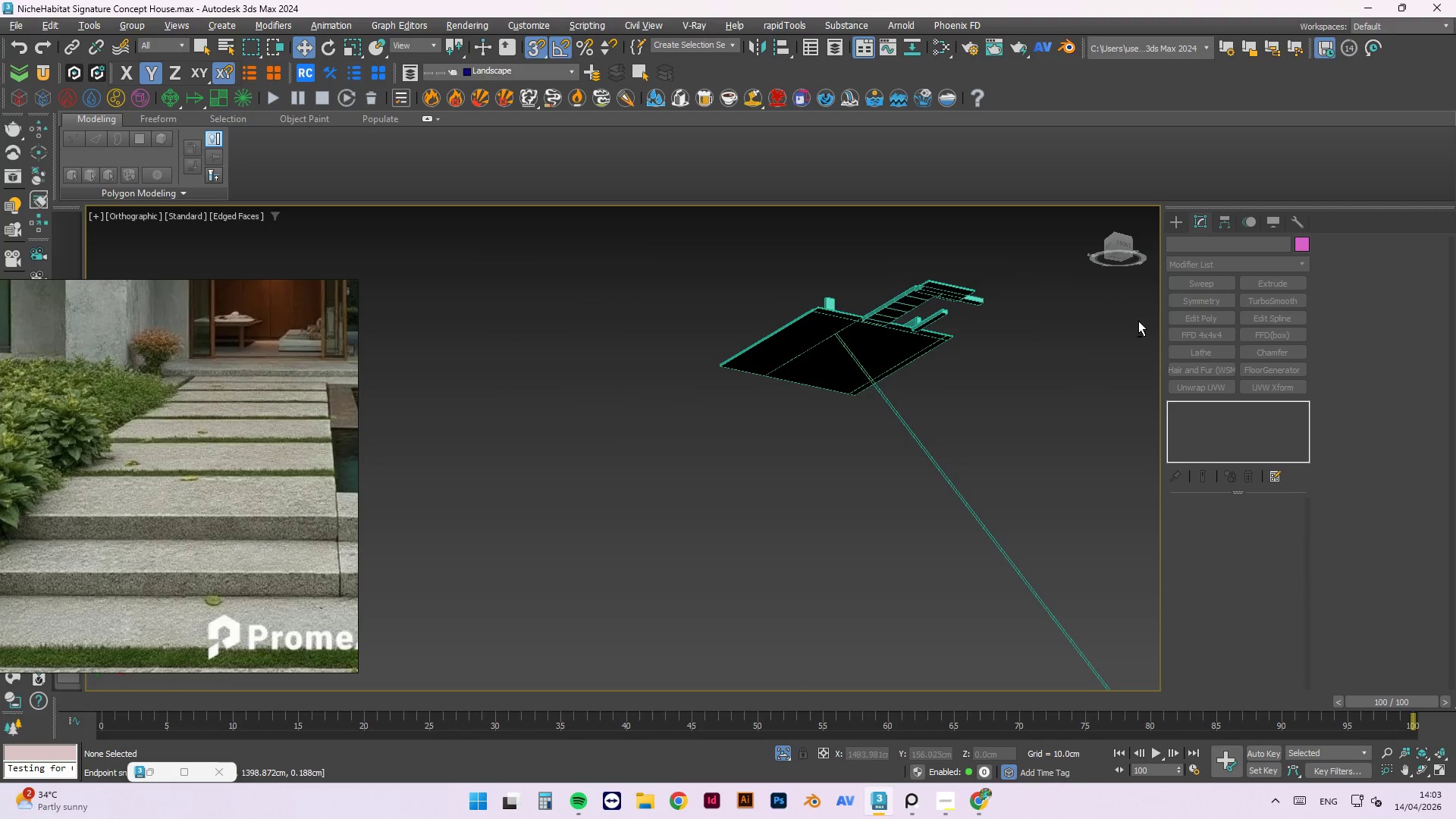 
scroll: coordinate [706, 367], scroll_direction: down, amount: 3.0
 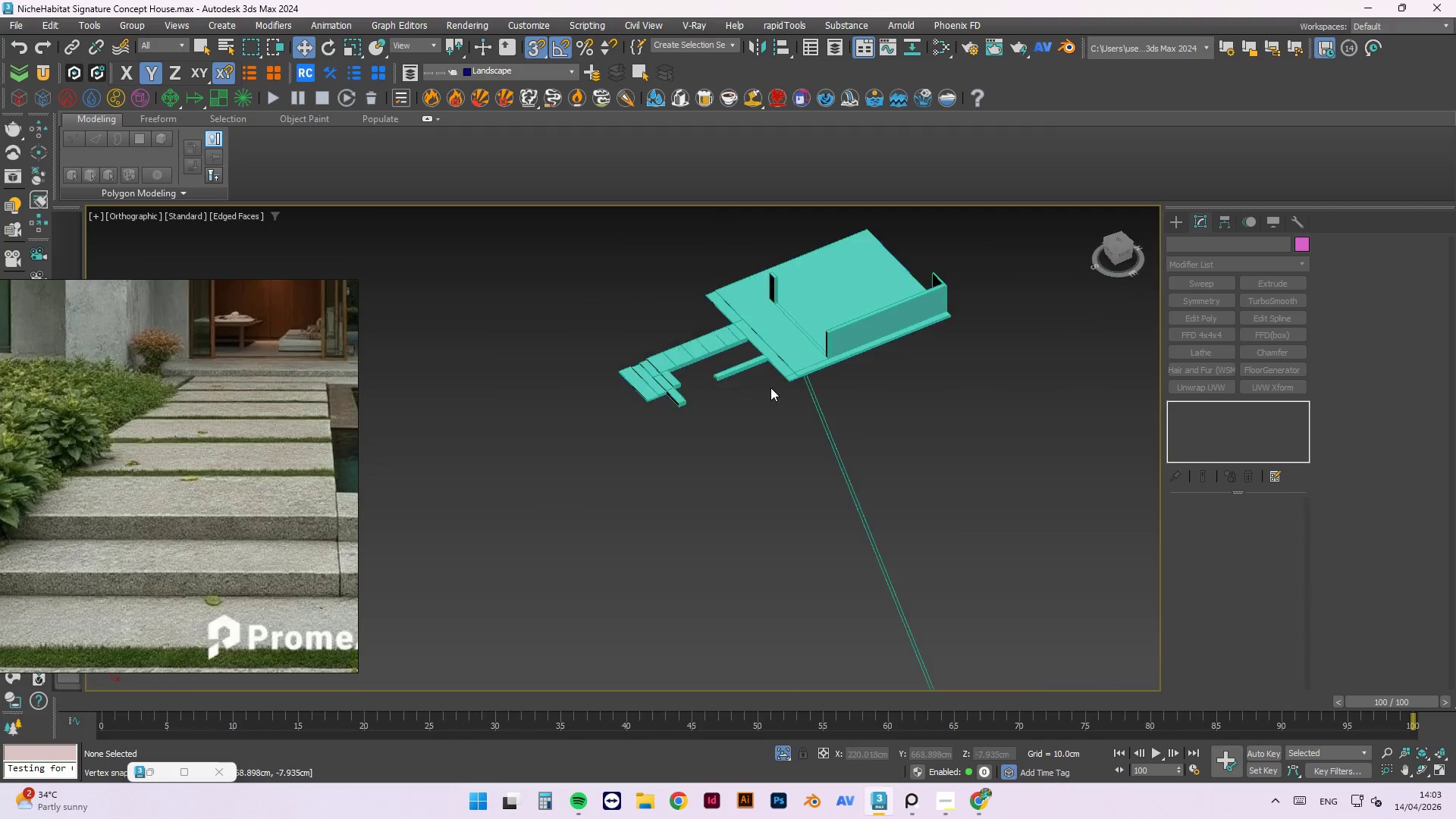 
key(Alt+AltLeft)
 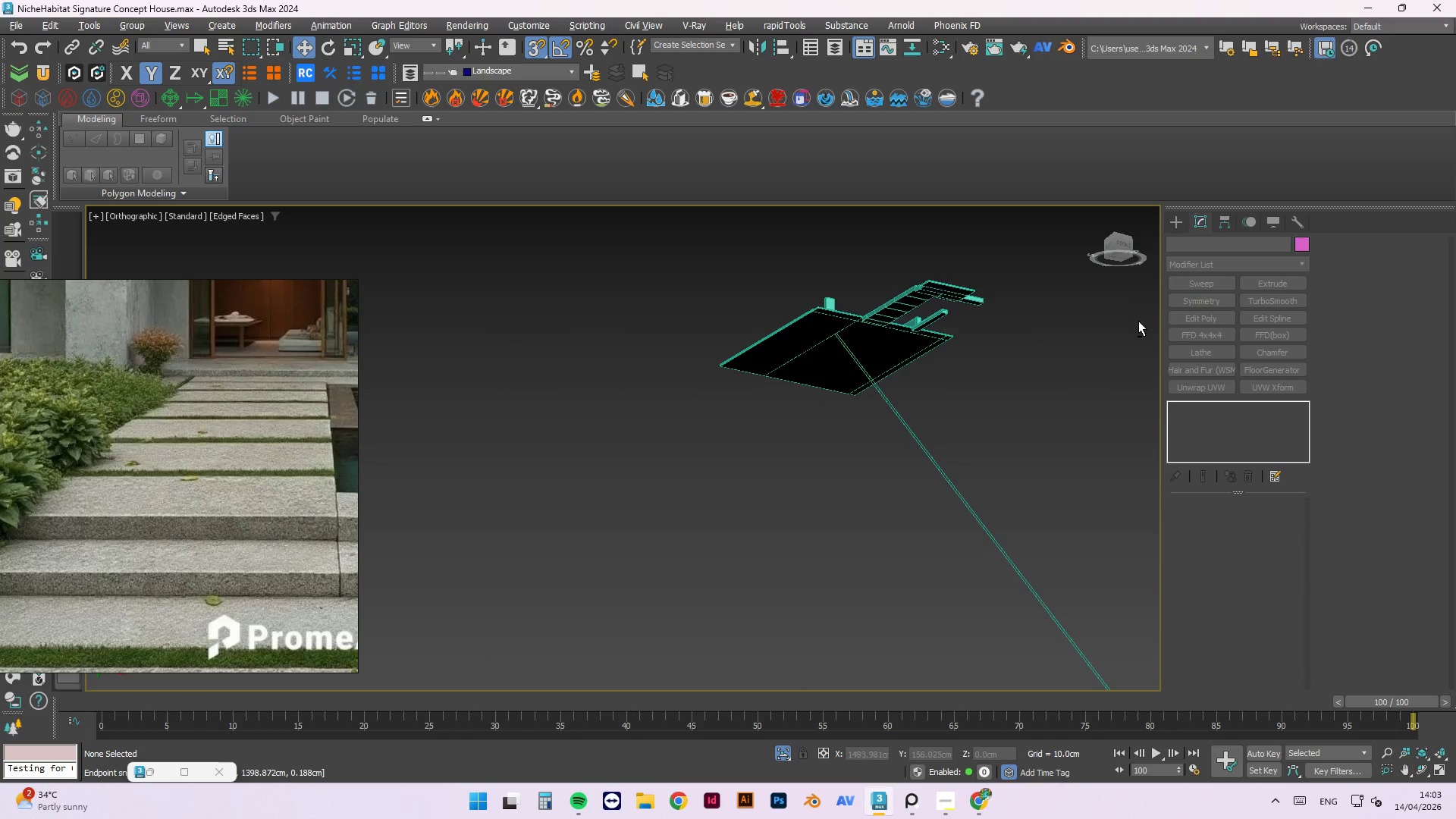 
key(Alt+AltLeft)
 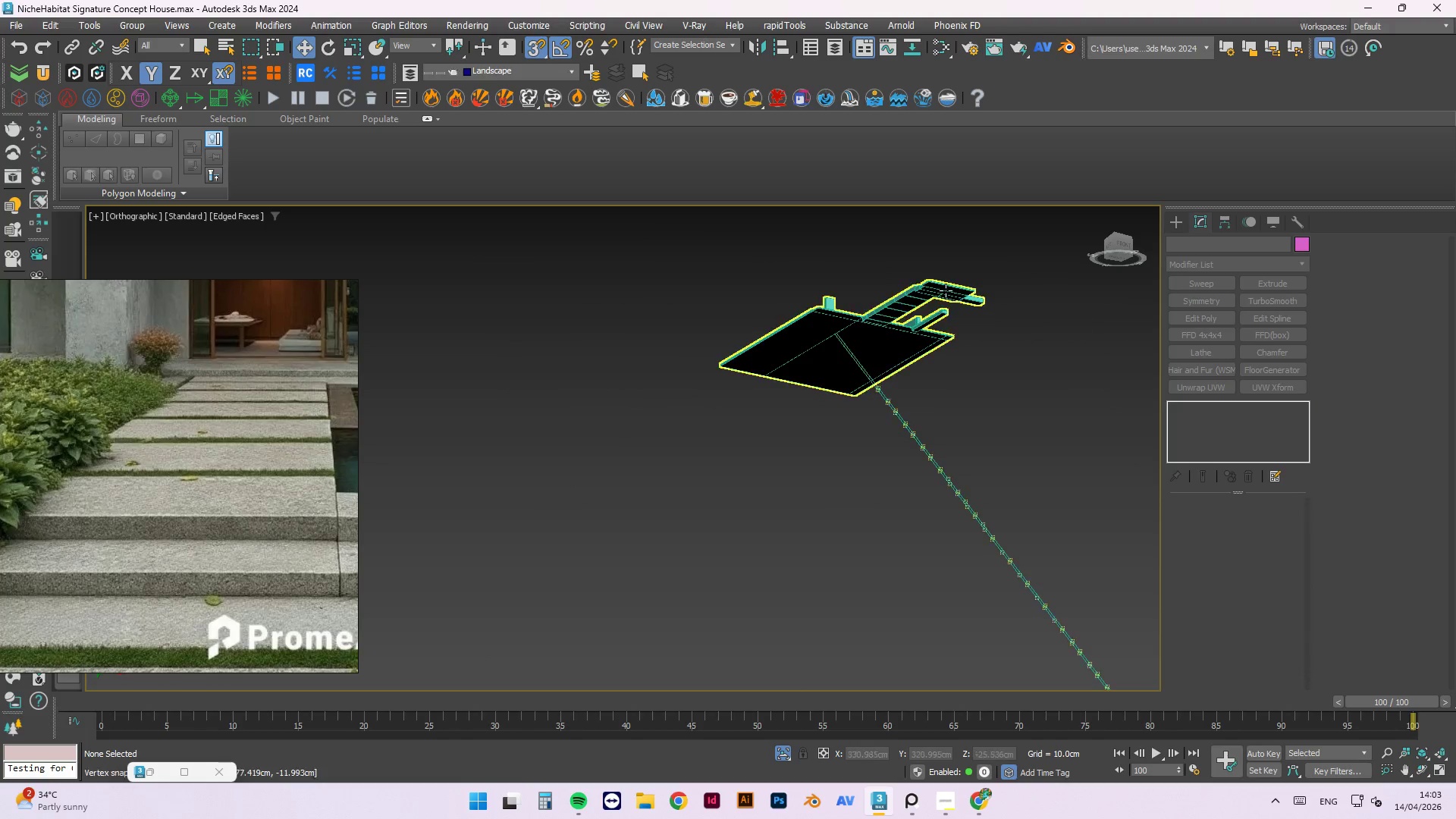 
scroll: coordinate [646, 395], scroll_direction: up, amount: 7.0
 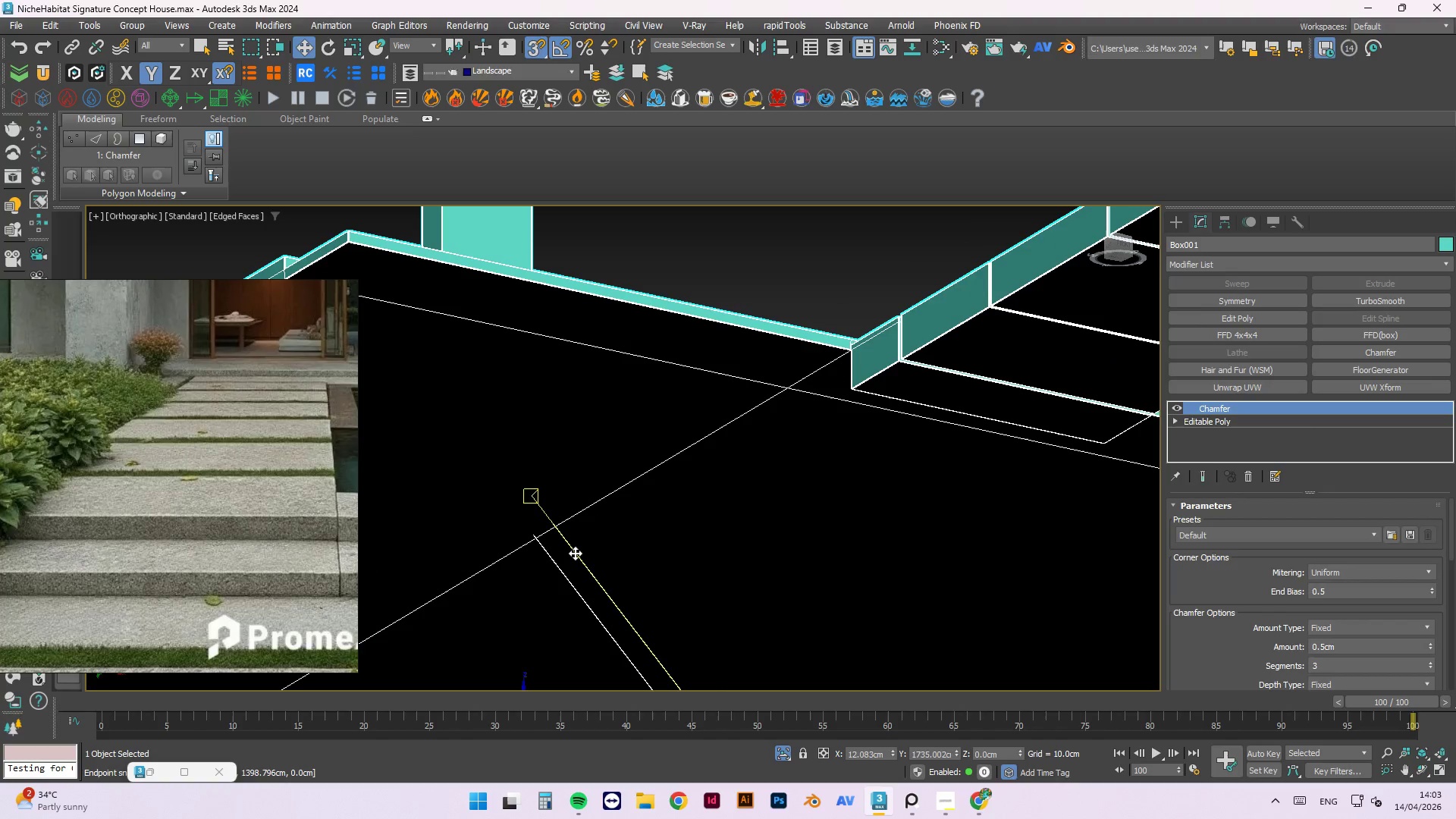 
hold_key(key=AltLeft, duration=0.73)
 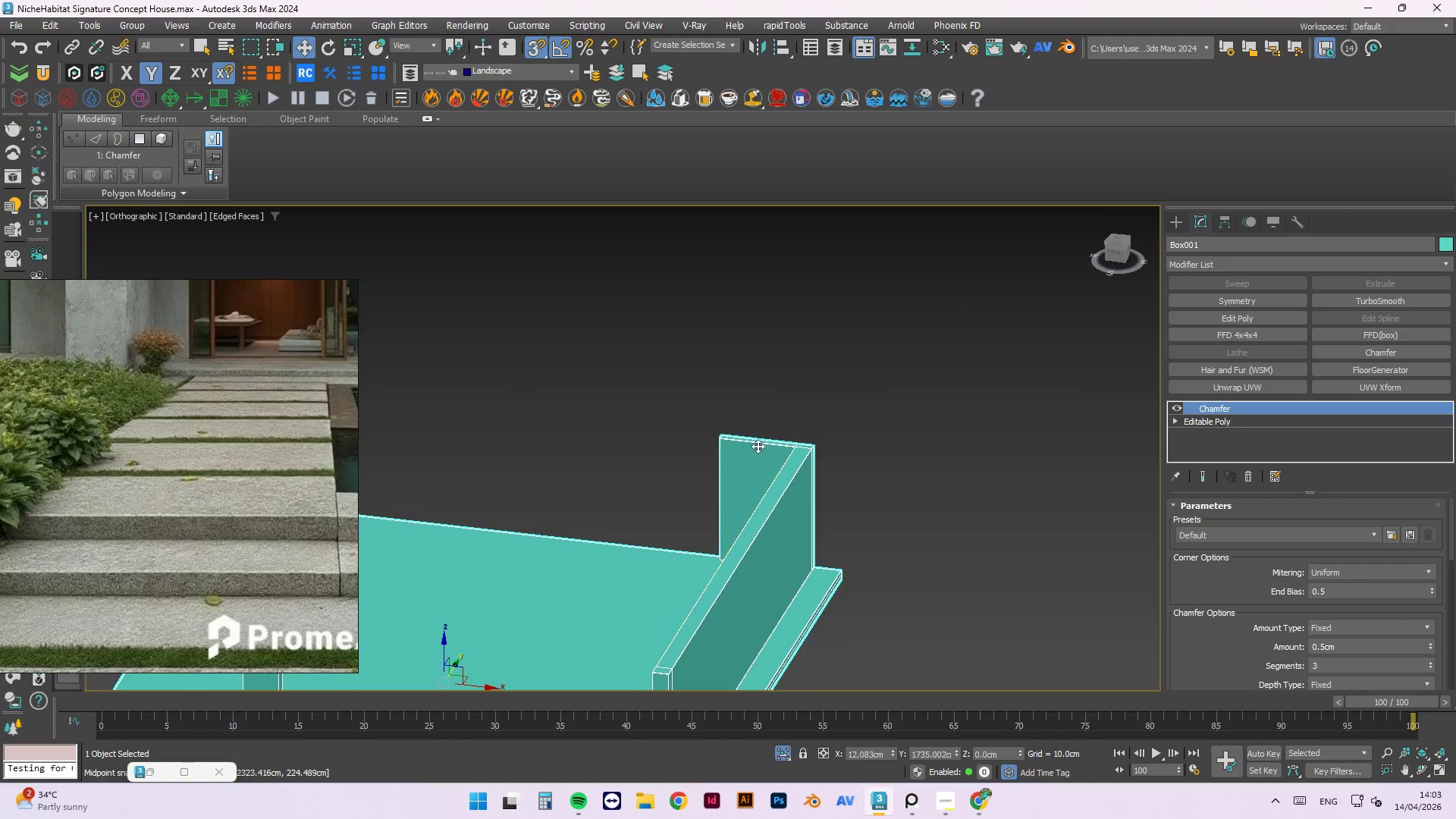 
scroll: coordinate [574, 477], scroll_direction: down, amount: 3.0
 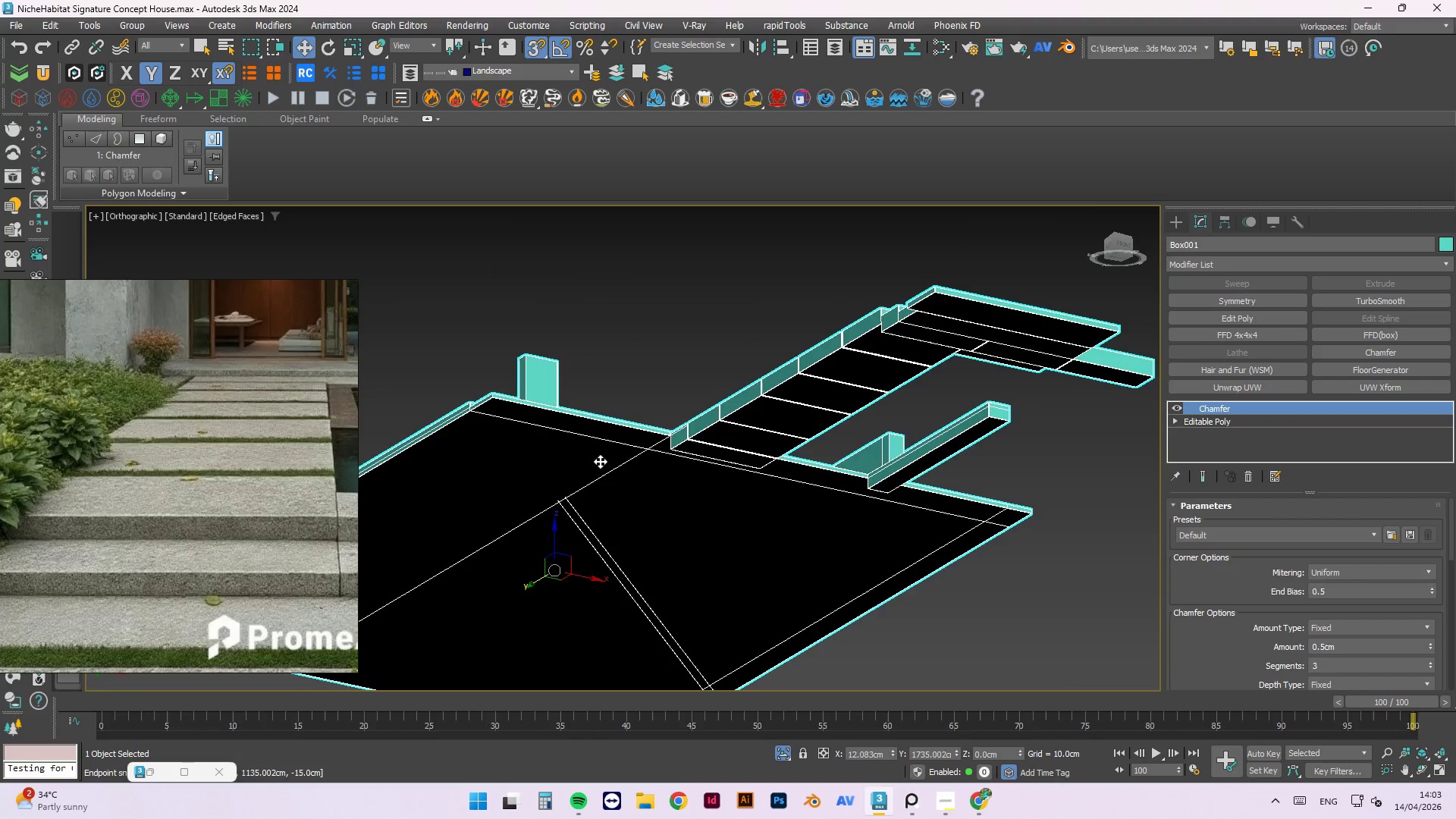 
hold_key(key=AltLeft, duration=1.17)
 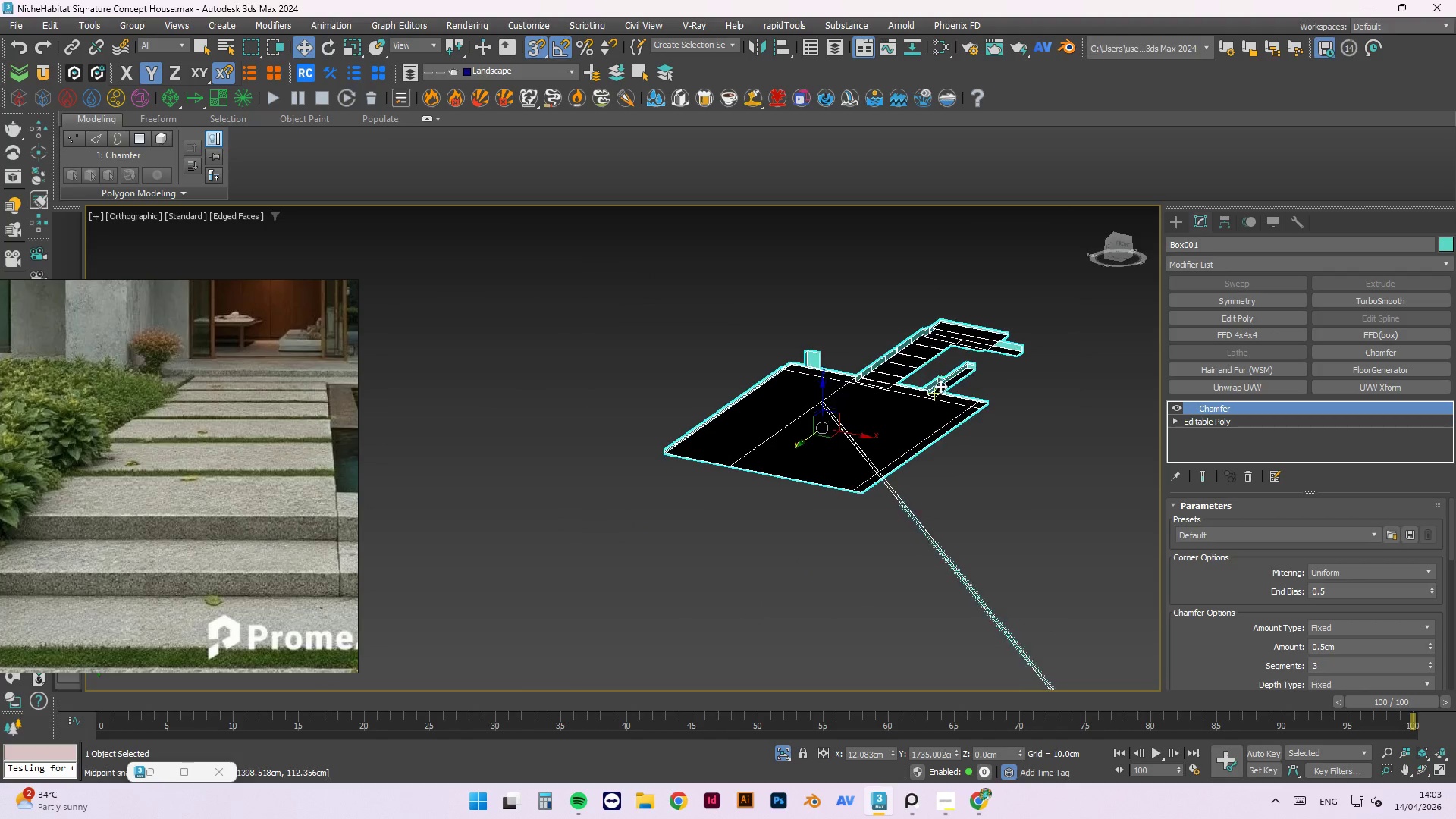 
scroll: coordinate [783, 460], scroll_direction: down, amount: 3.0
 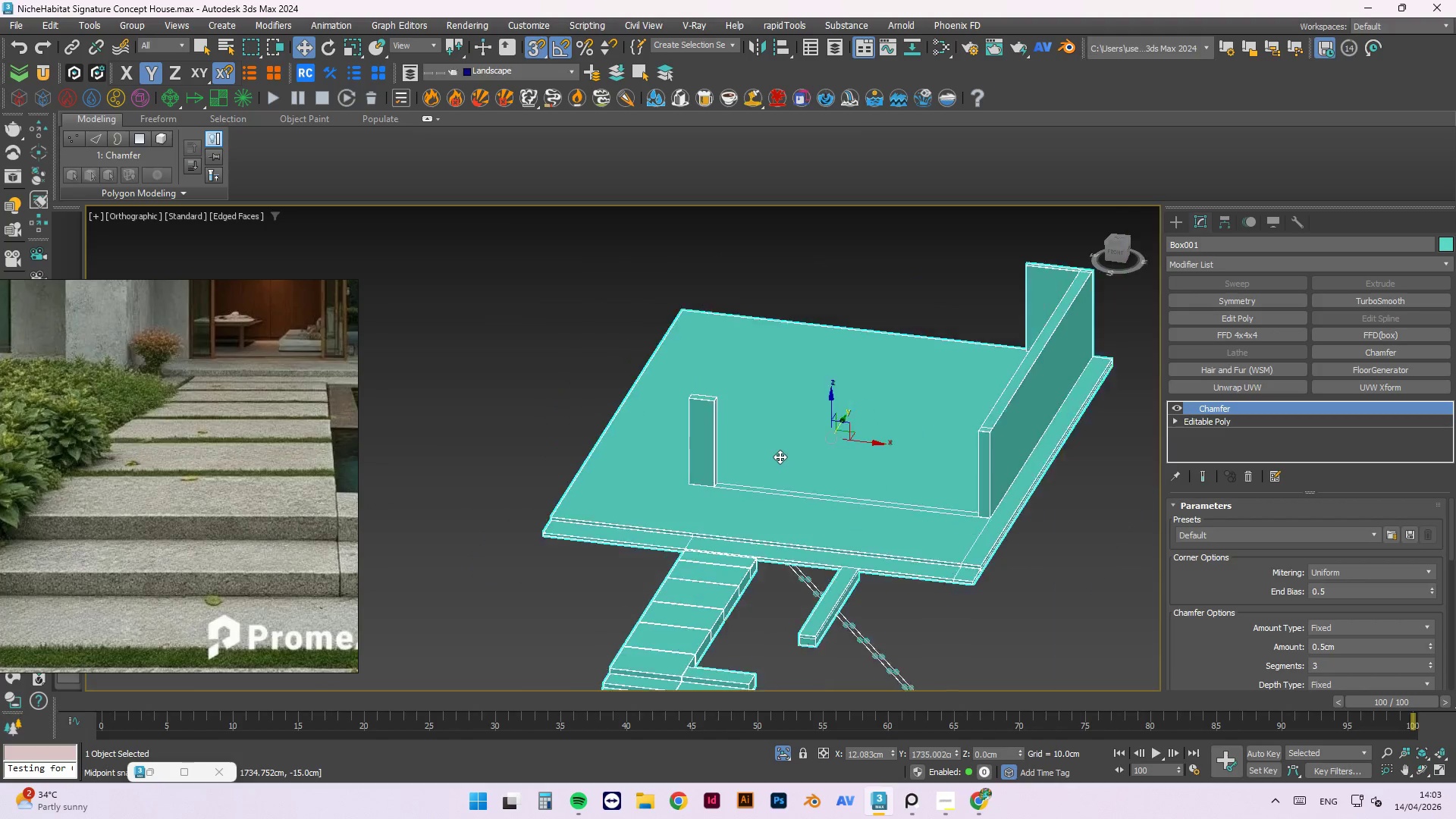 
hold_key(key=AltLeft, duration=0.53)
 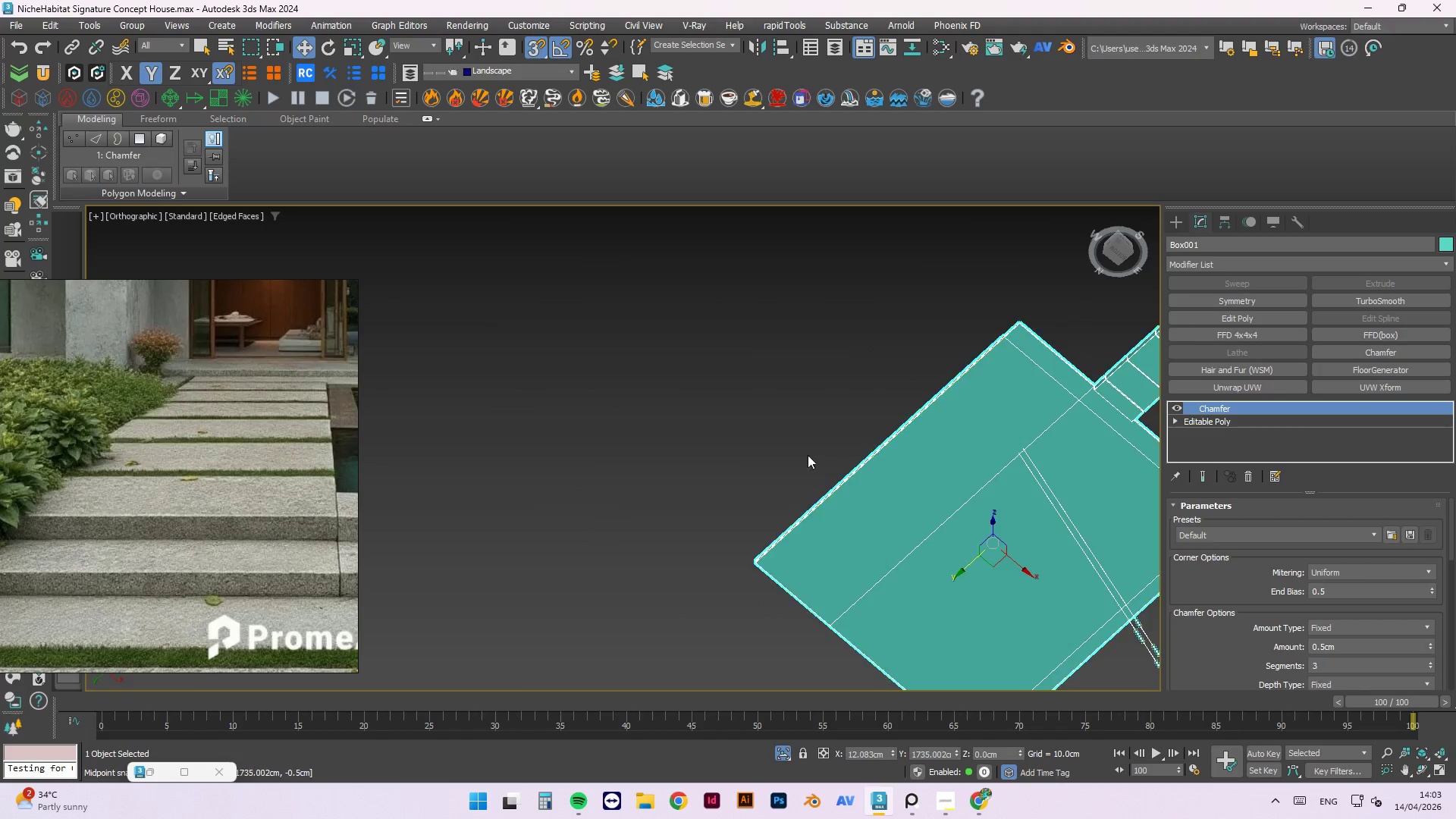 
scroll: coordinate [938, 372], scroll_direction: up, amount: 1.0
 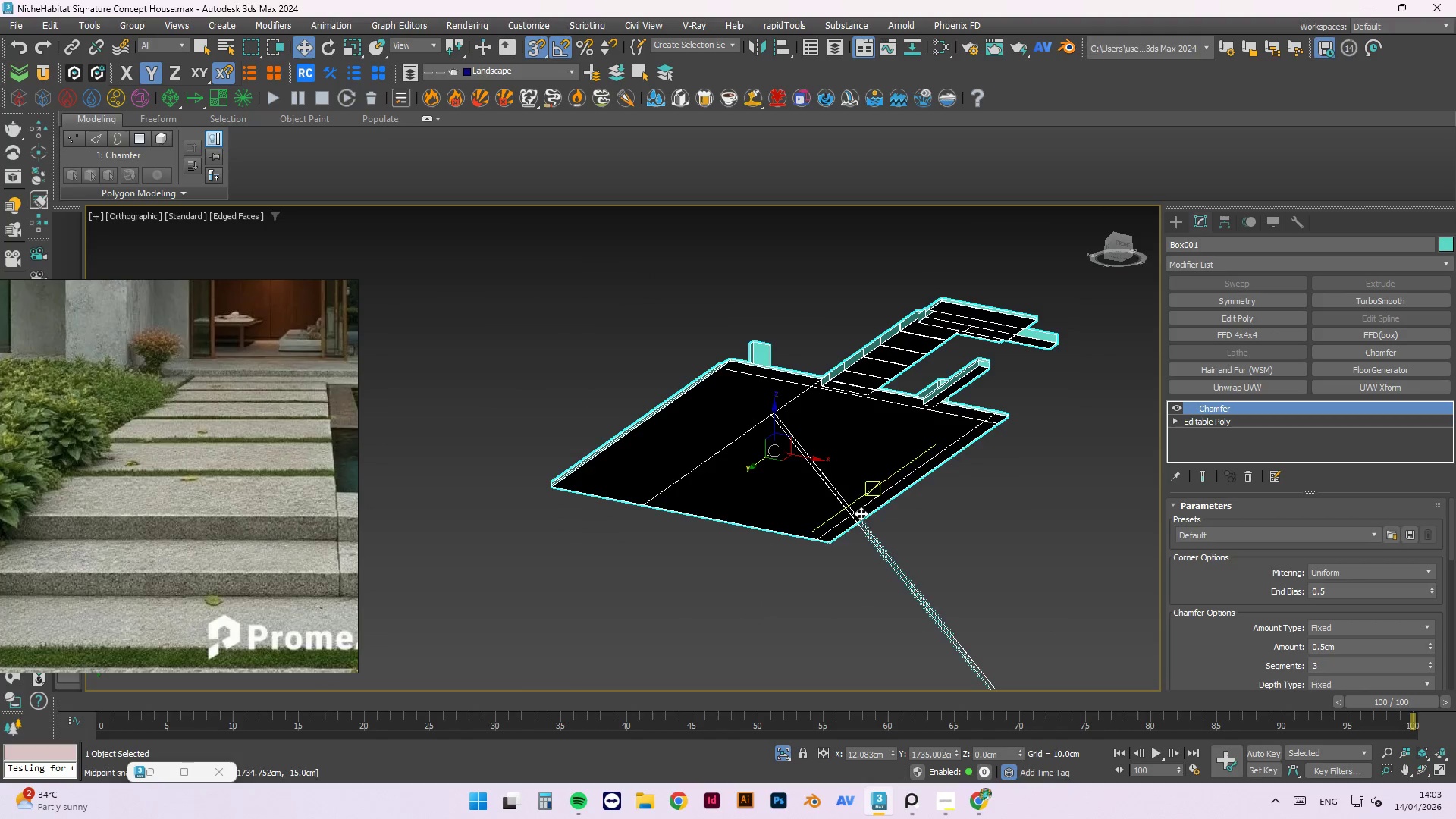 
scroll: coordinate [840, 328], scroll_direction: down, amount: 3.0
 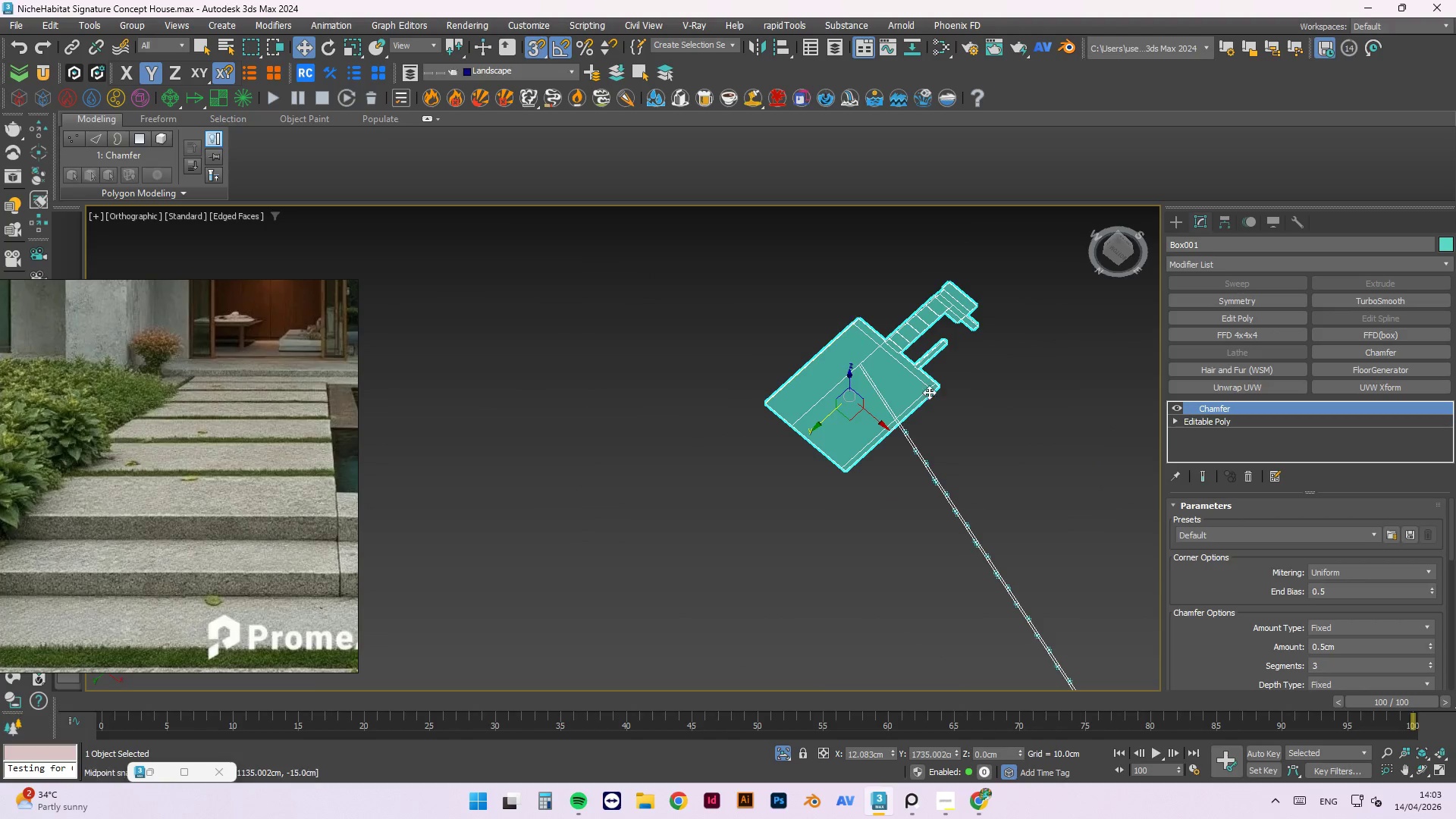 
left_click([1045, 440])
 